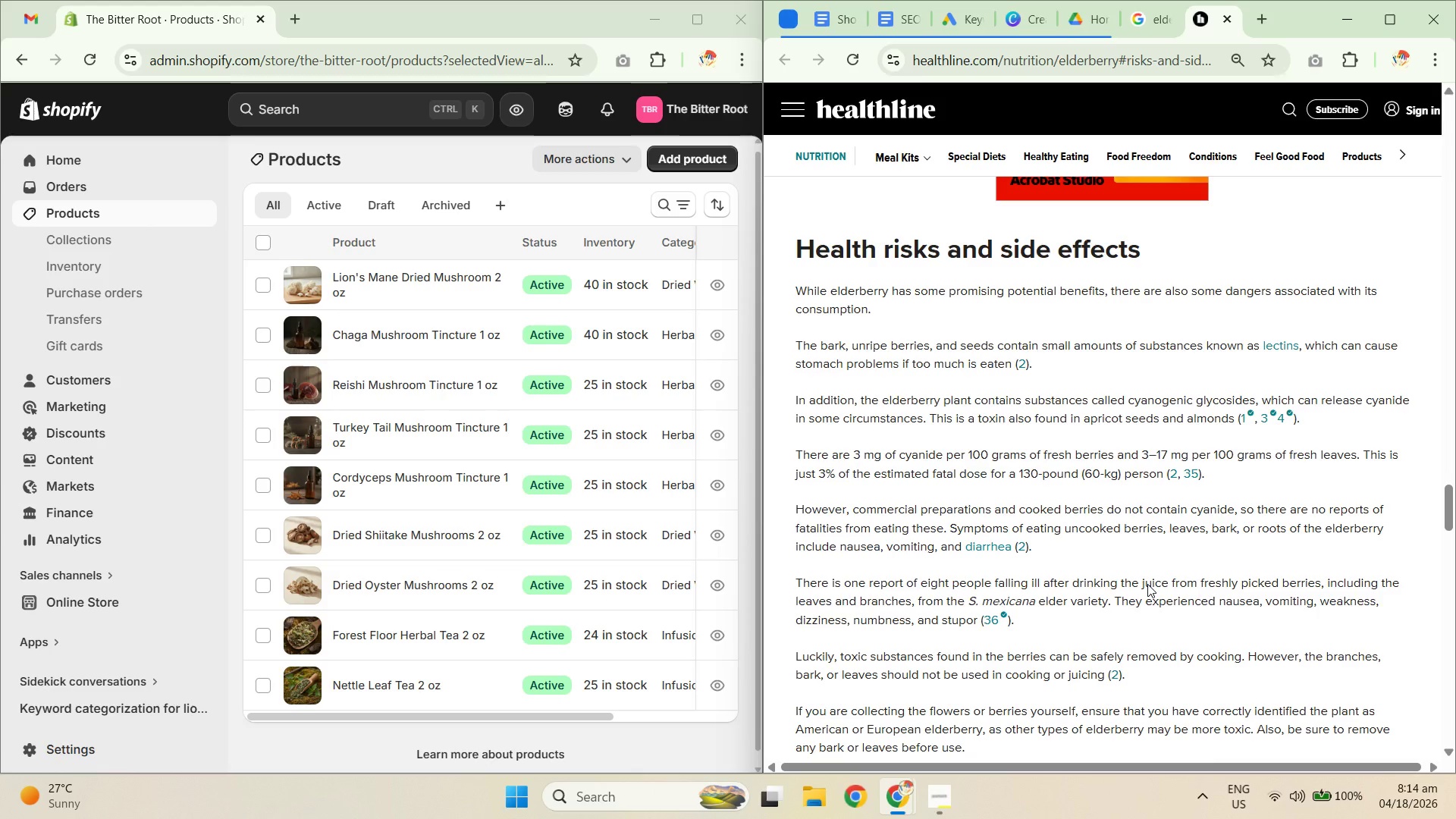 
wait(5.63)
 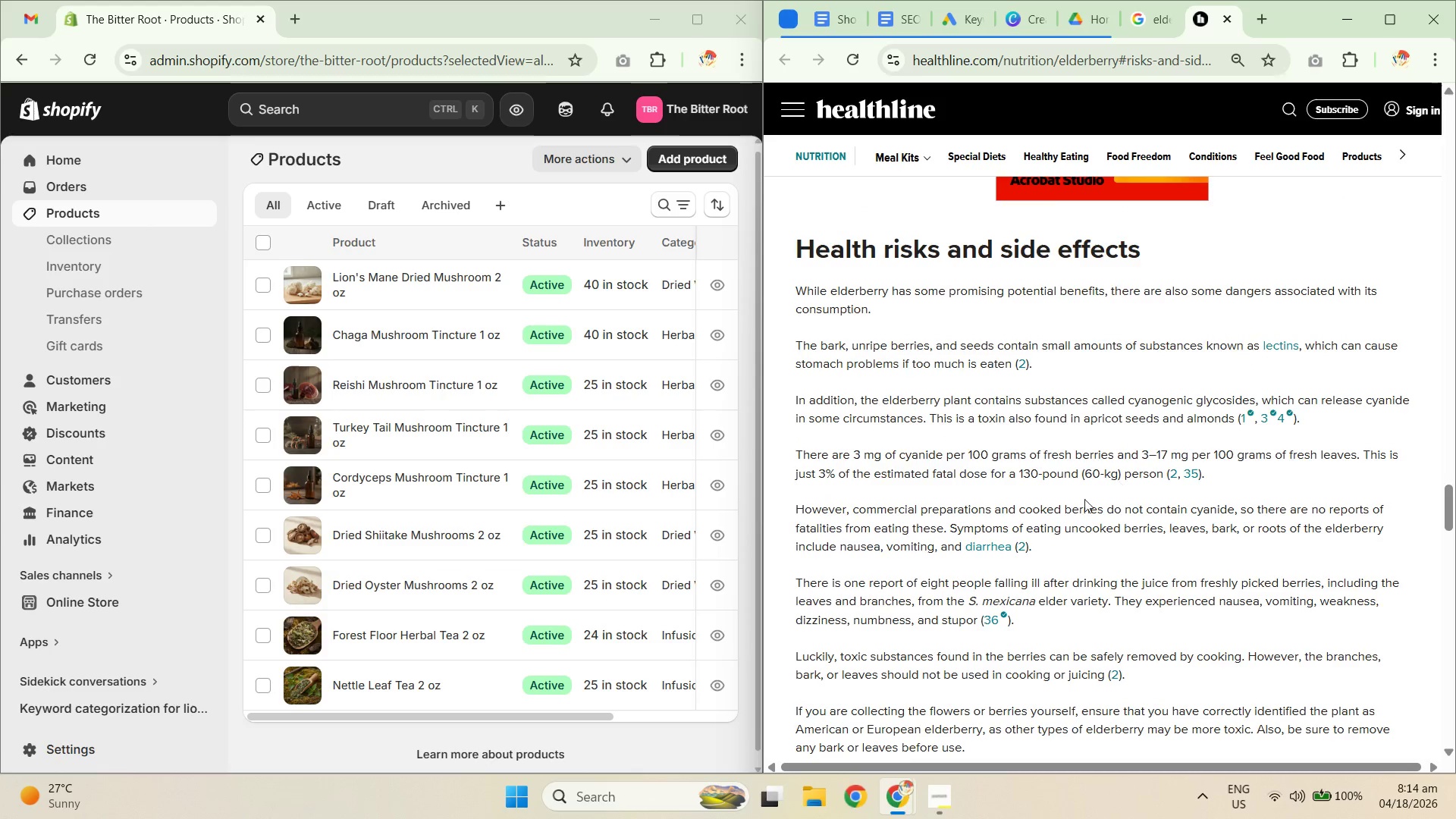 
scroll: coordinate [1150, 566], scroll_direction: down, amount: 9.0
 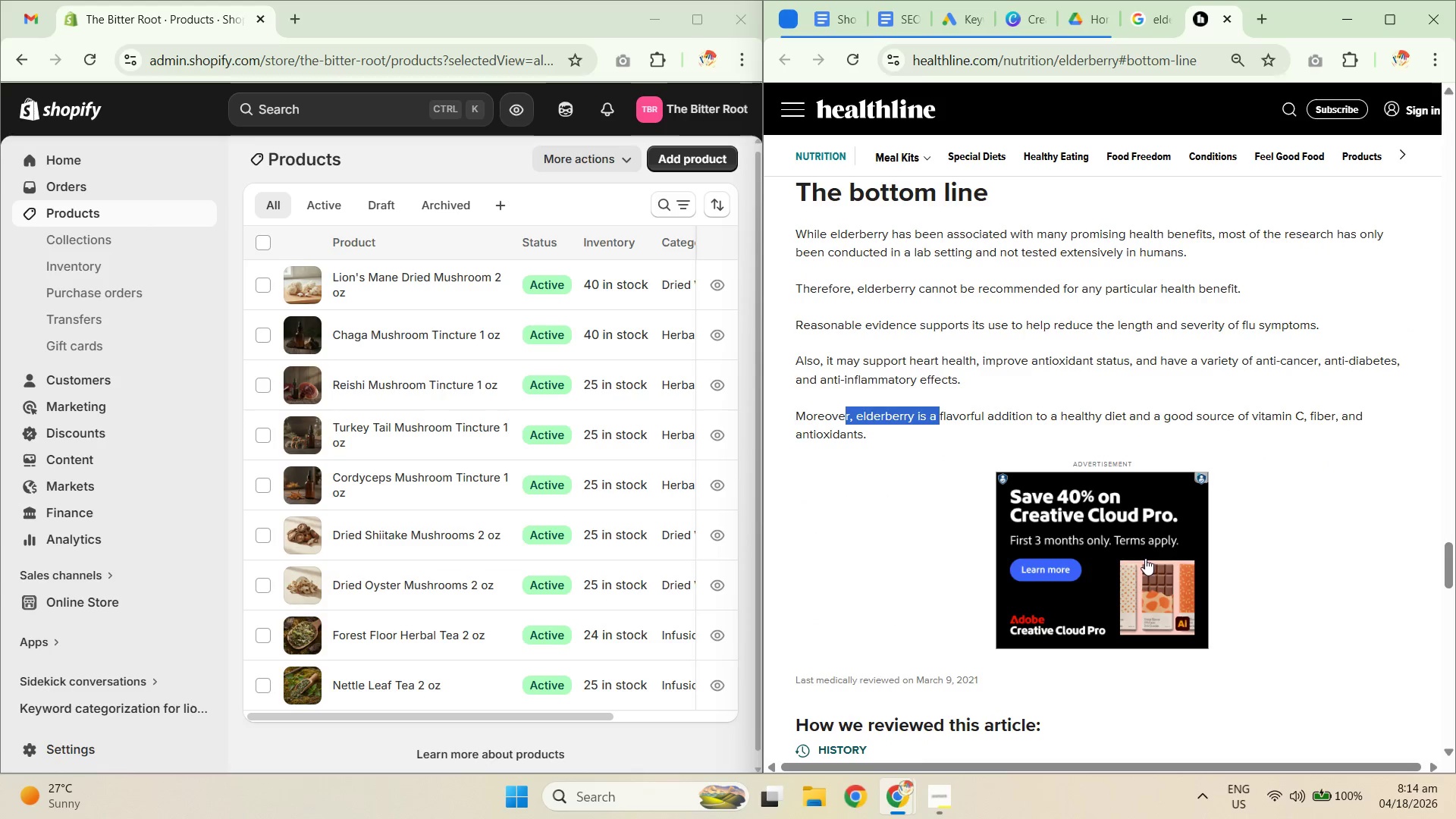 
scroll: coordinate [1143, 555], scroll_direction: up, amount: 1.0
 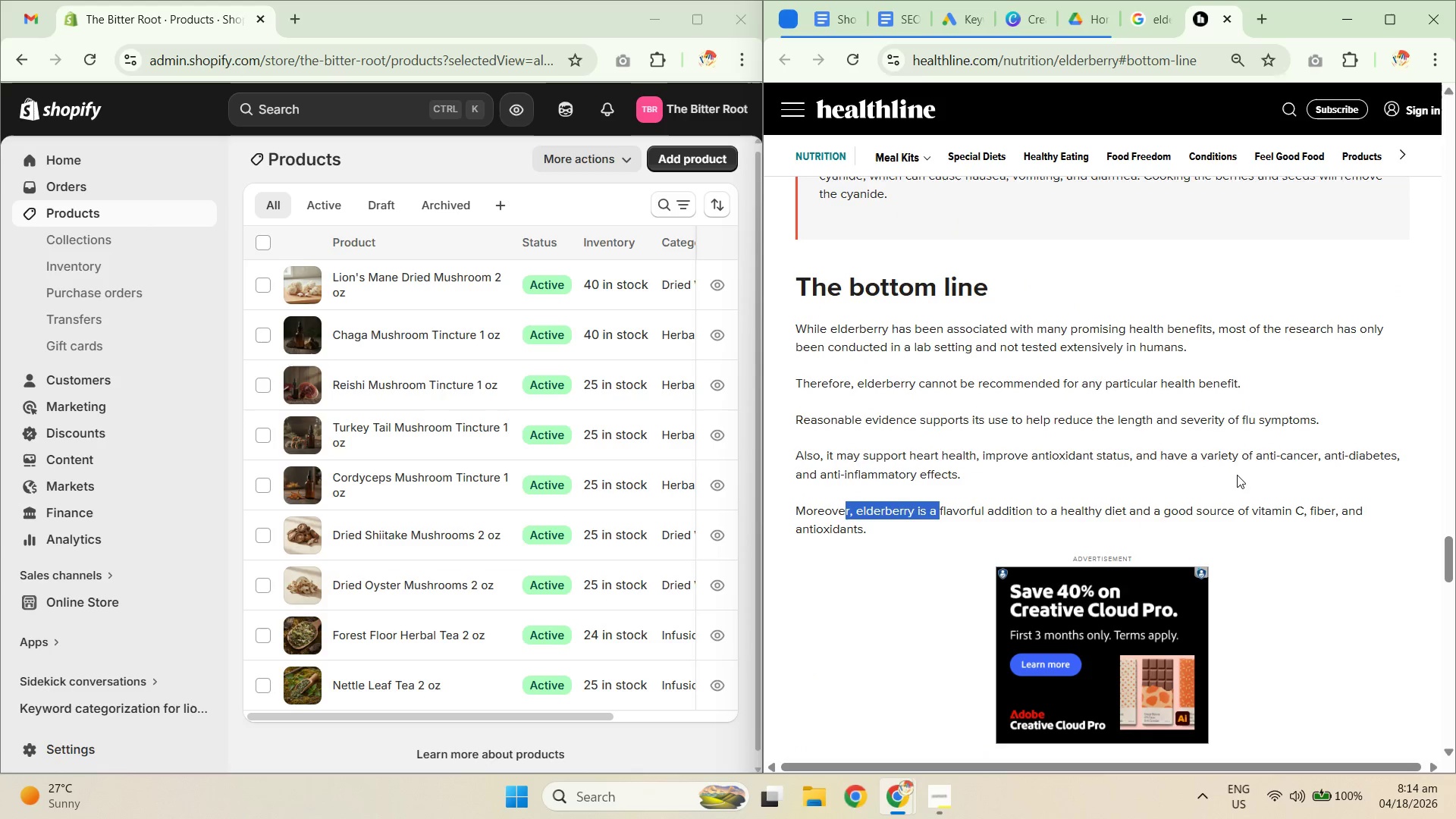 
wait(8.96)
 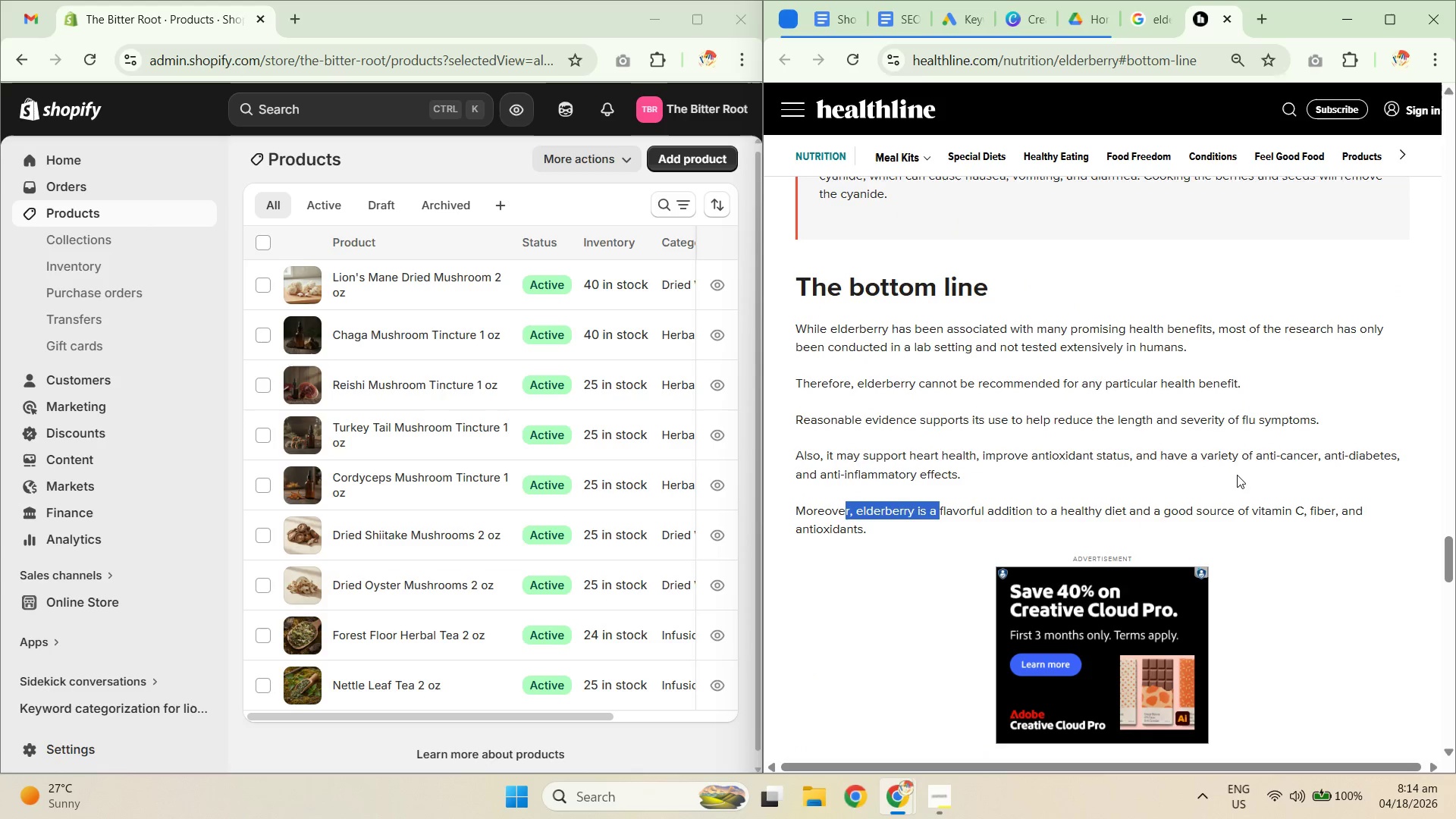 
scroll: coordinate [905, 506], scroll_direction: down, amount: 5.0
 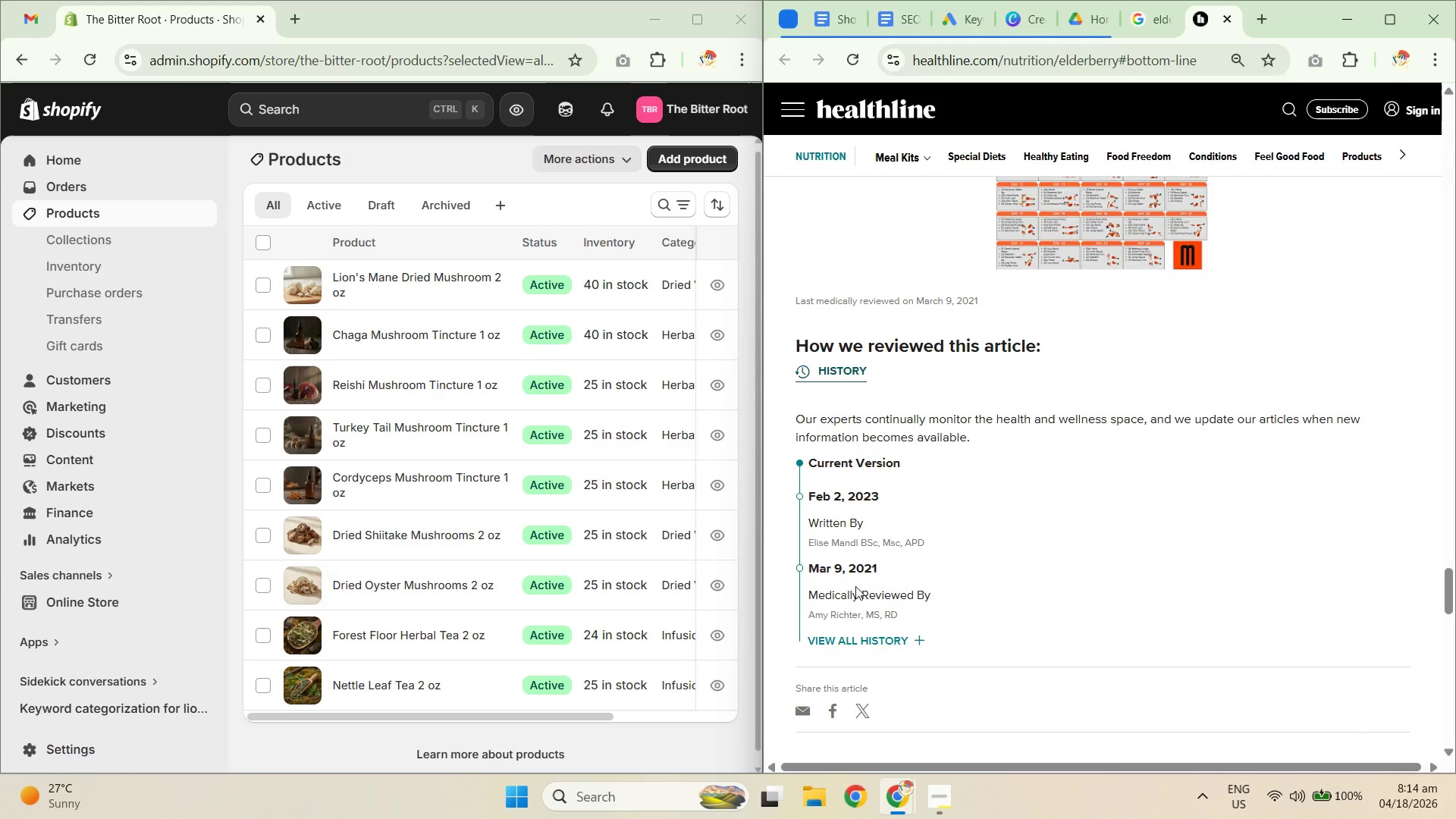 
wait(12.23)
 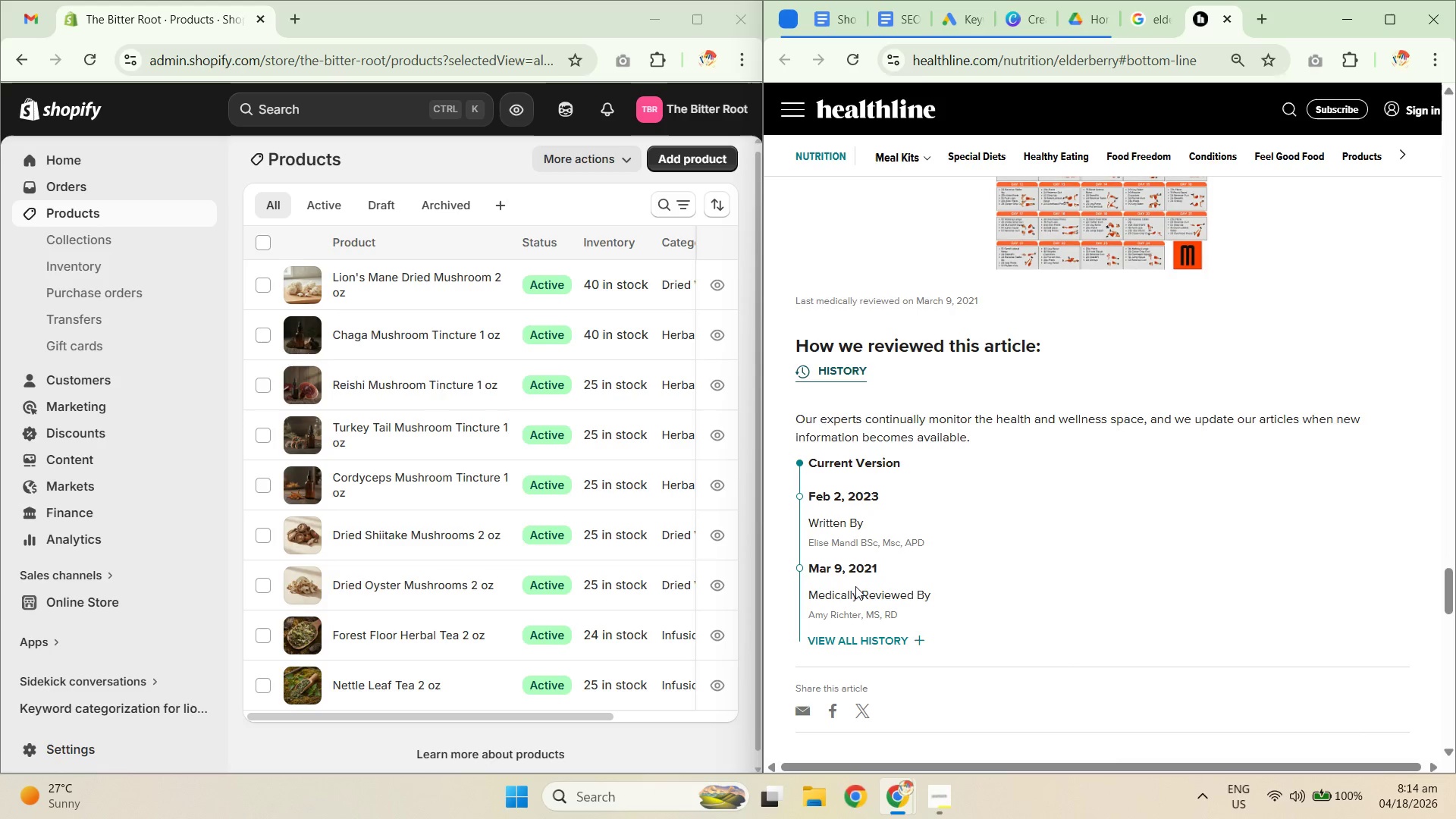 
left_click([916, 642])
 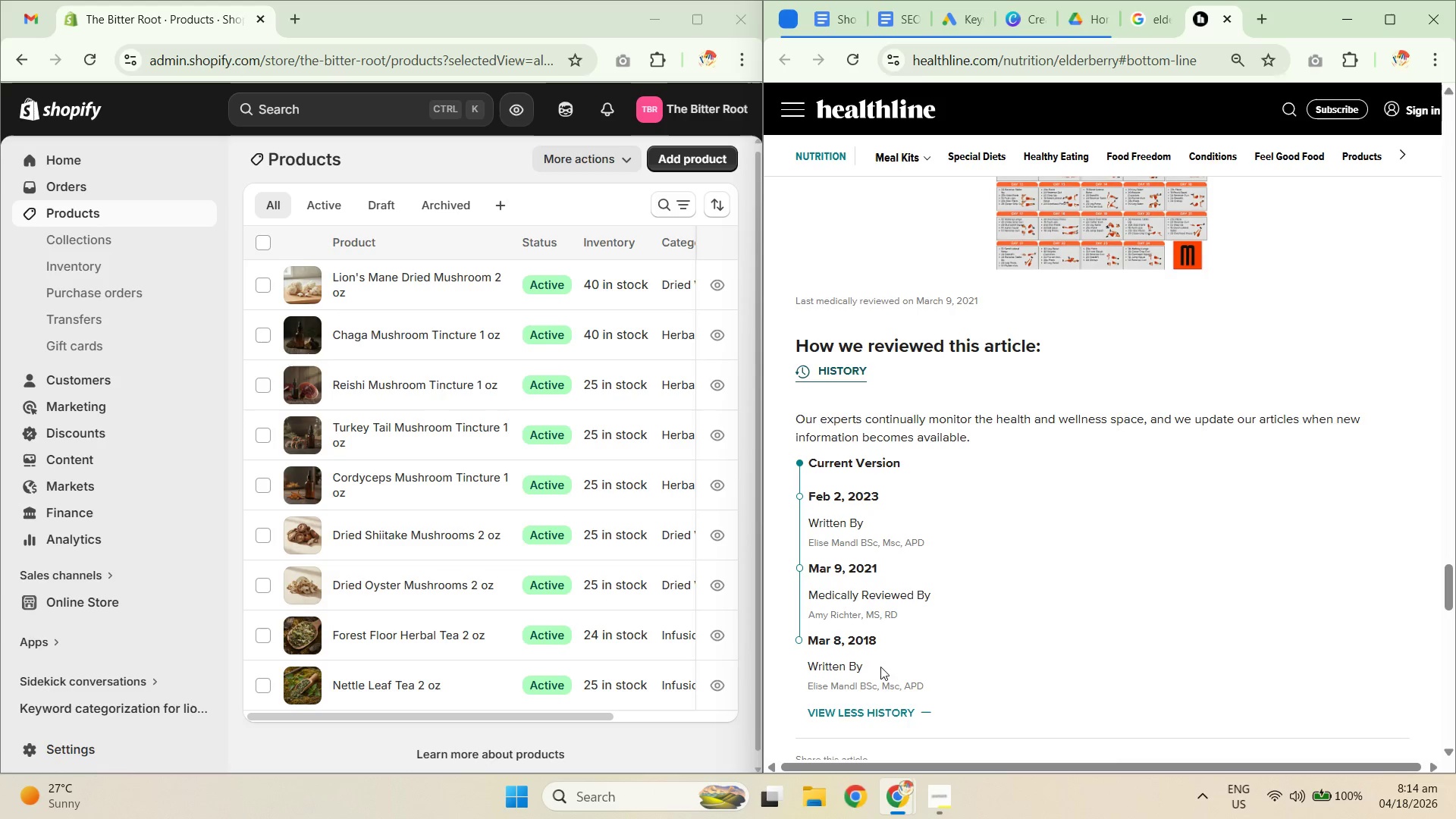 
wait(8.19)
 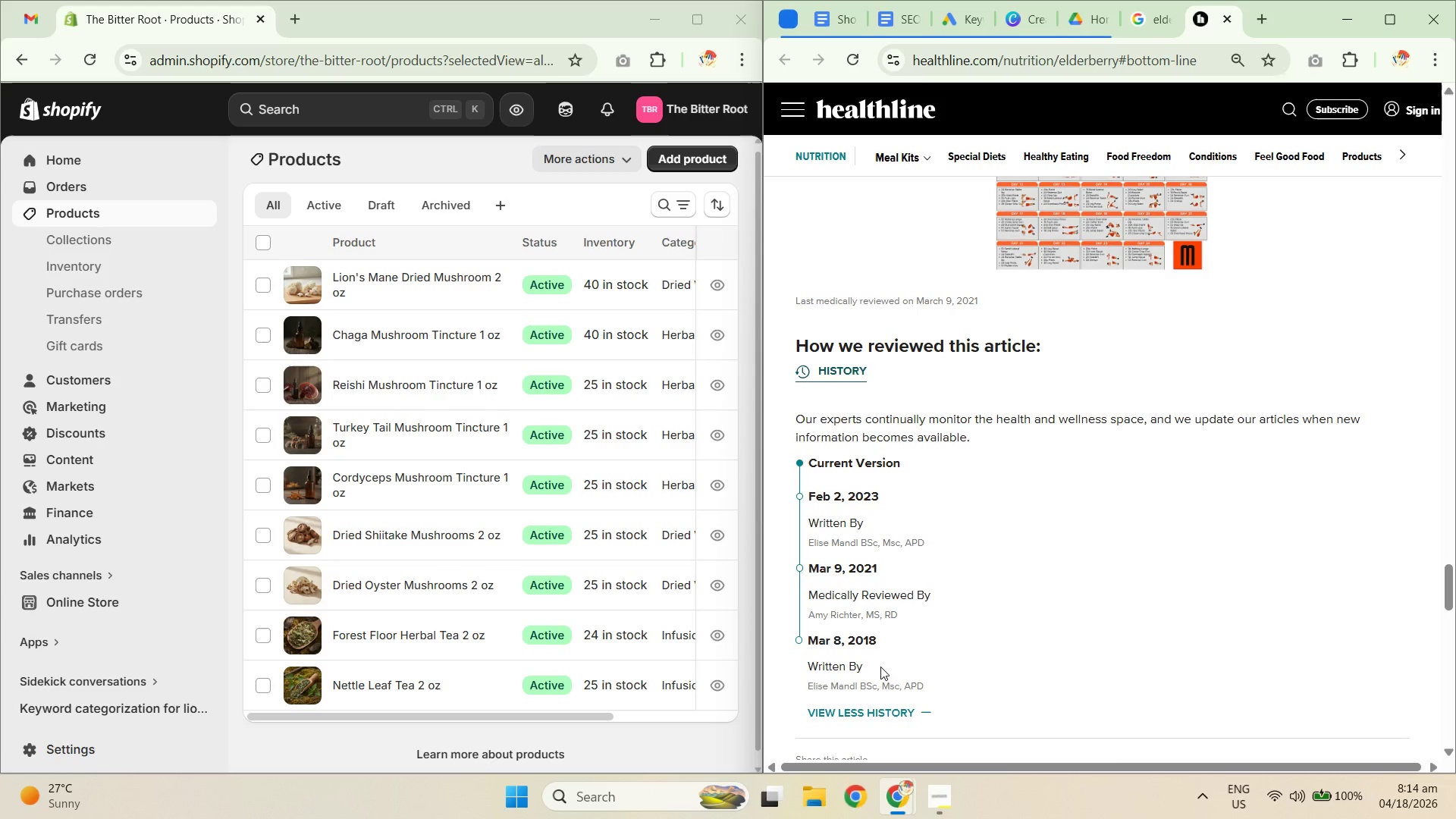 
scroll: coordinate [905, 618], scroll_direction: down, amount: 6.0
 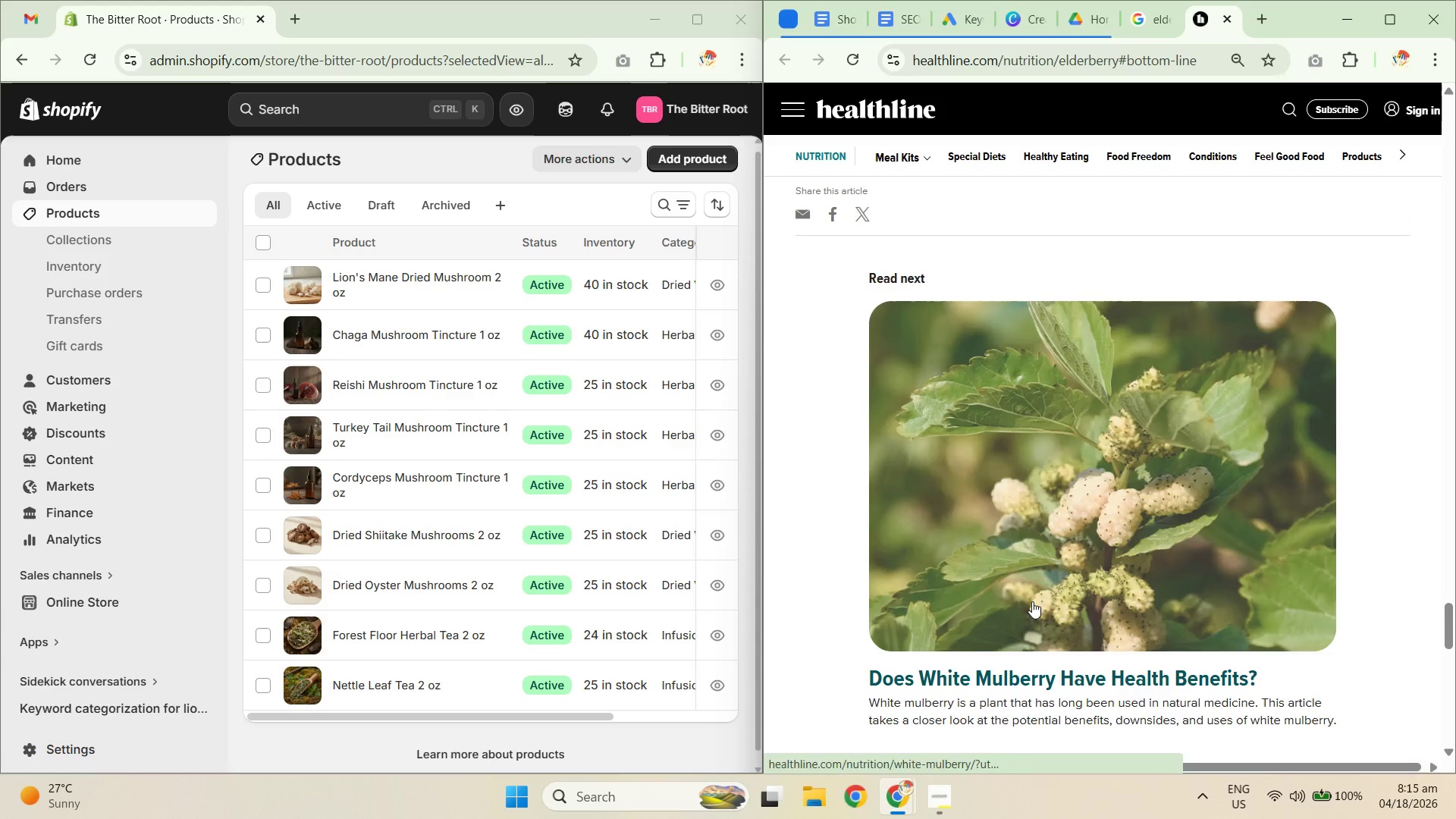 
scroll: coordinate [1130, 497], scroll_direction: up, amount: 51.0
 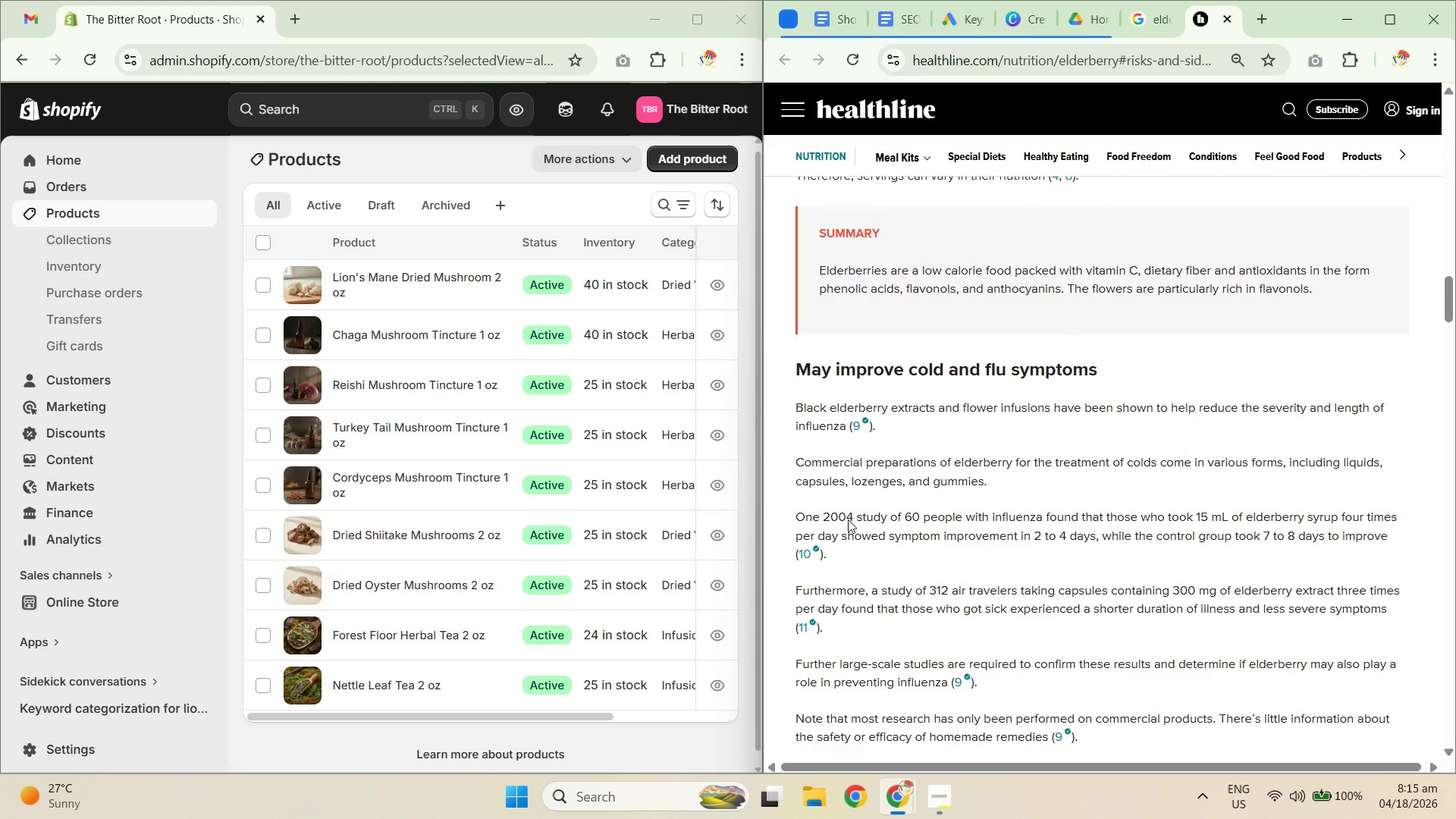 
scroll: coordinate [966, 560], scroll_direction: down, amount: 8.0
 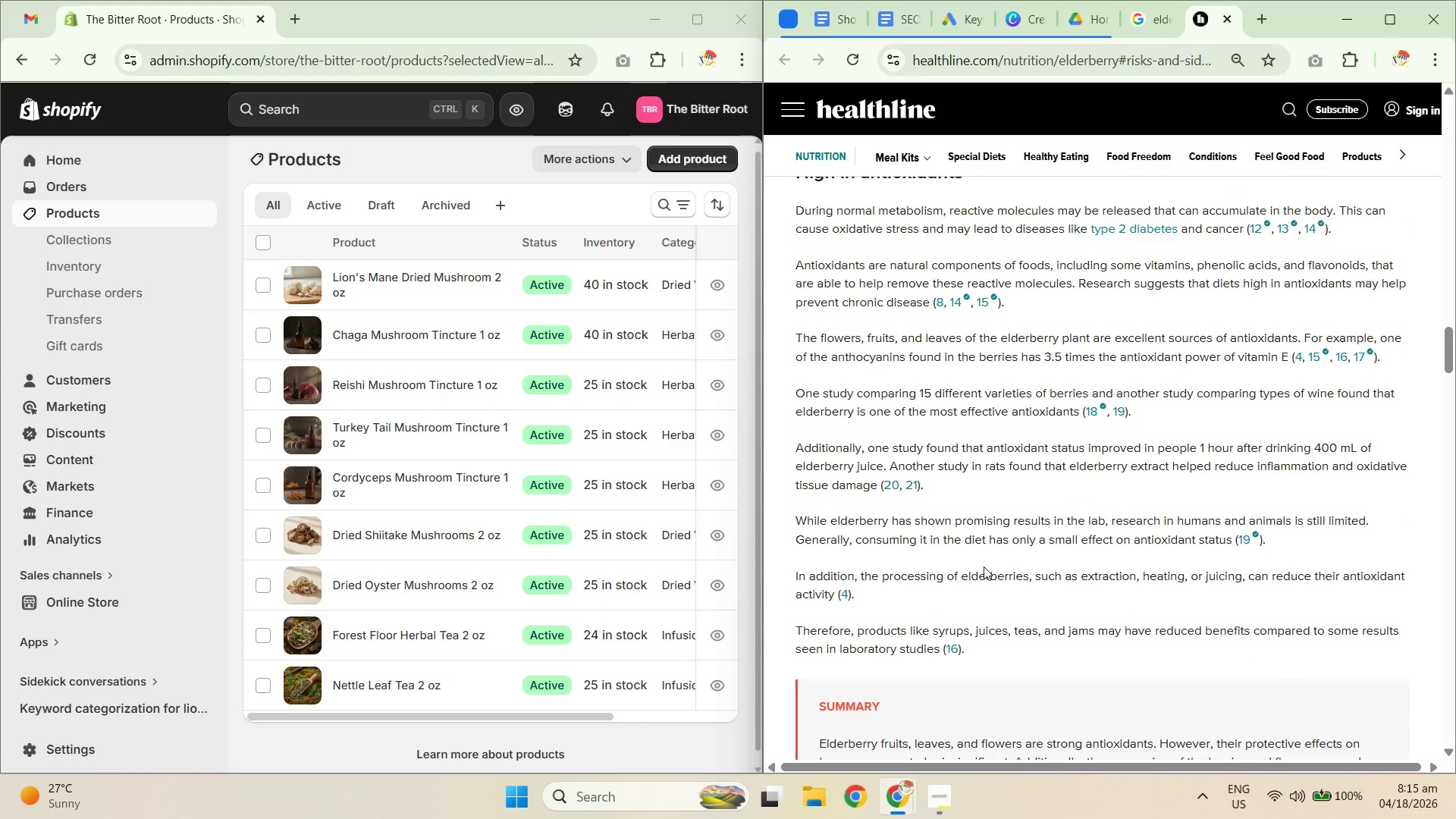 
scroll: coordinate [1046, 374], scroll_direction: up, amount: 27.0
 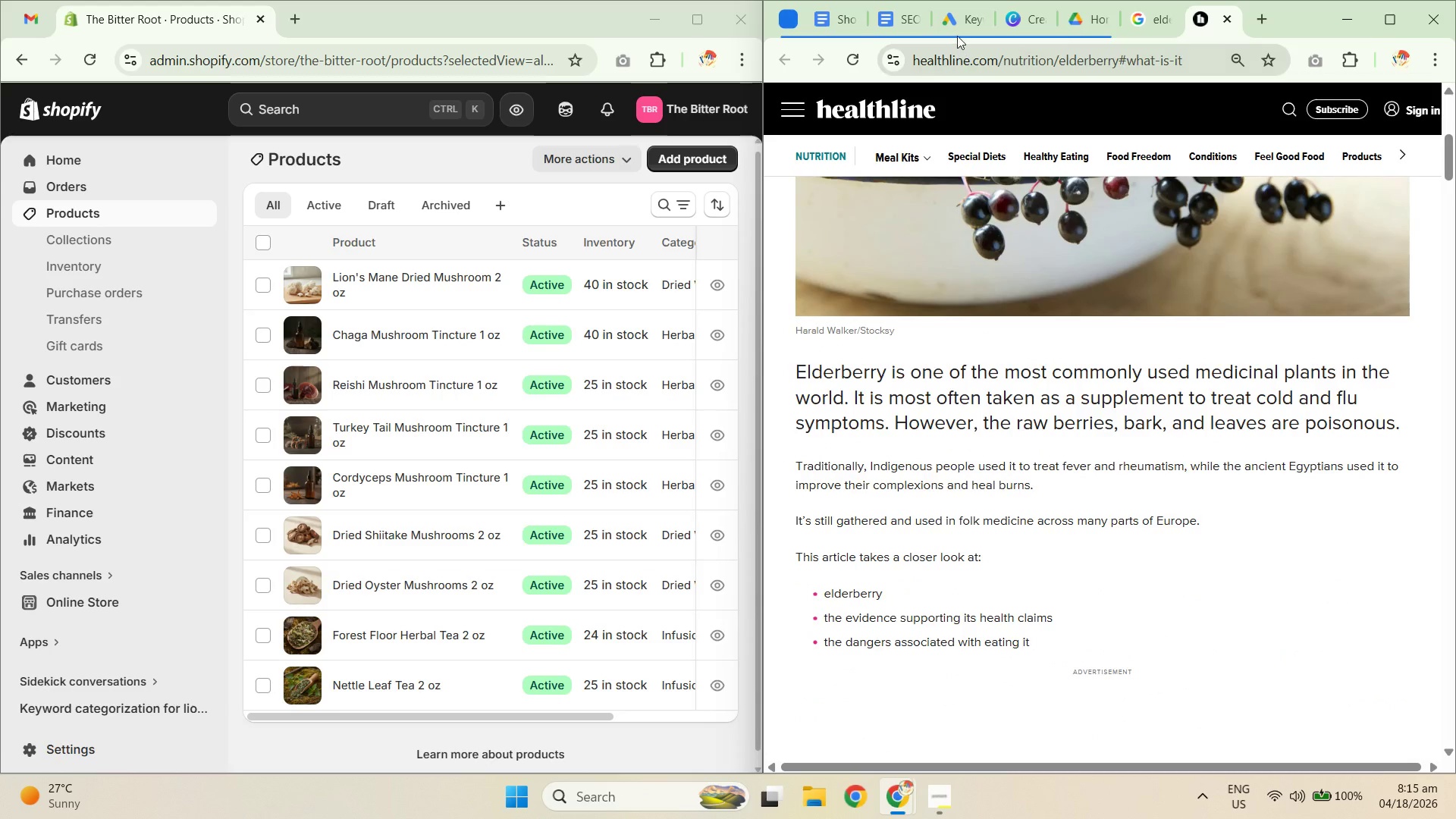 
left_click([957, 30])
 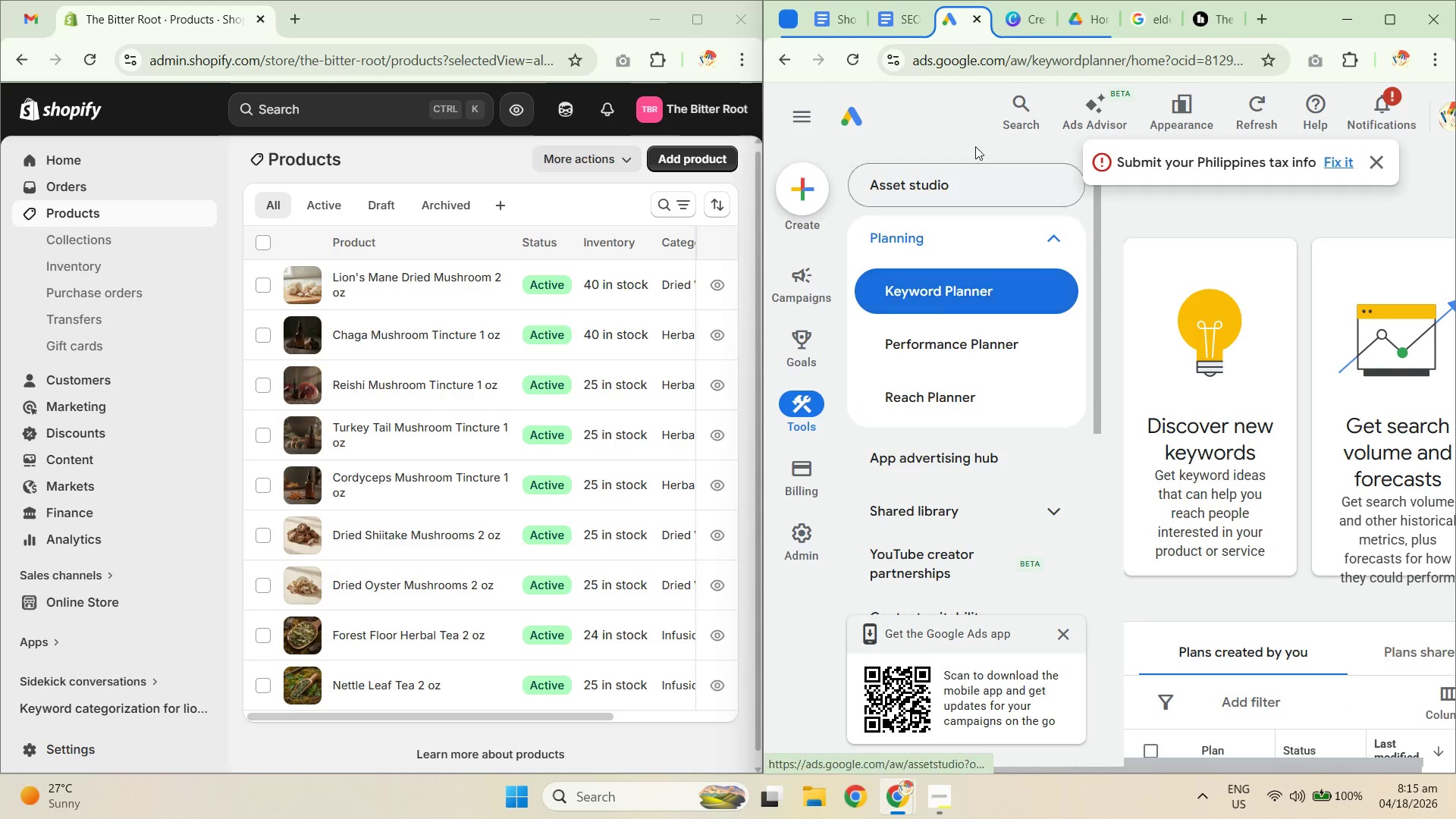 
left_click([1369, 165])
 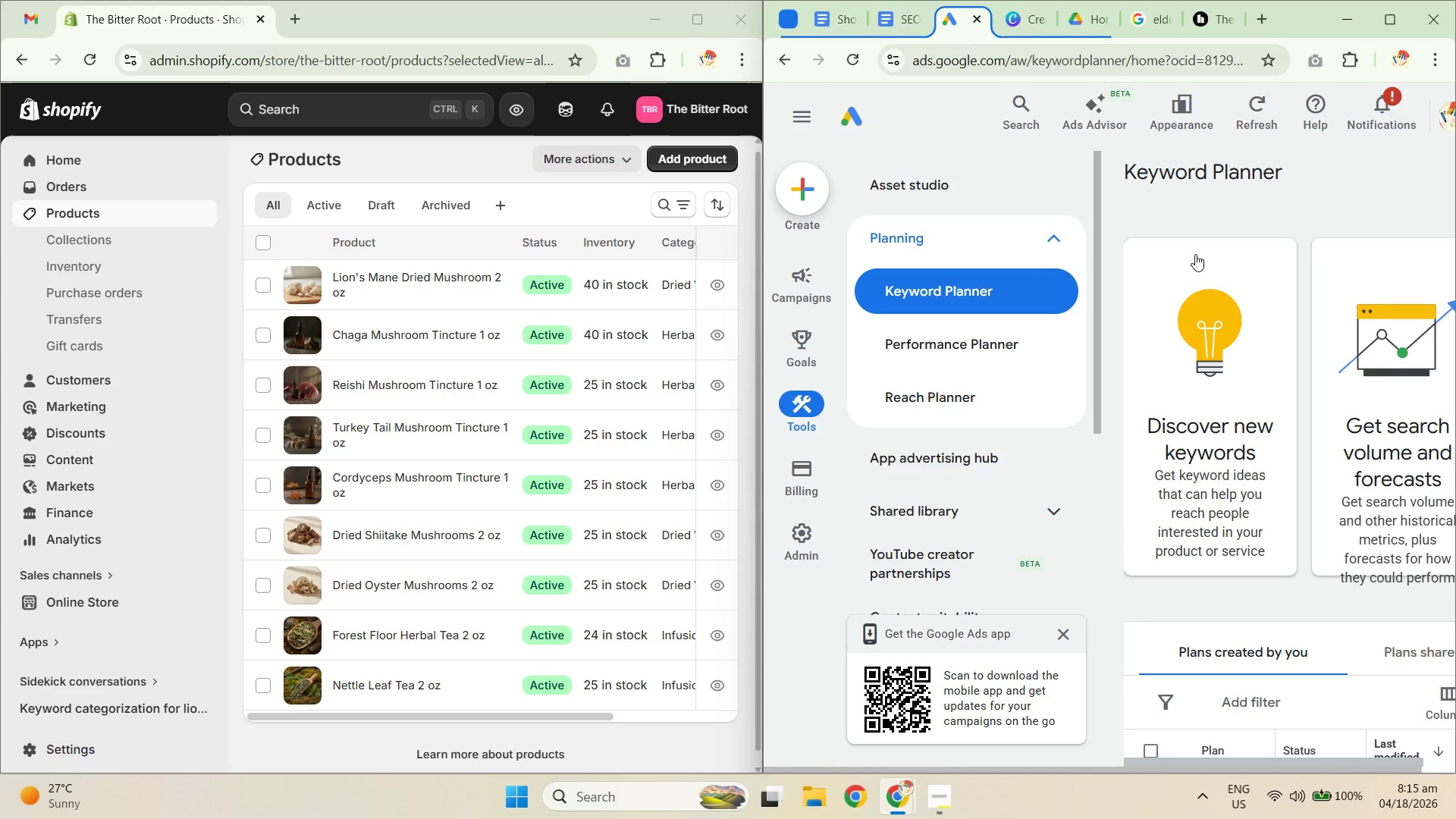 
left_click([1222, 343])
 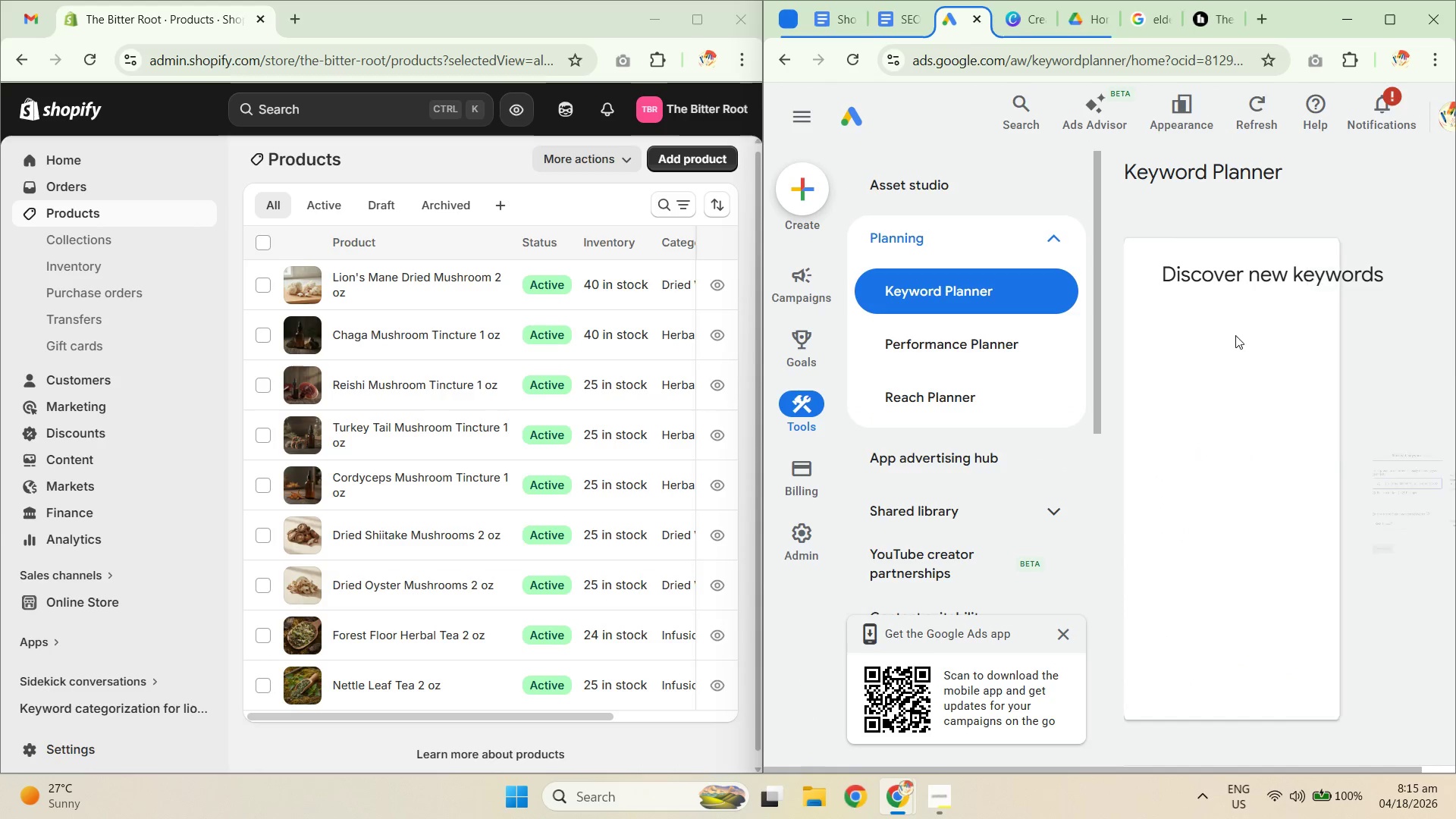 
scroll: coordinate [1235, 335], scroll_direction: up, amount: 1.0
 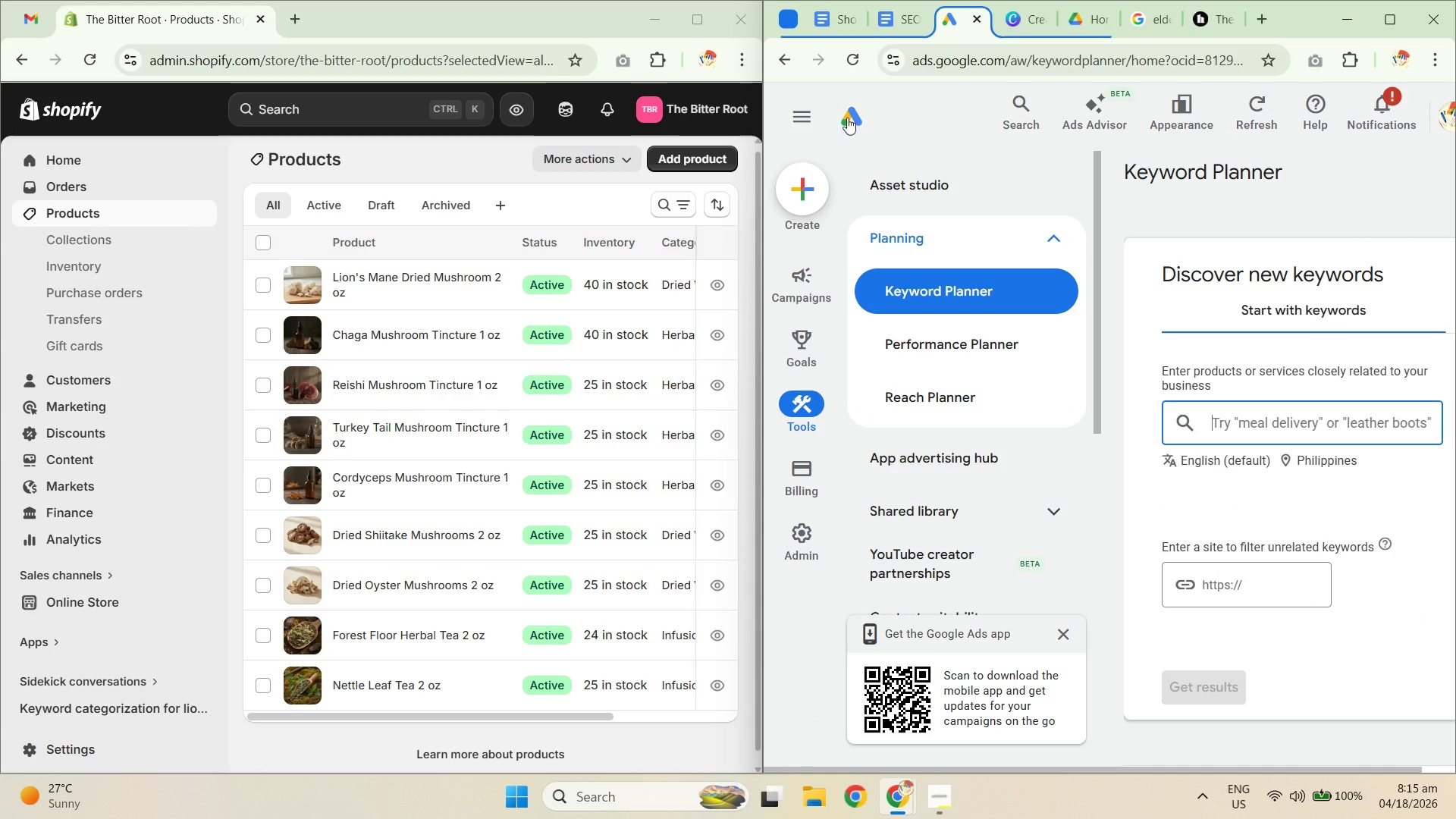 
left_click([807, 119])
 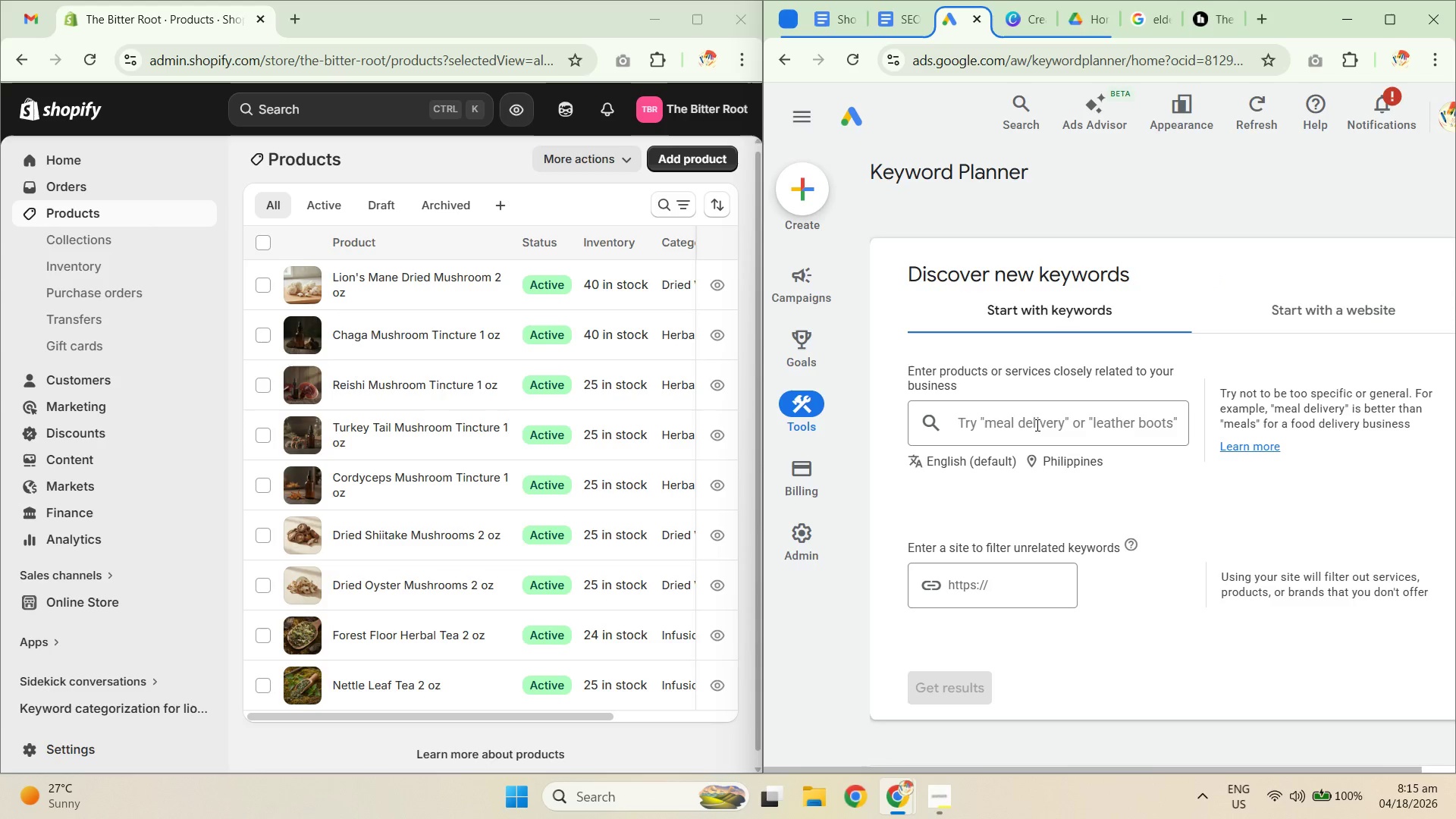 
left_click([1079, 453])
 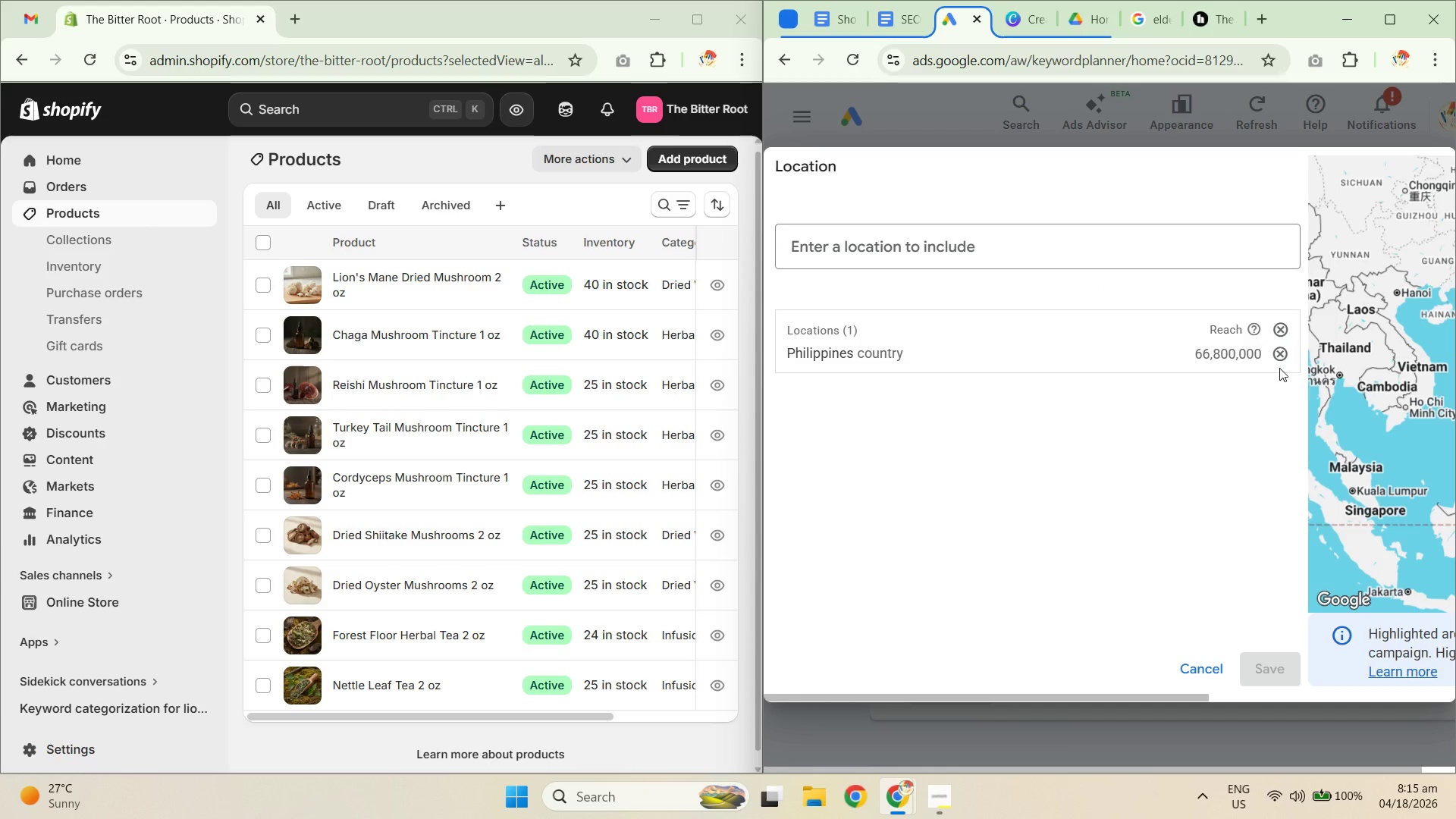 
left_click([1279, 359])
 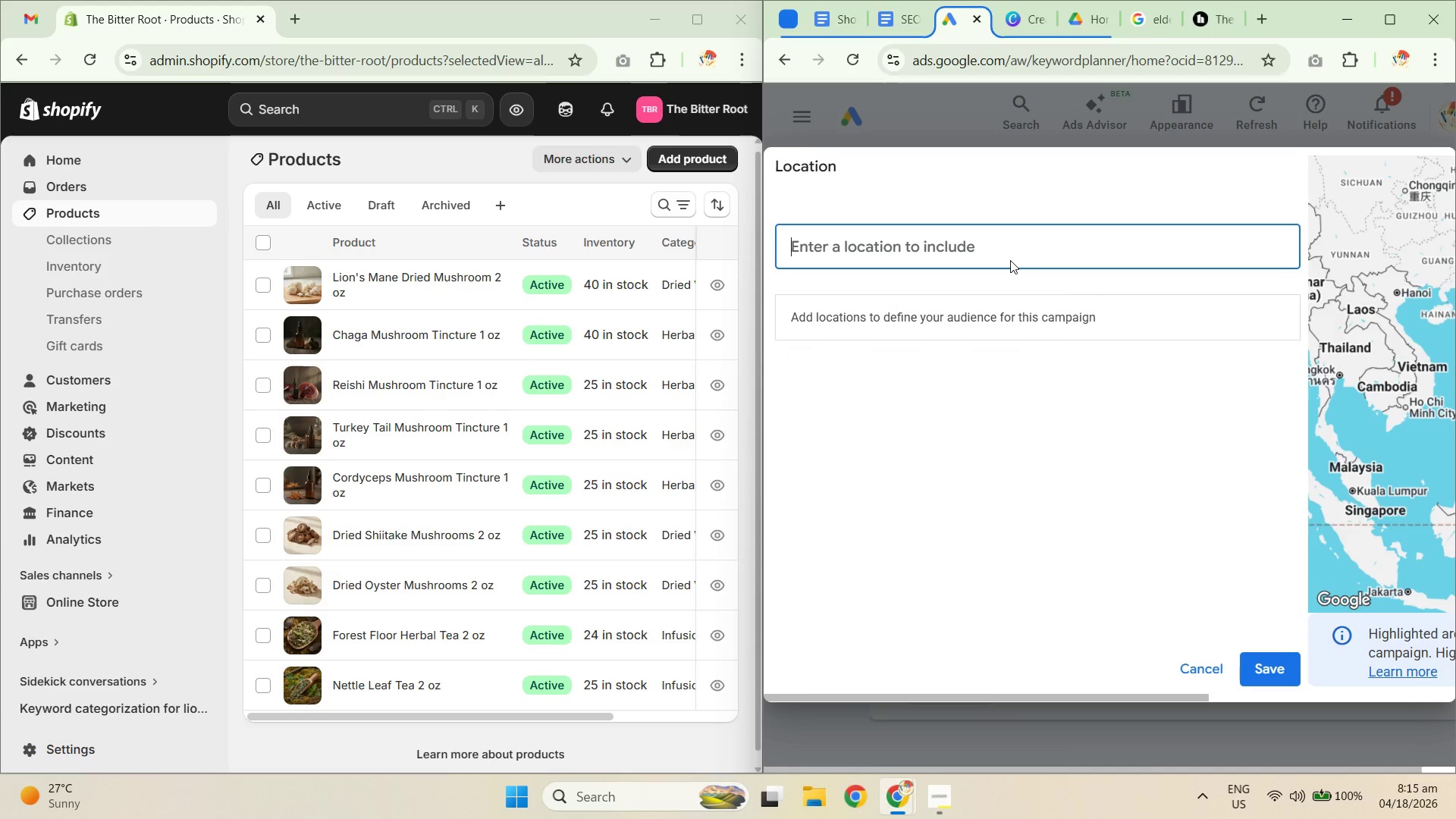 
type(united)
 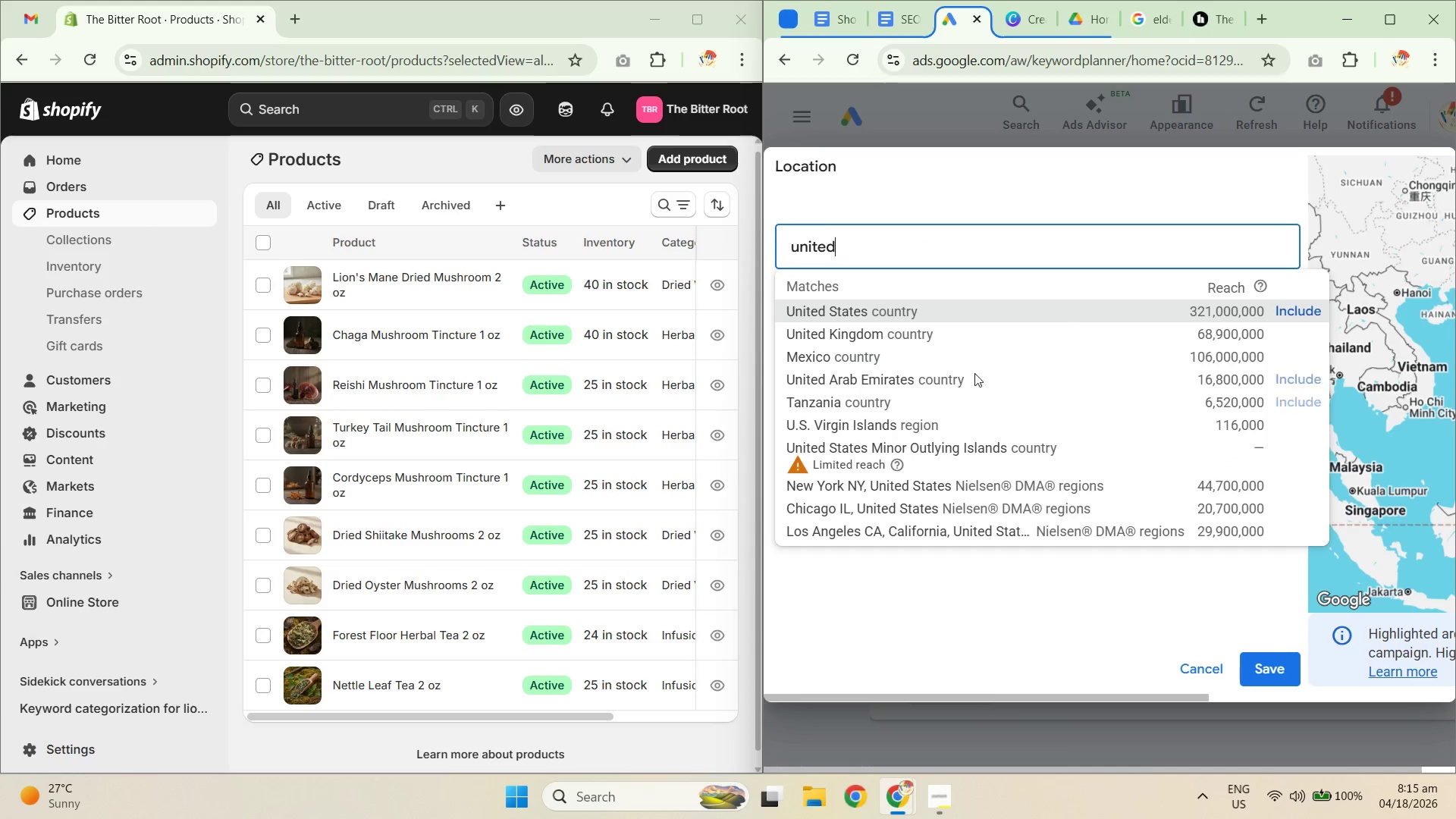 
left_click([952, 322])
 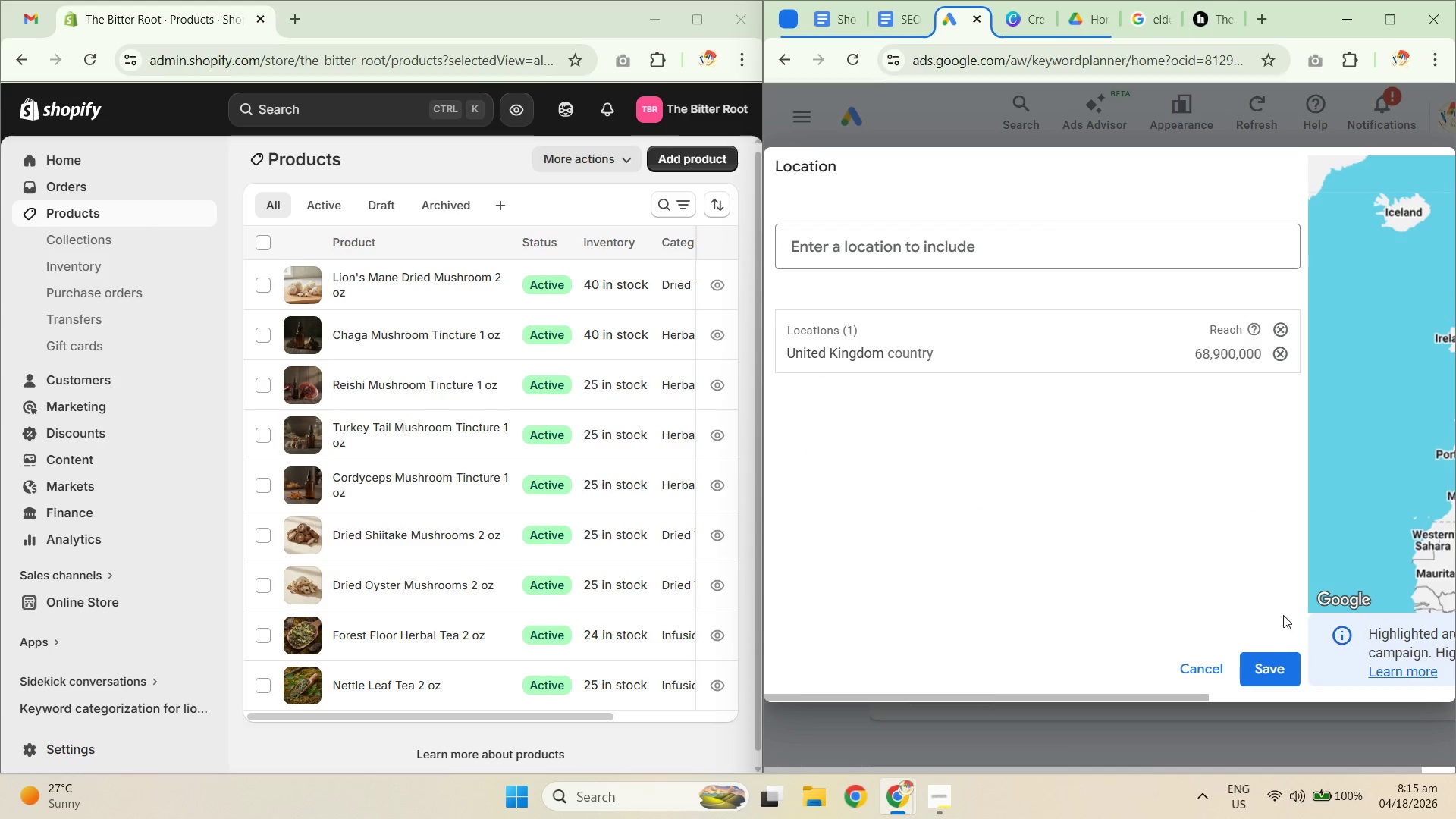 
left_click([1282, 666])
 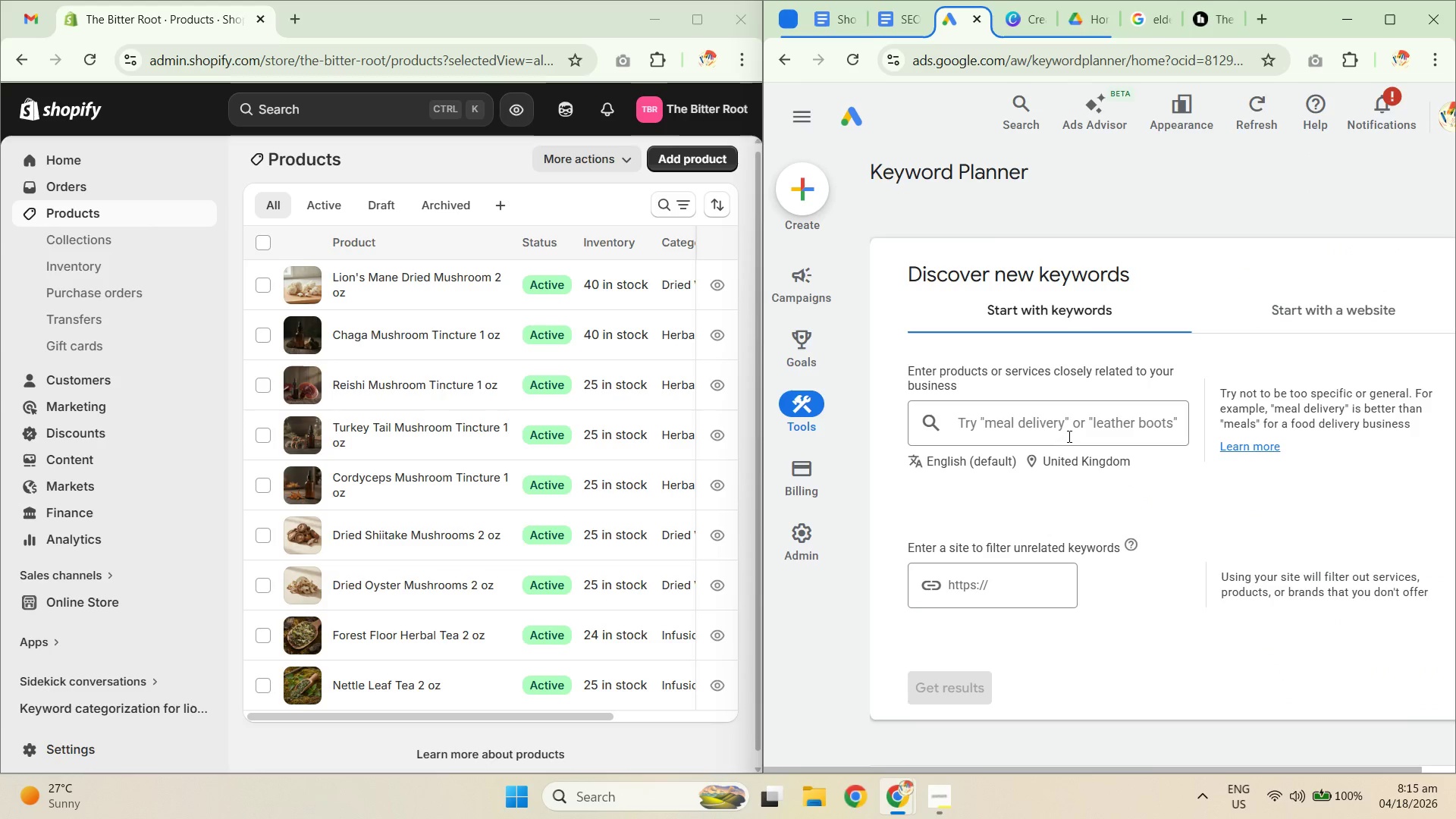 
left_click([1068, 428])
 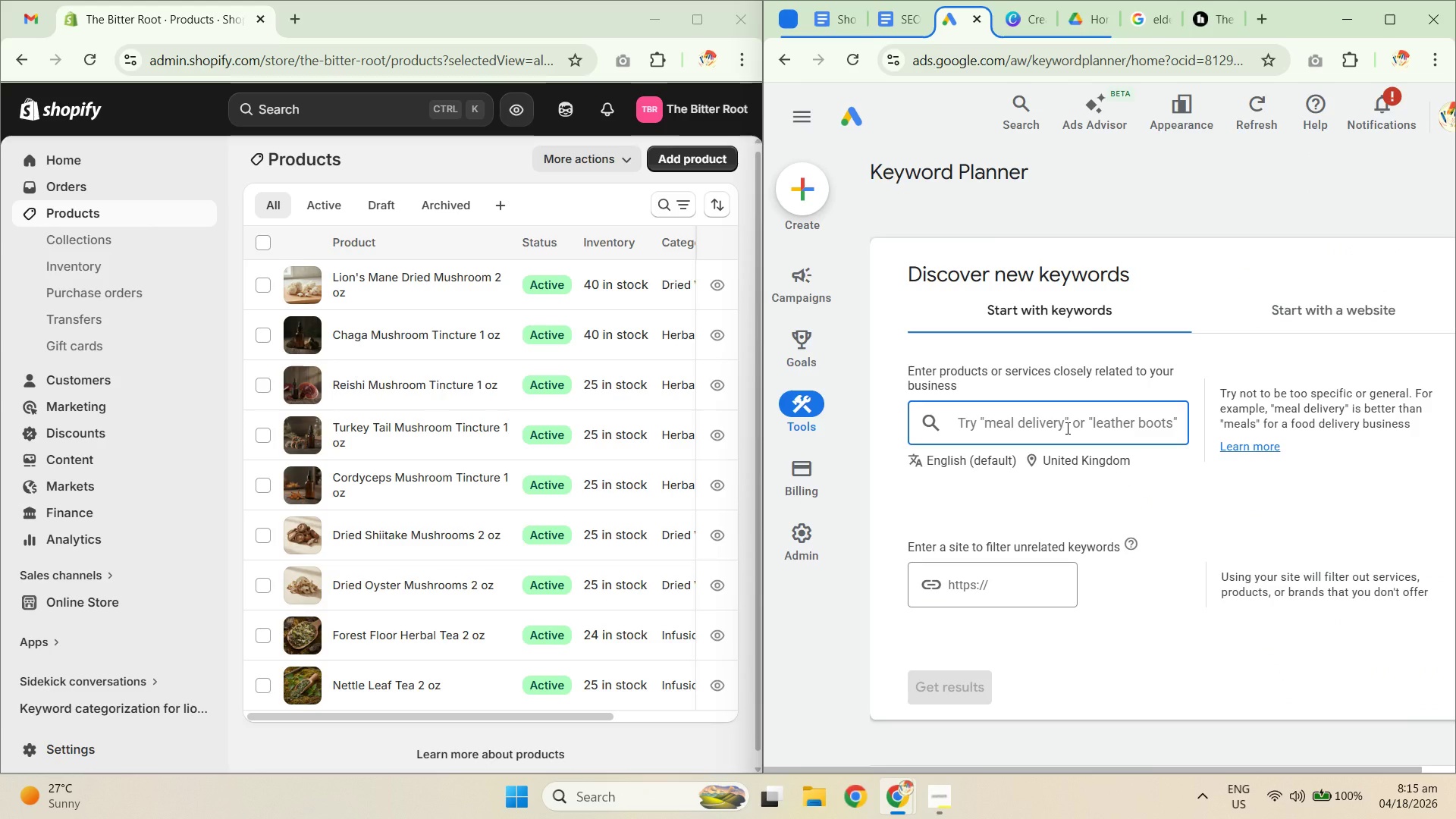 
type(elderflower tea)
 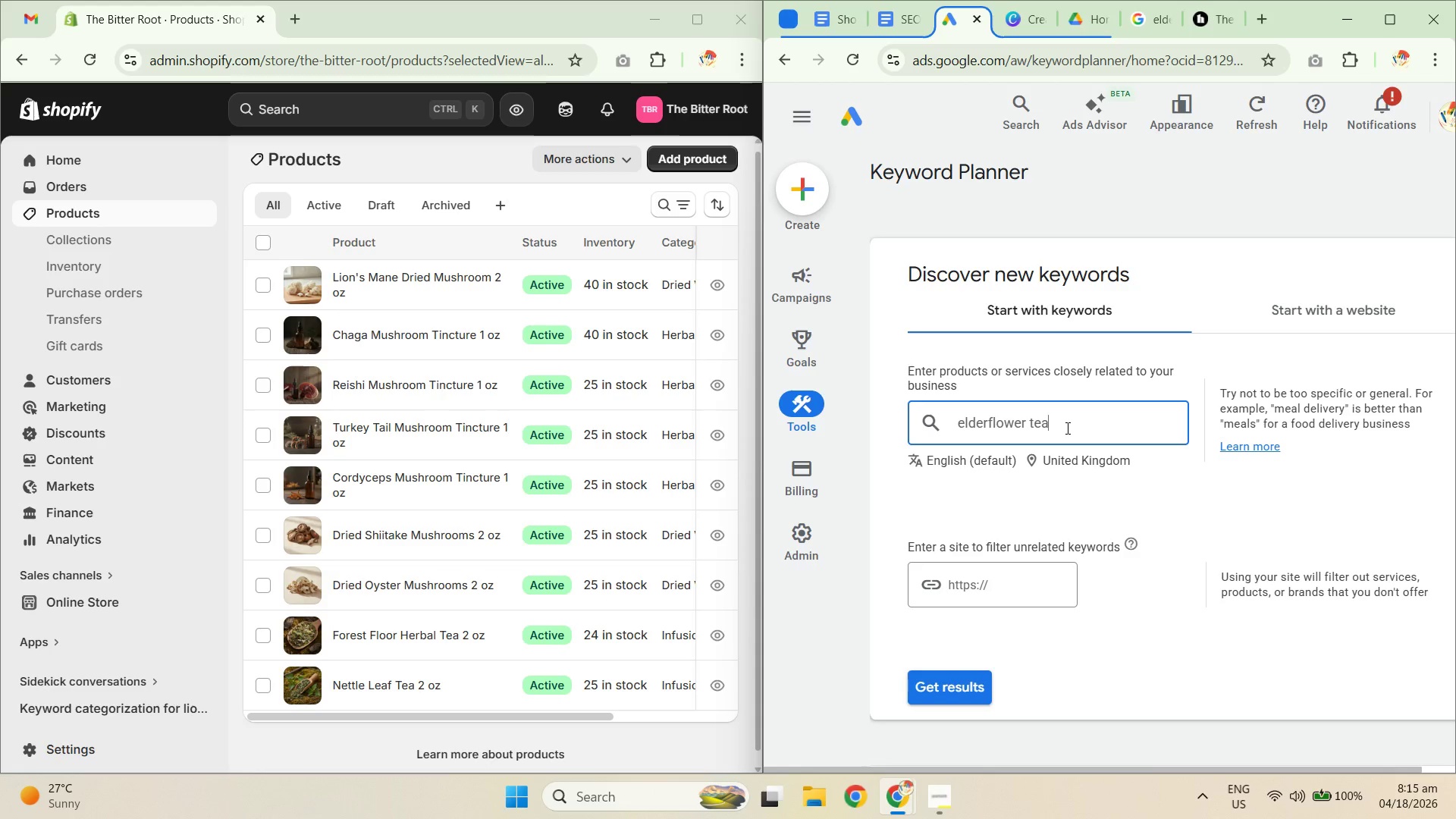 
key(Enter)
 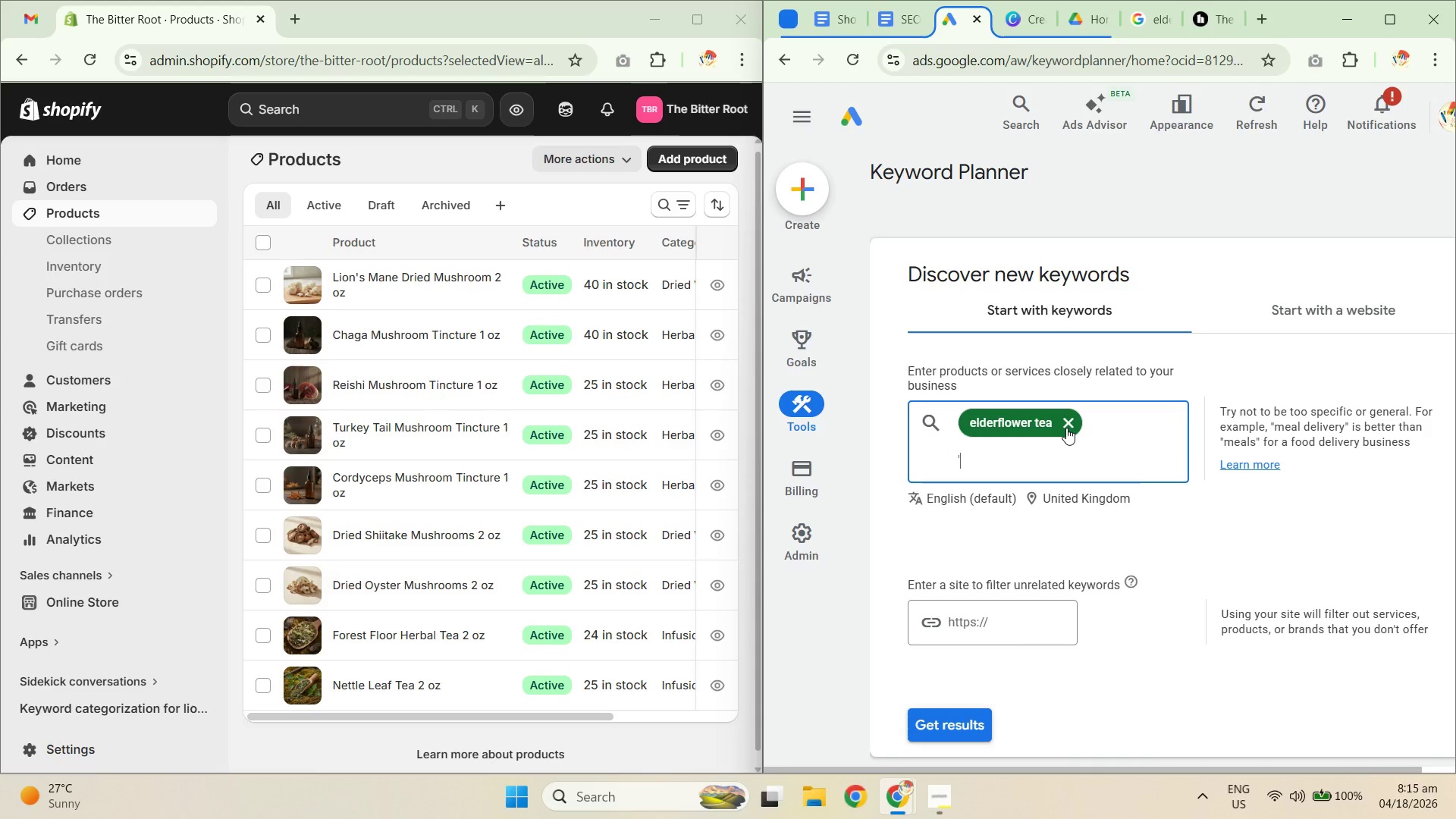 
type(')
key(Backspace)
type(elderberry flower tea)
 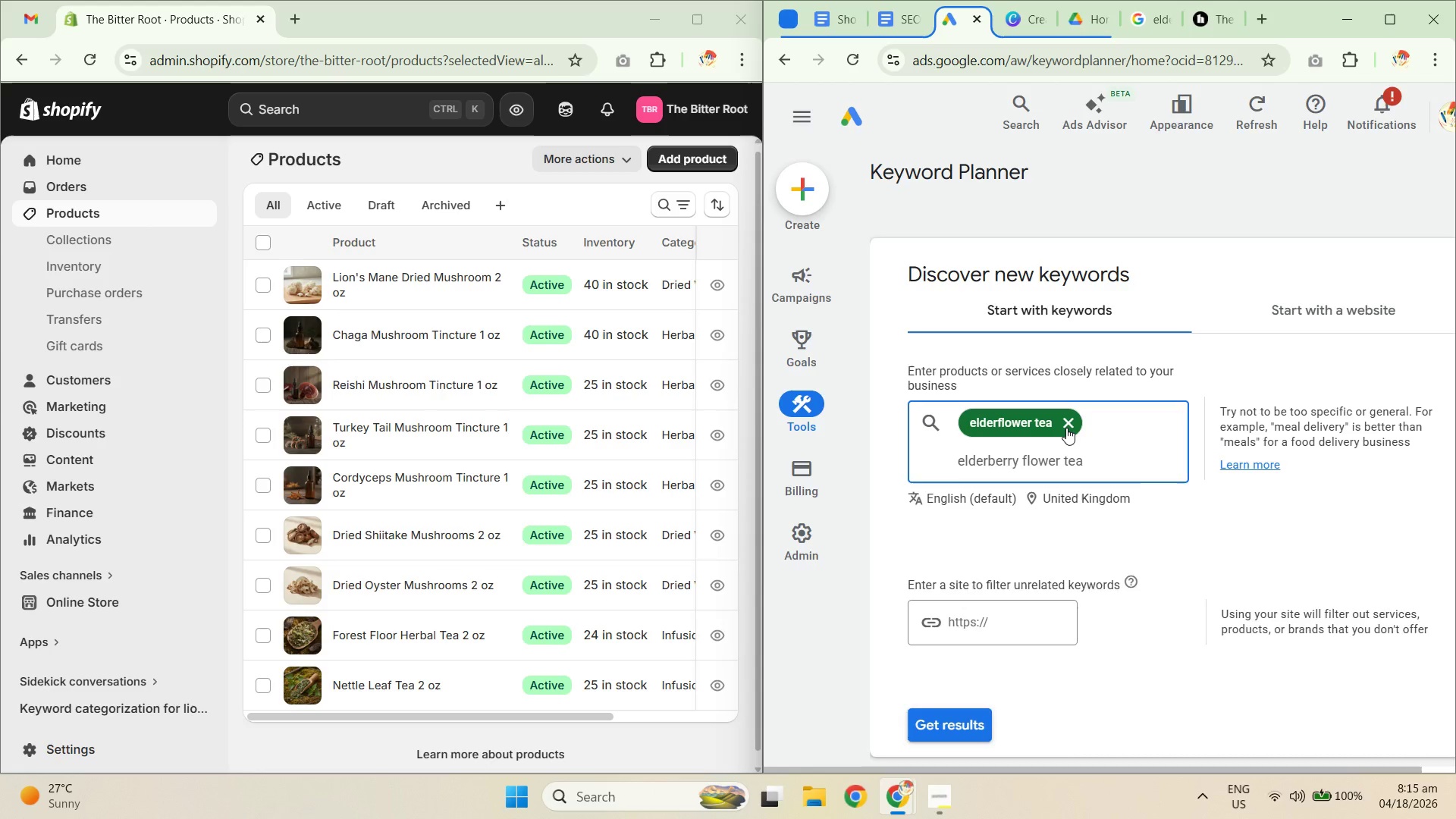 
key(Enter)
 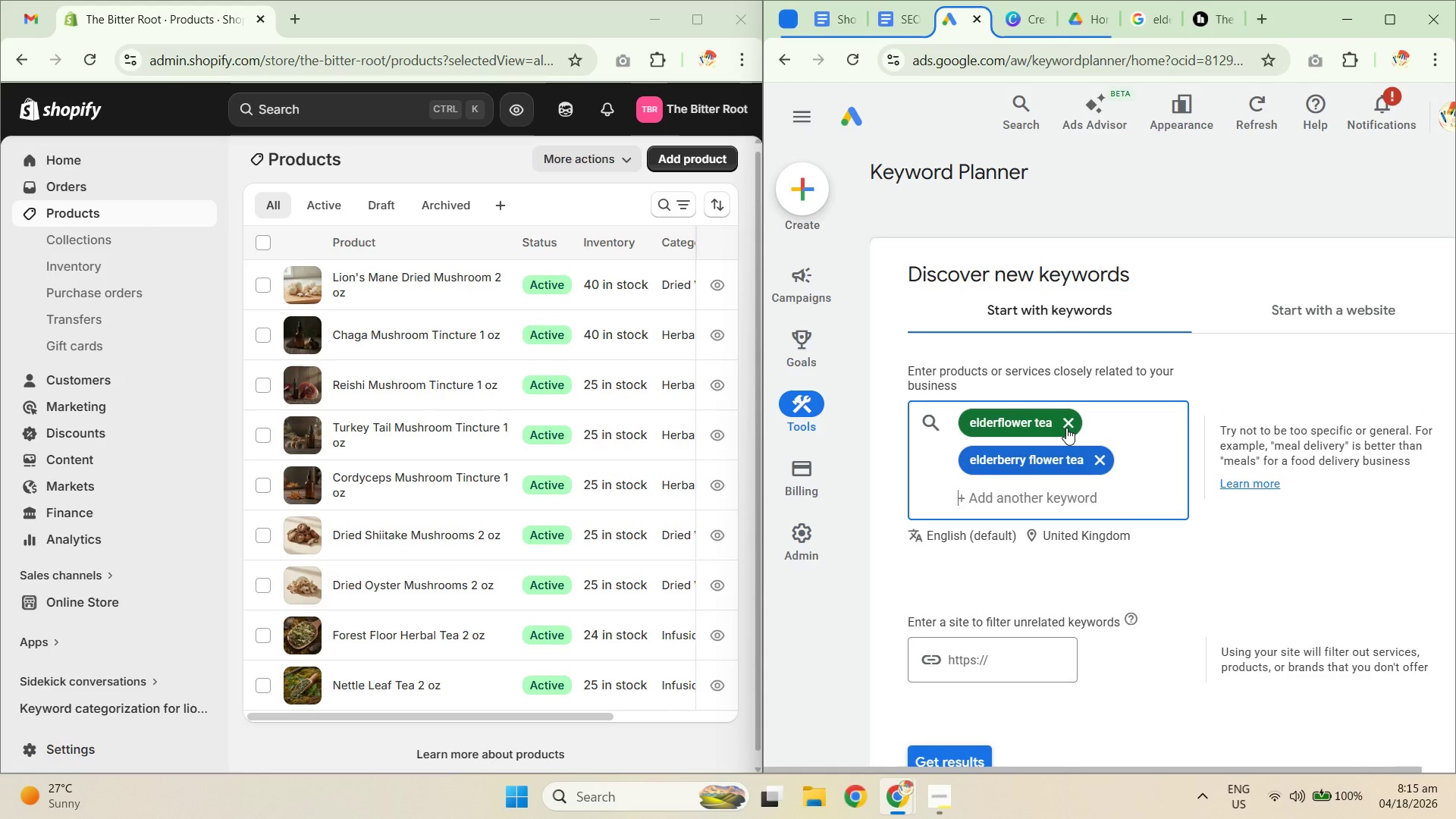 
type(elderflower herbal tea)
 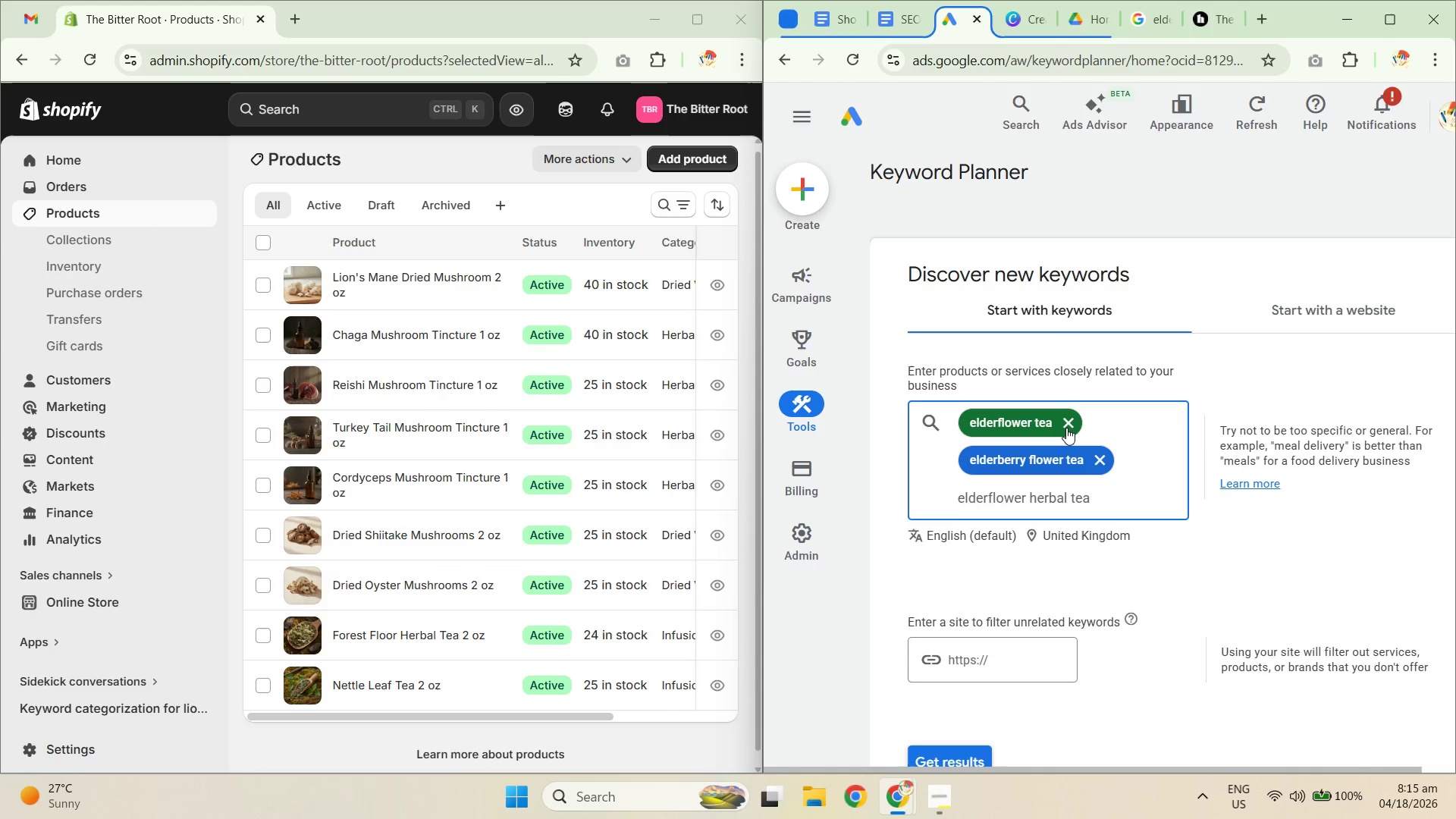 
key(Enter)
 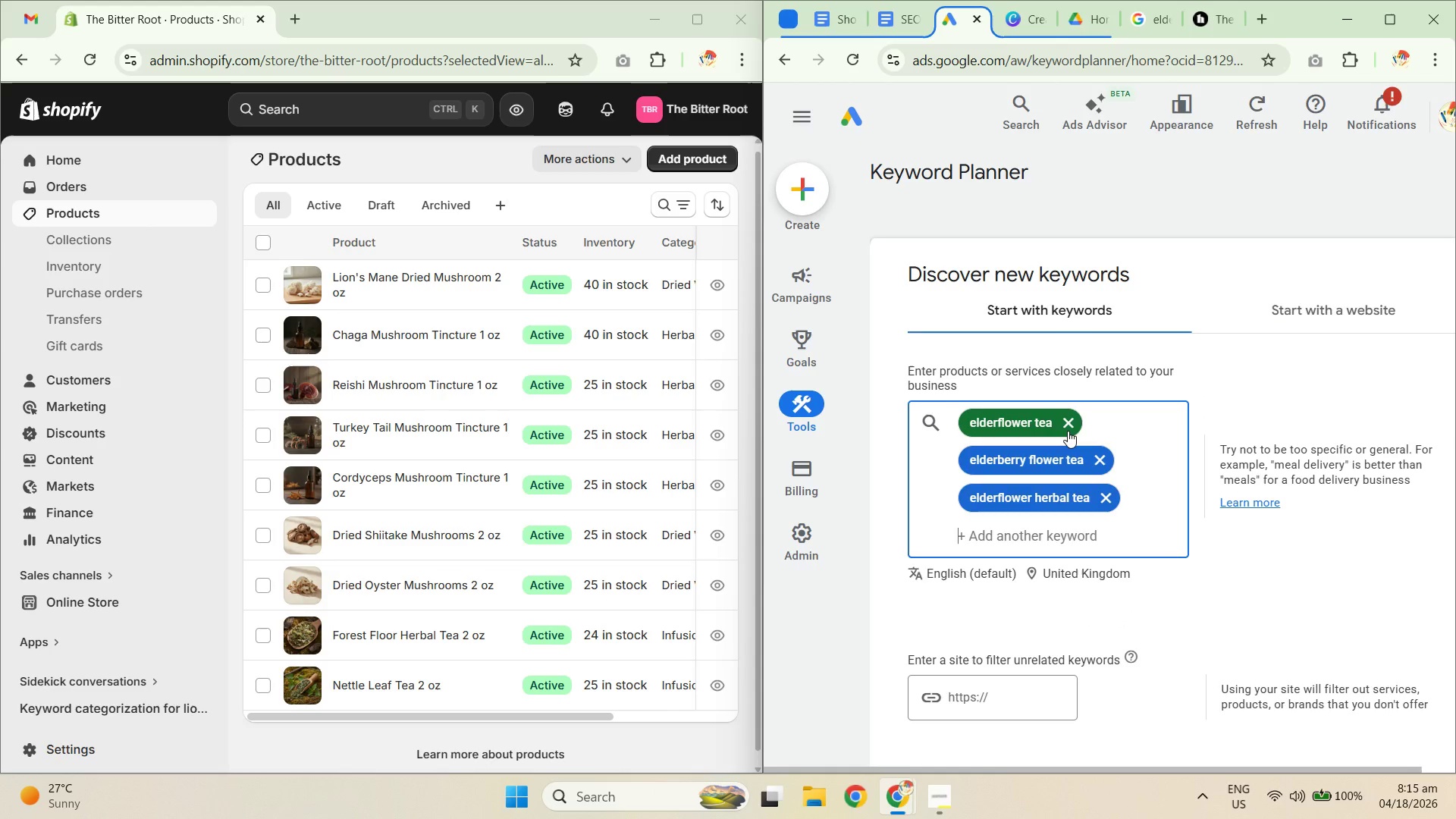 
scroll: coordinate [1084, 371], scroll_direction: down, amount: 2.0
 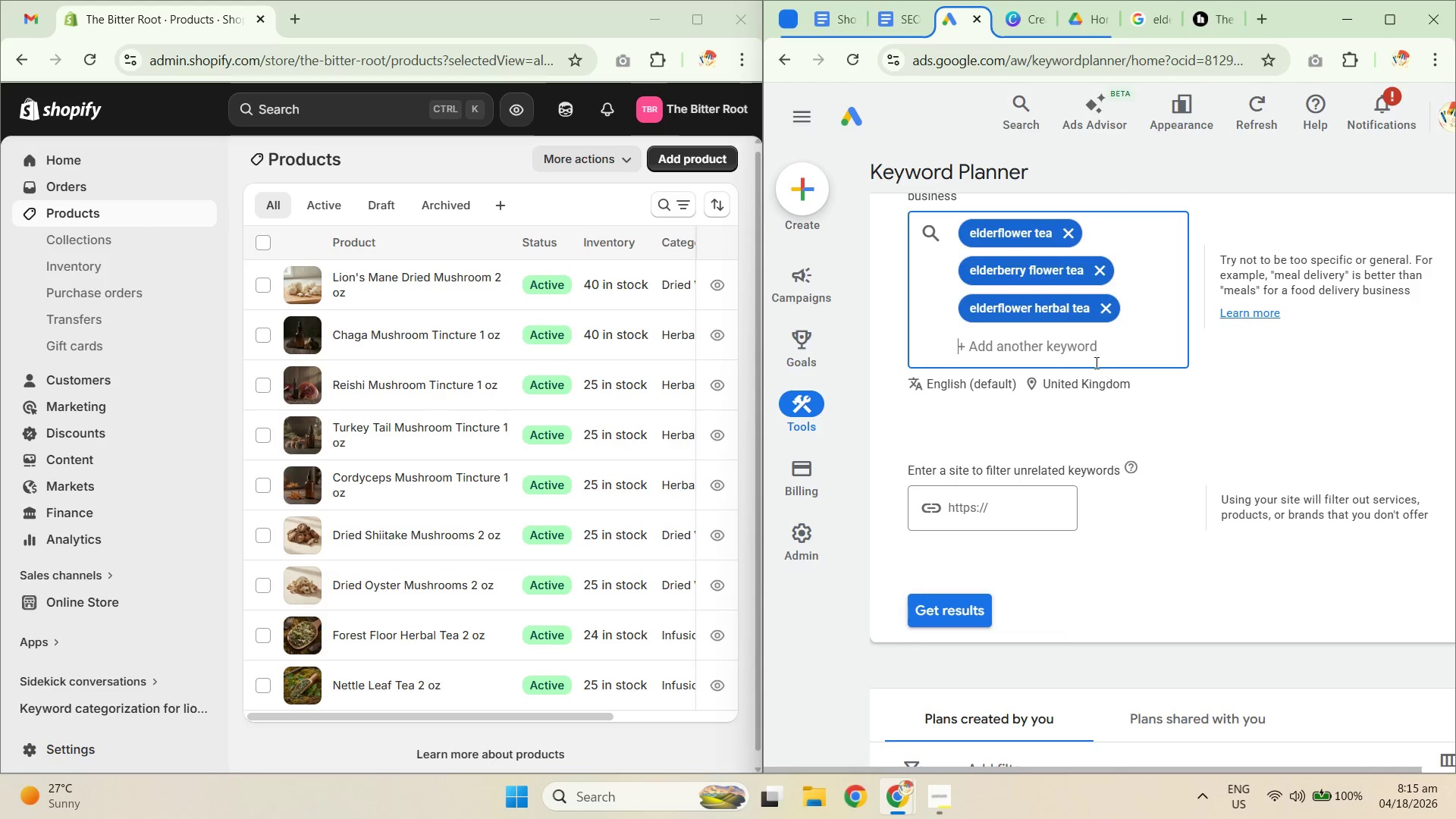 
left_click([1078, 385])
 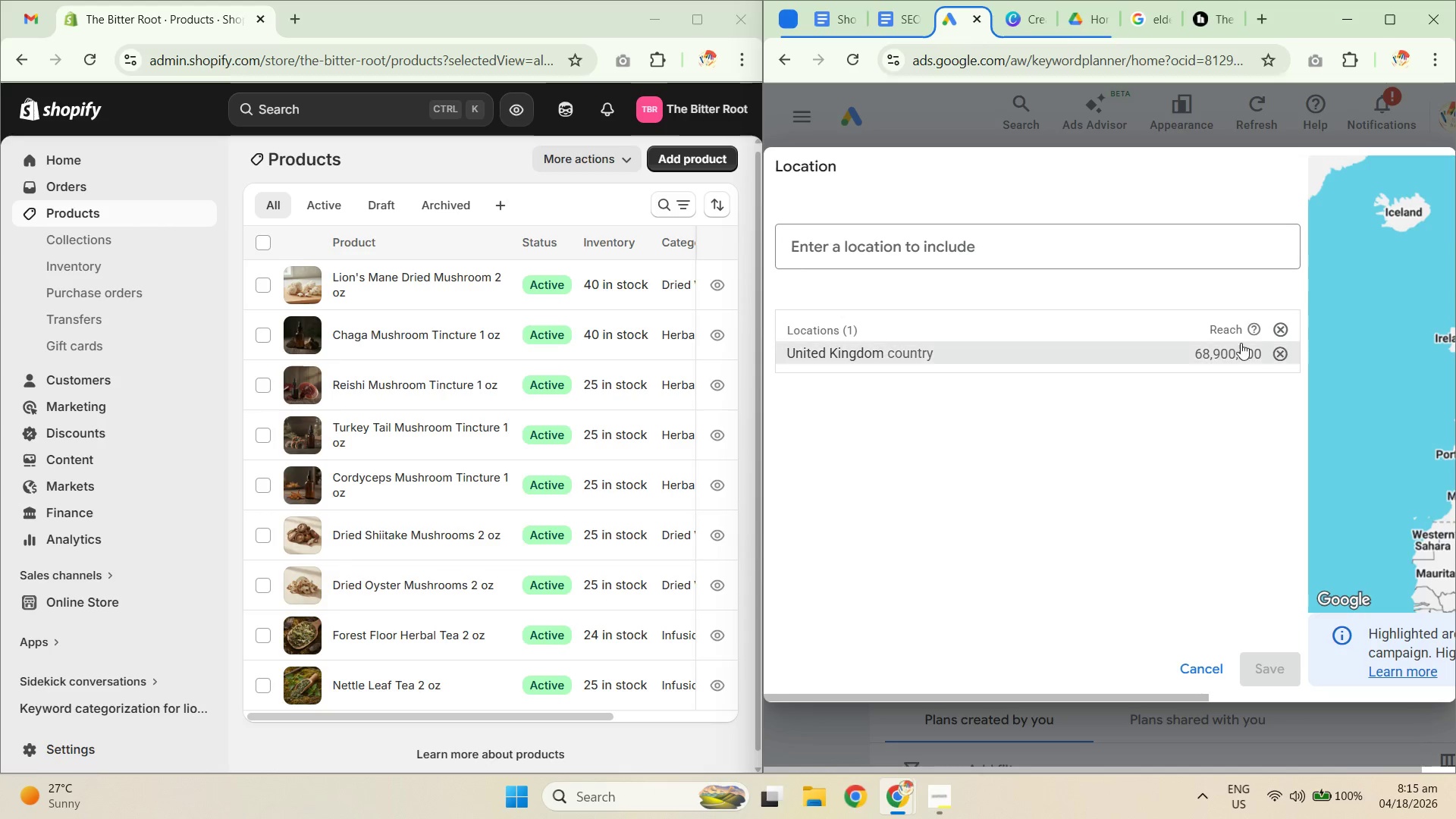 
left_click([1276, 353])
 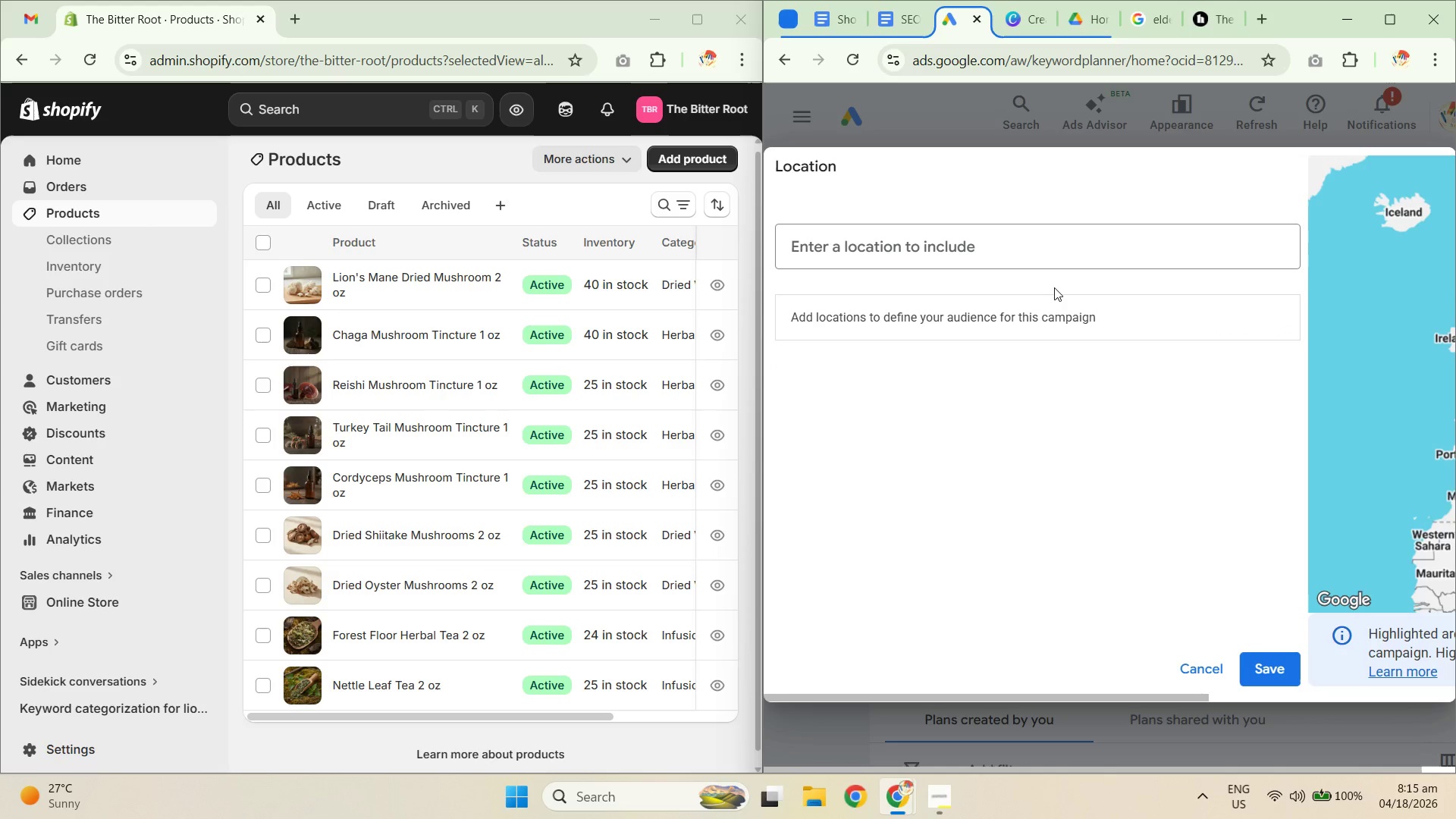 
left_click([1030, 249])
 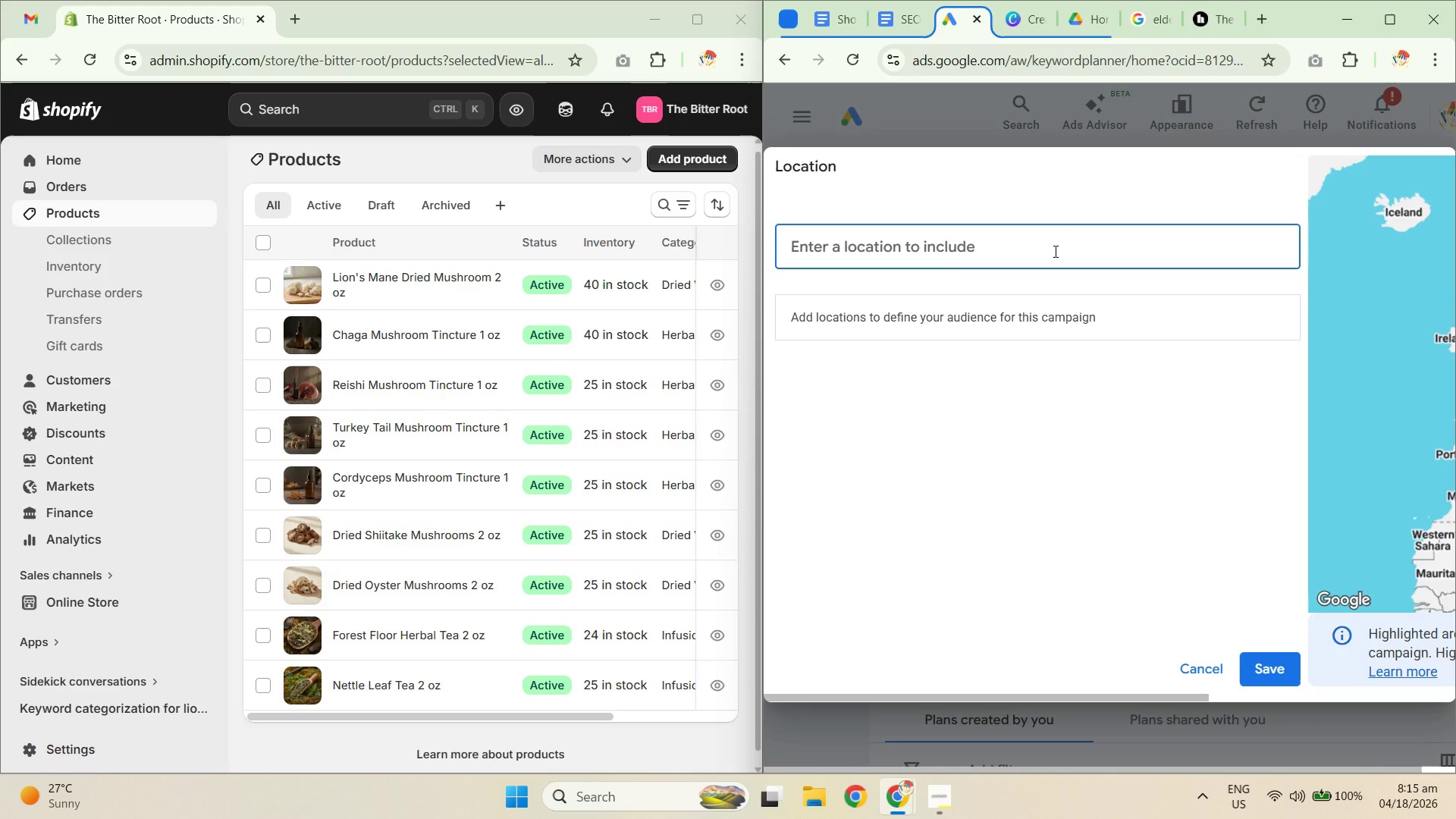 
type(united states)
 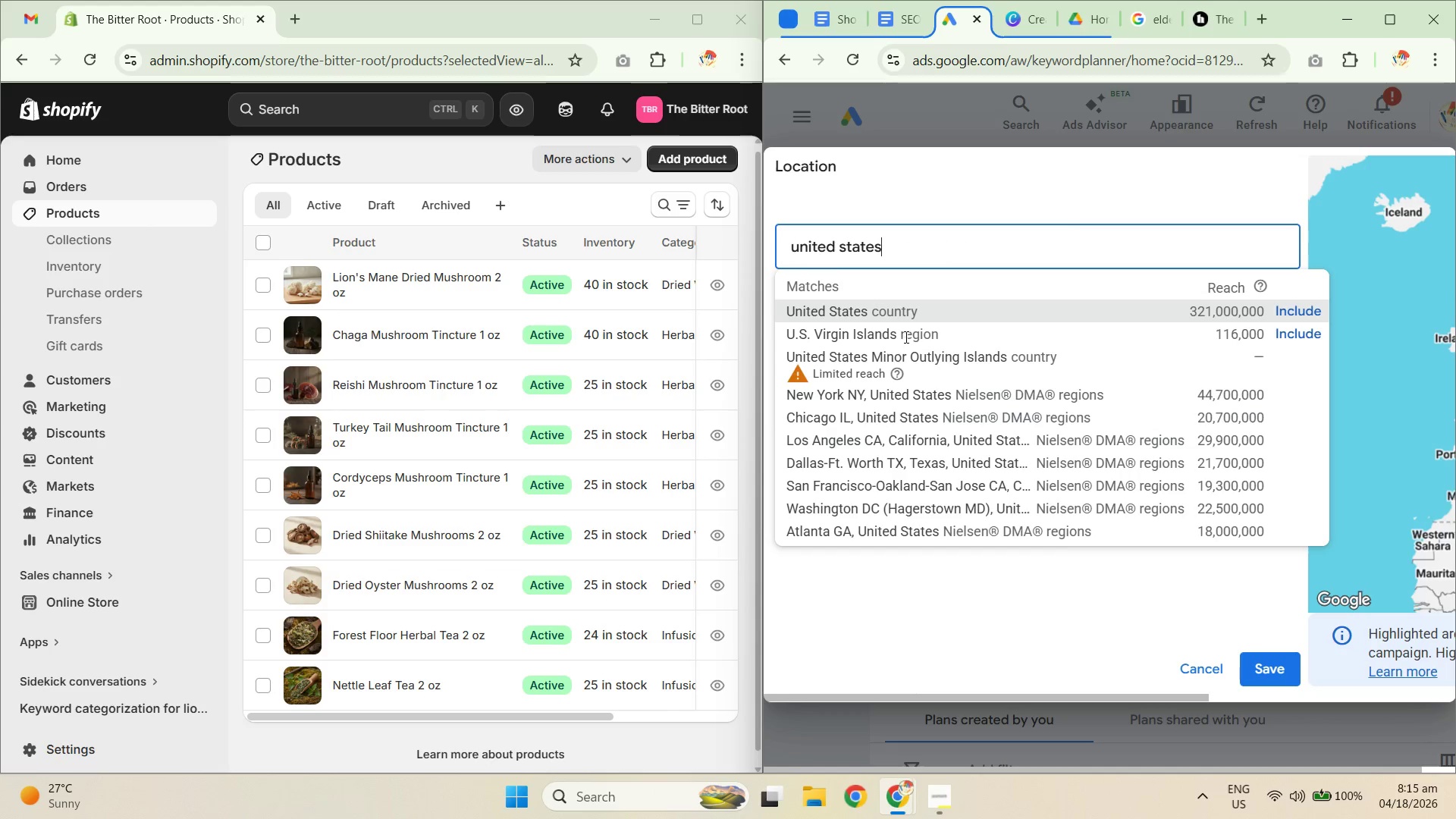 
left_click([893, 320])
 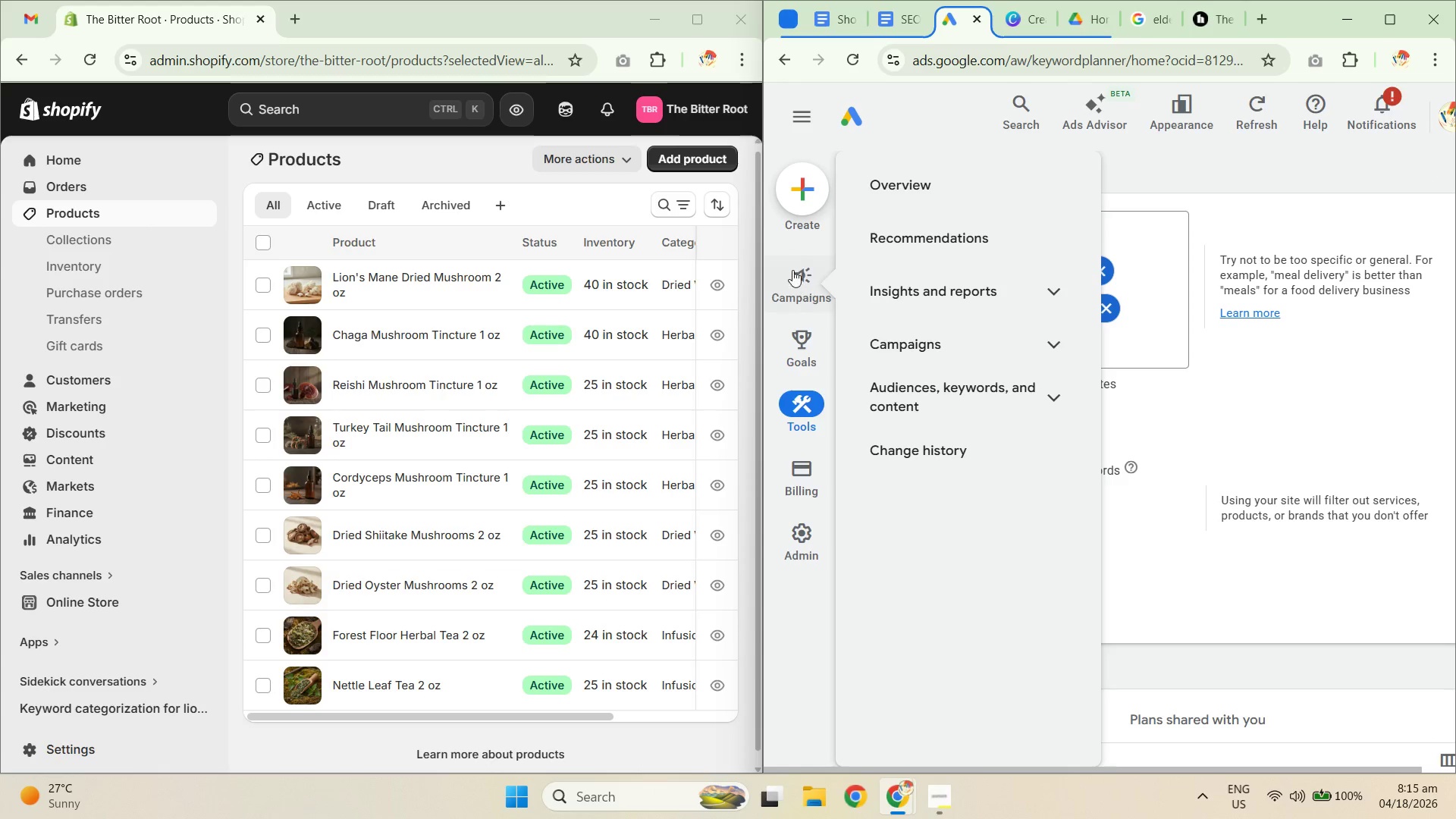 
left_click_drag(start_coordinate=[759, 243], to_coordinate=[576, 231])
 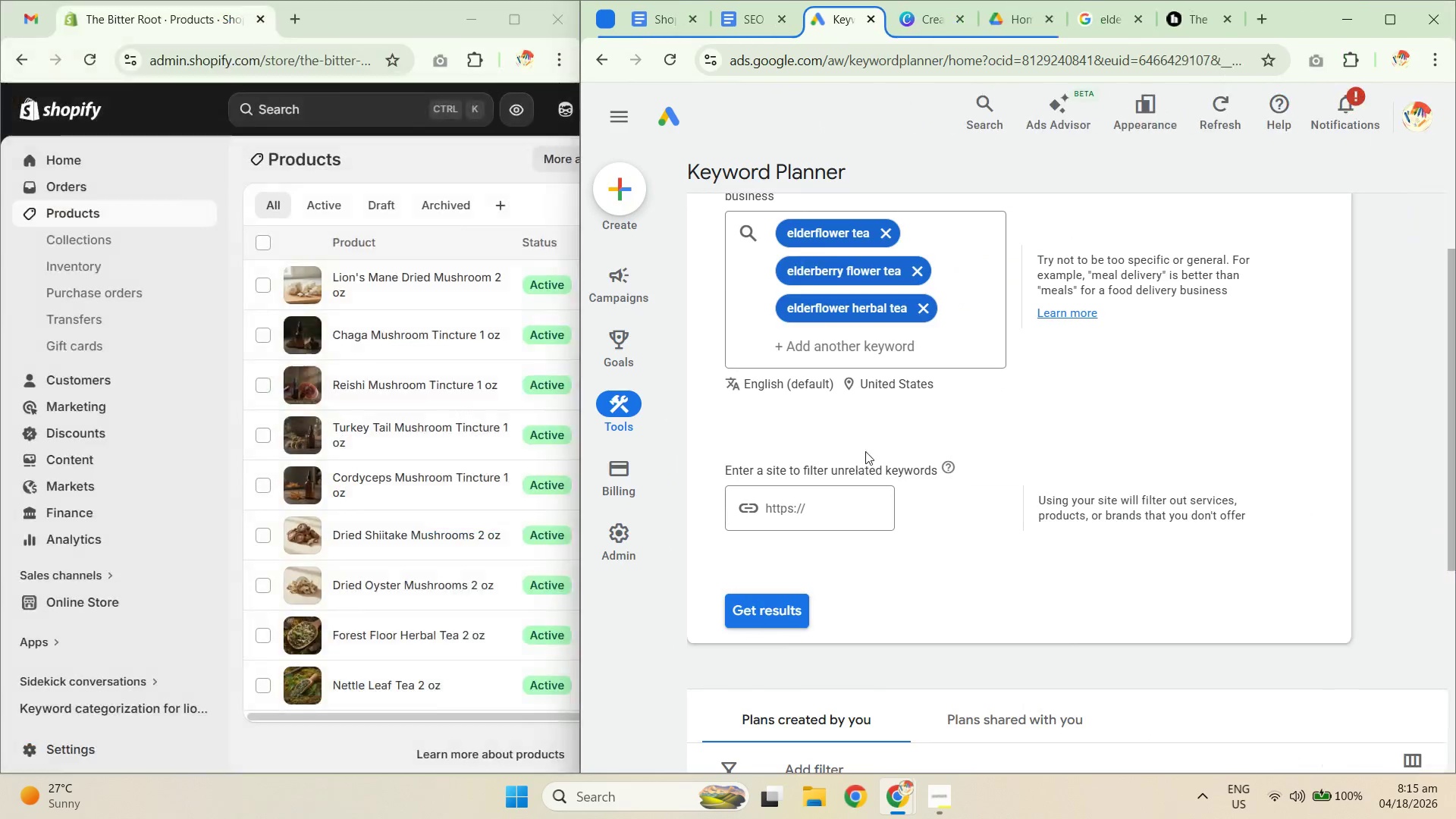 
scroll: coordinate [865, 451], scroll_direction: down, amount: 3.0
 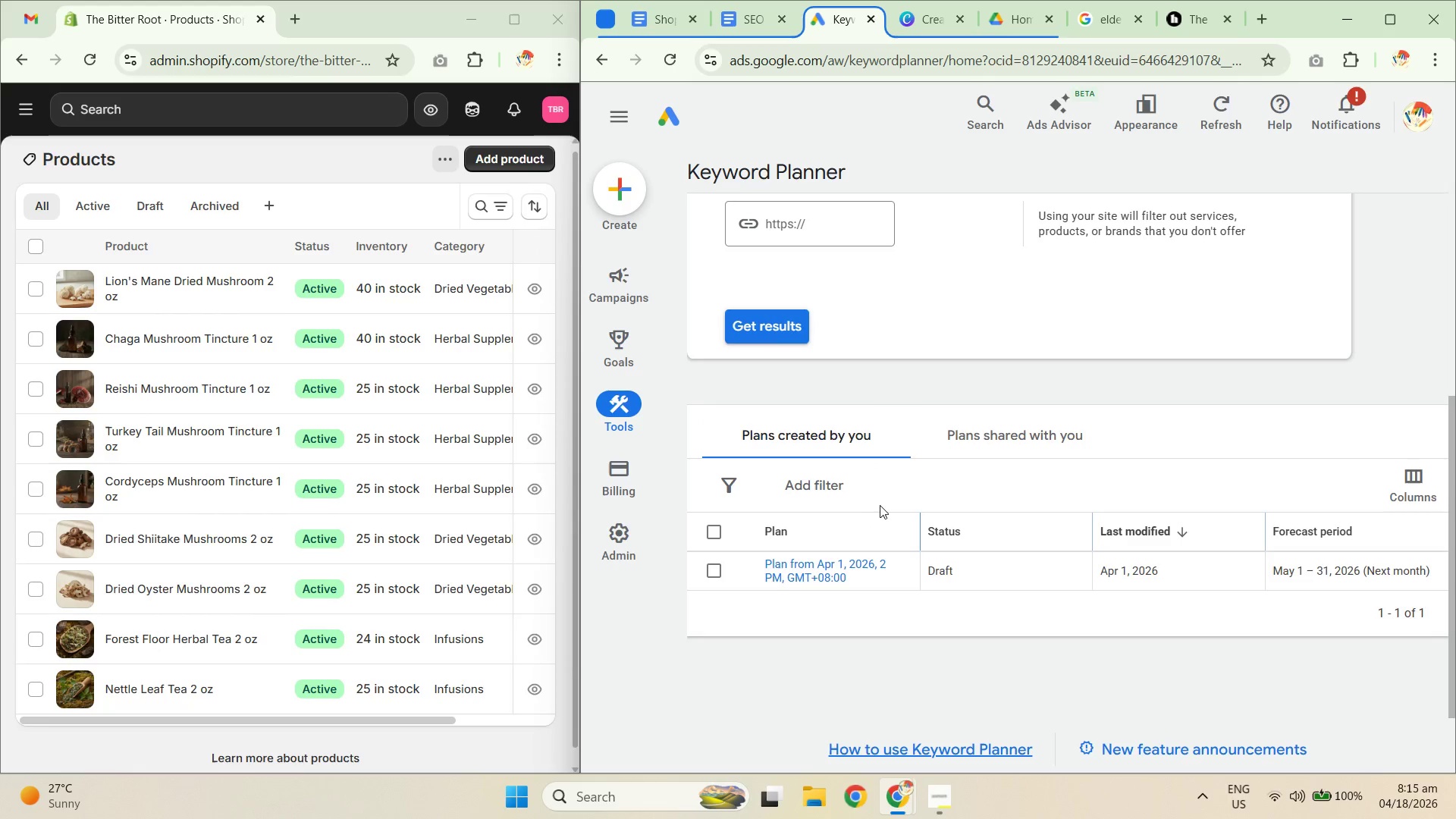 
scroll: coordinate [883, 510], scroll_direction: up, amount: 4.0
 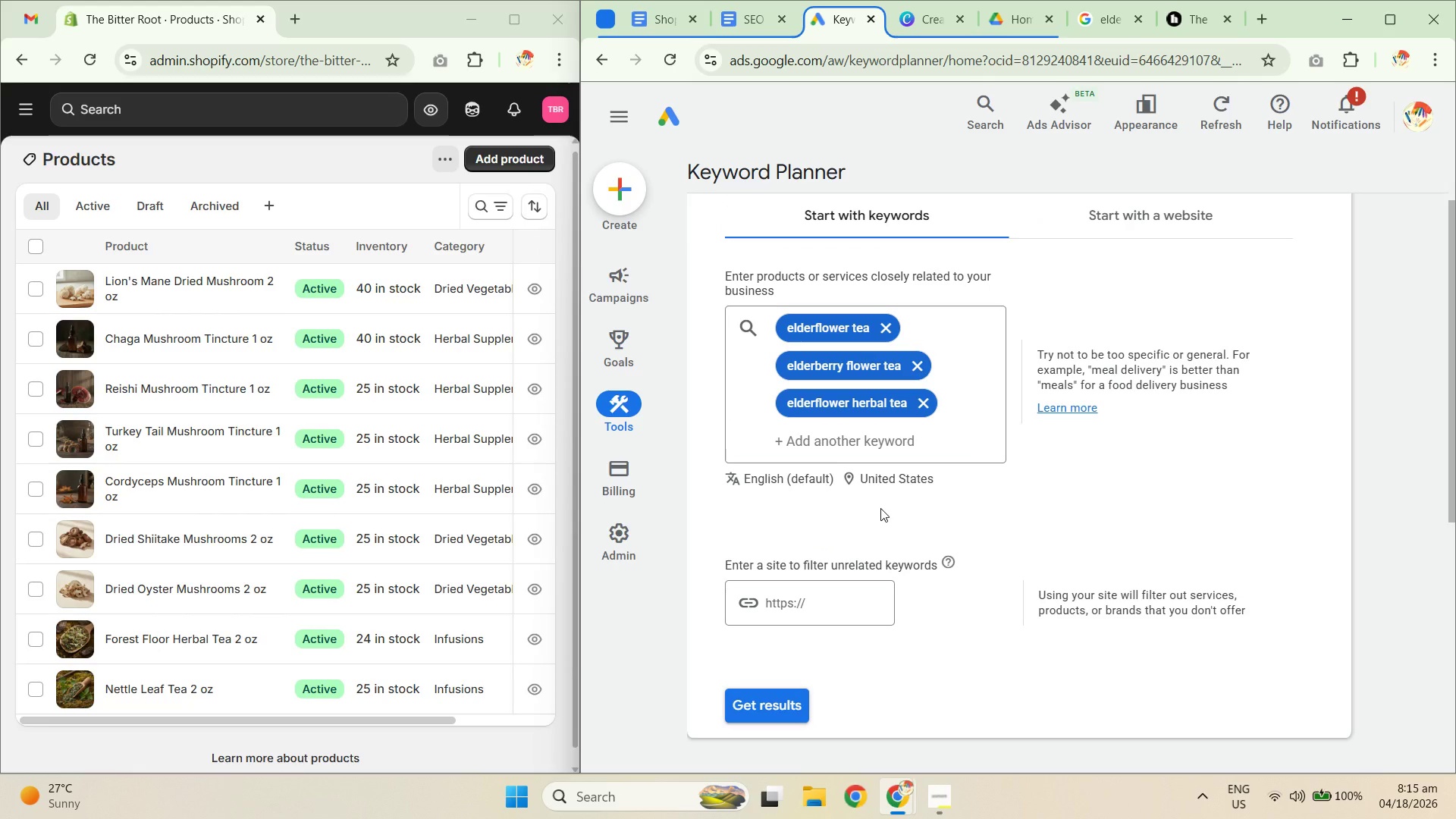 
scroll: coordinate [880, 508], scroll_direction: down, amount: 1.0
 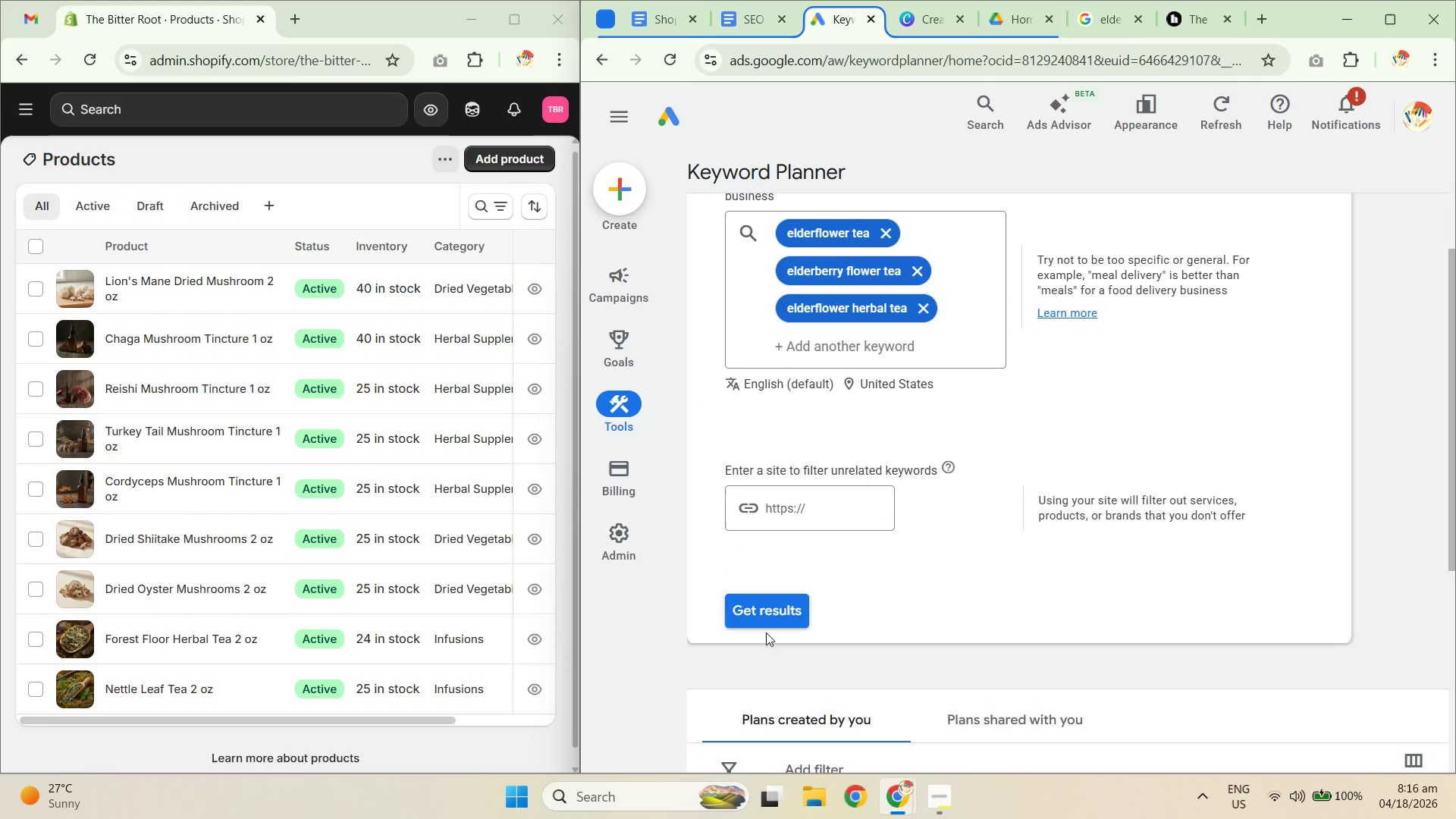 
left_click([770, 613])
 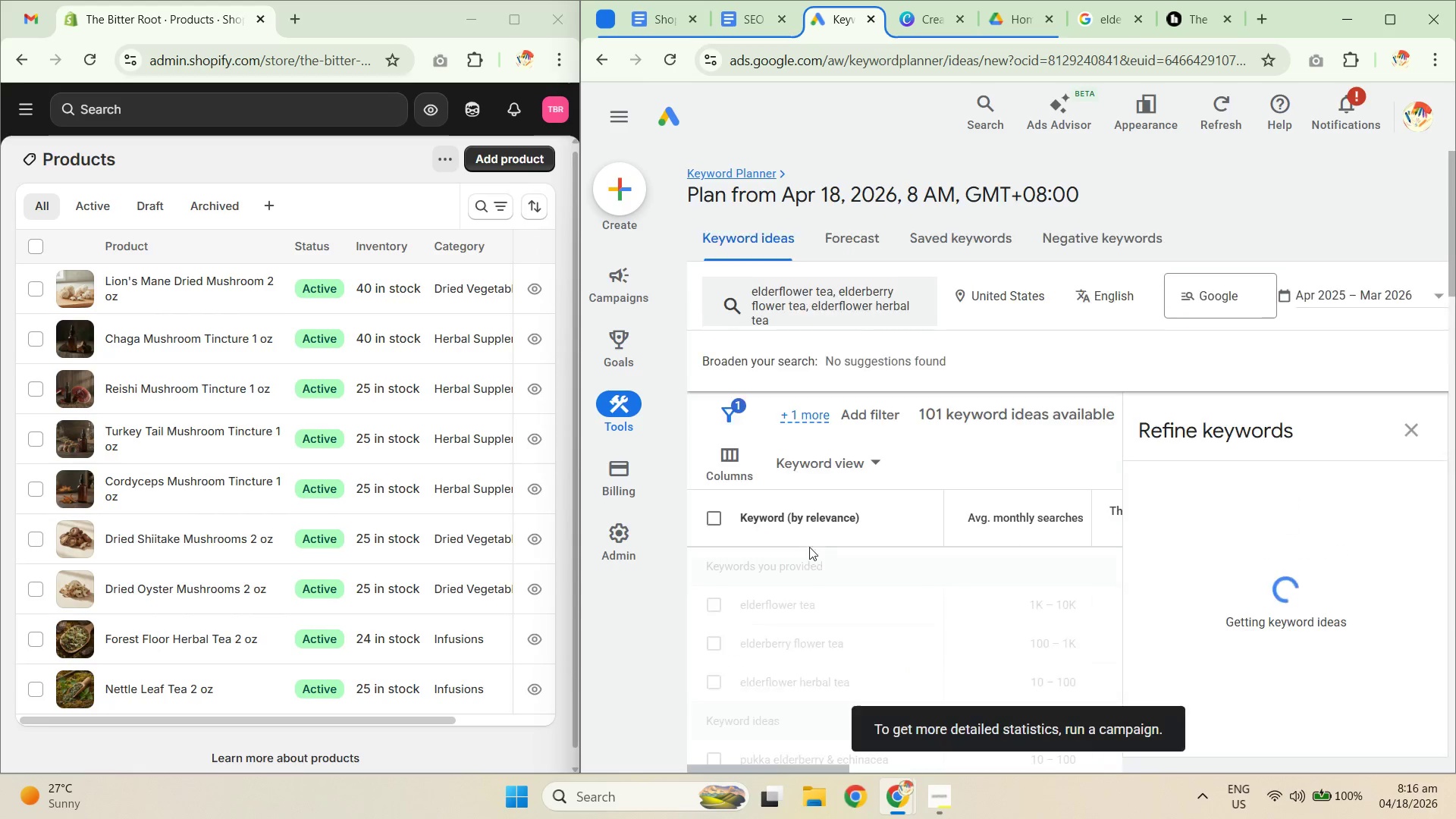 
scroll: coordinate [836, 509], scroll_direction: down, amount: 1.0
 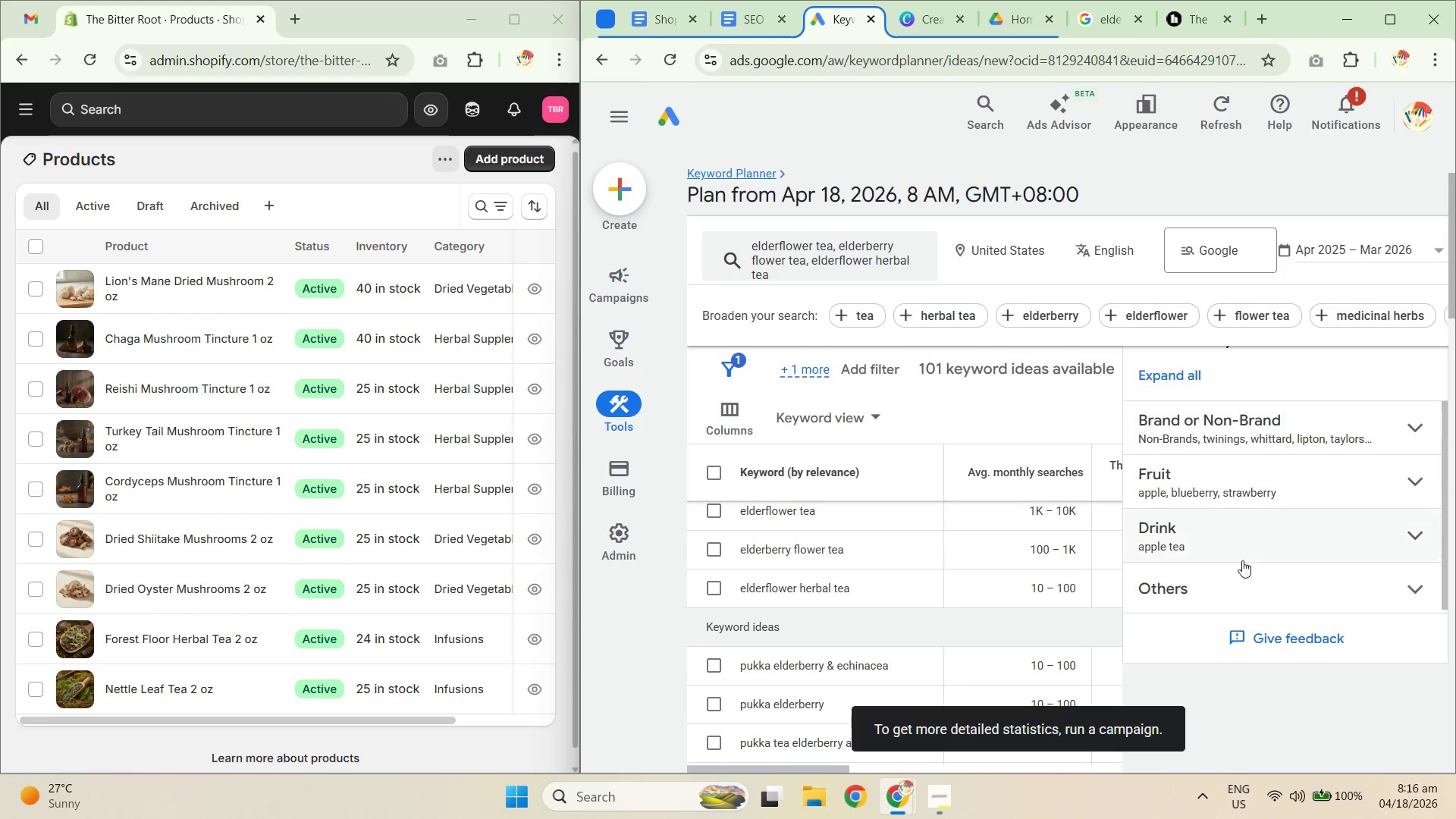 
scroll: coordinate [1282, 431], scroll_direction: up, amount: 5.0
 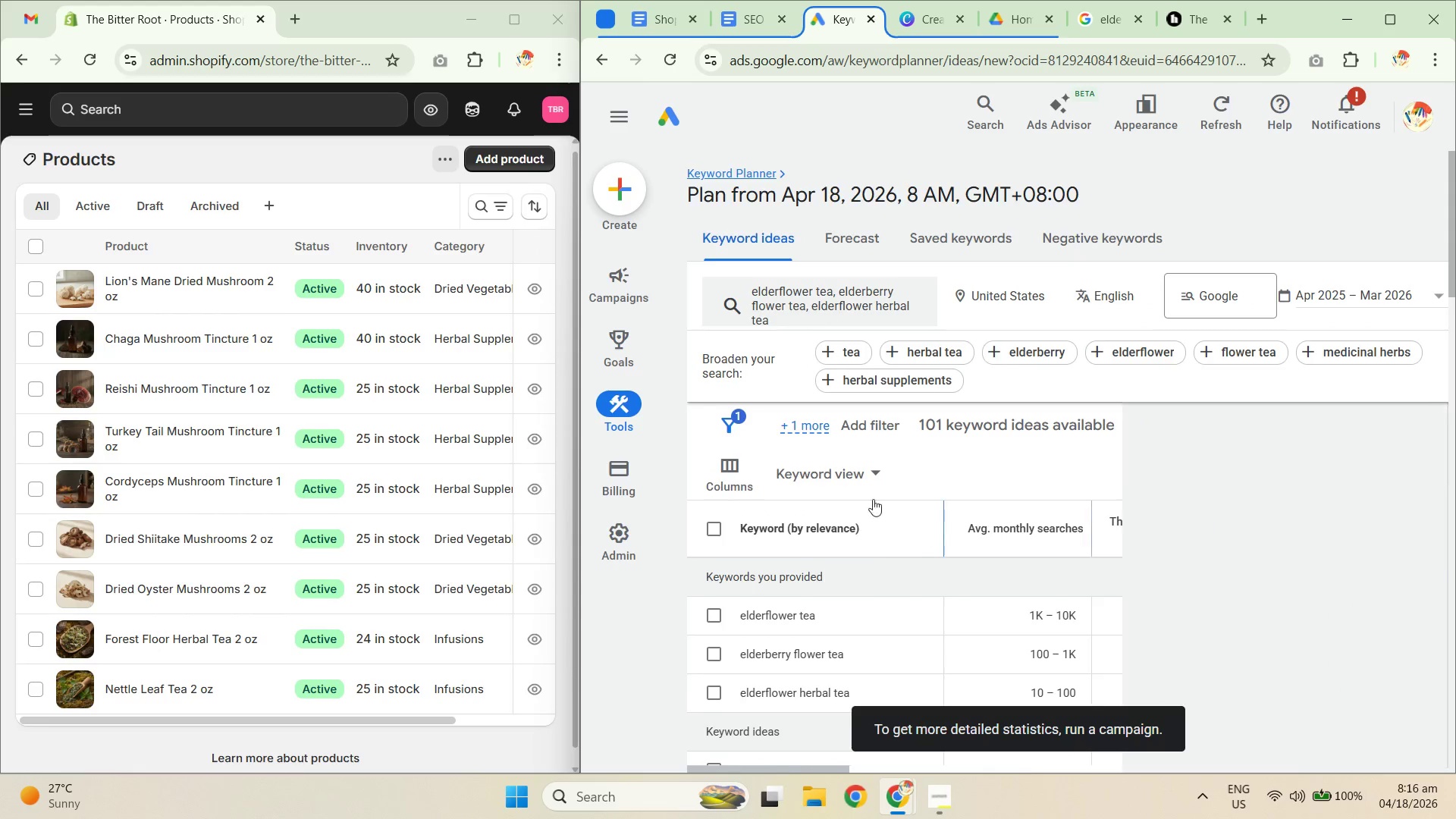 
scroll: coordinate [981, 498], scroll_direction: down, amount: 1.0
 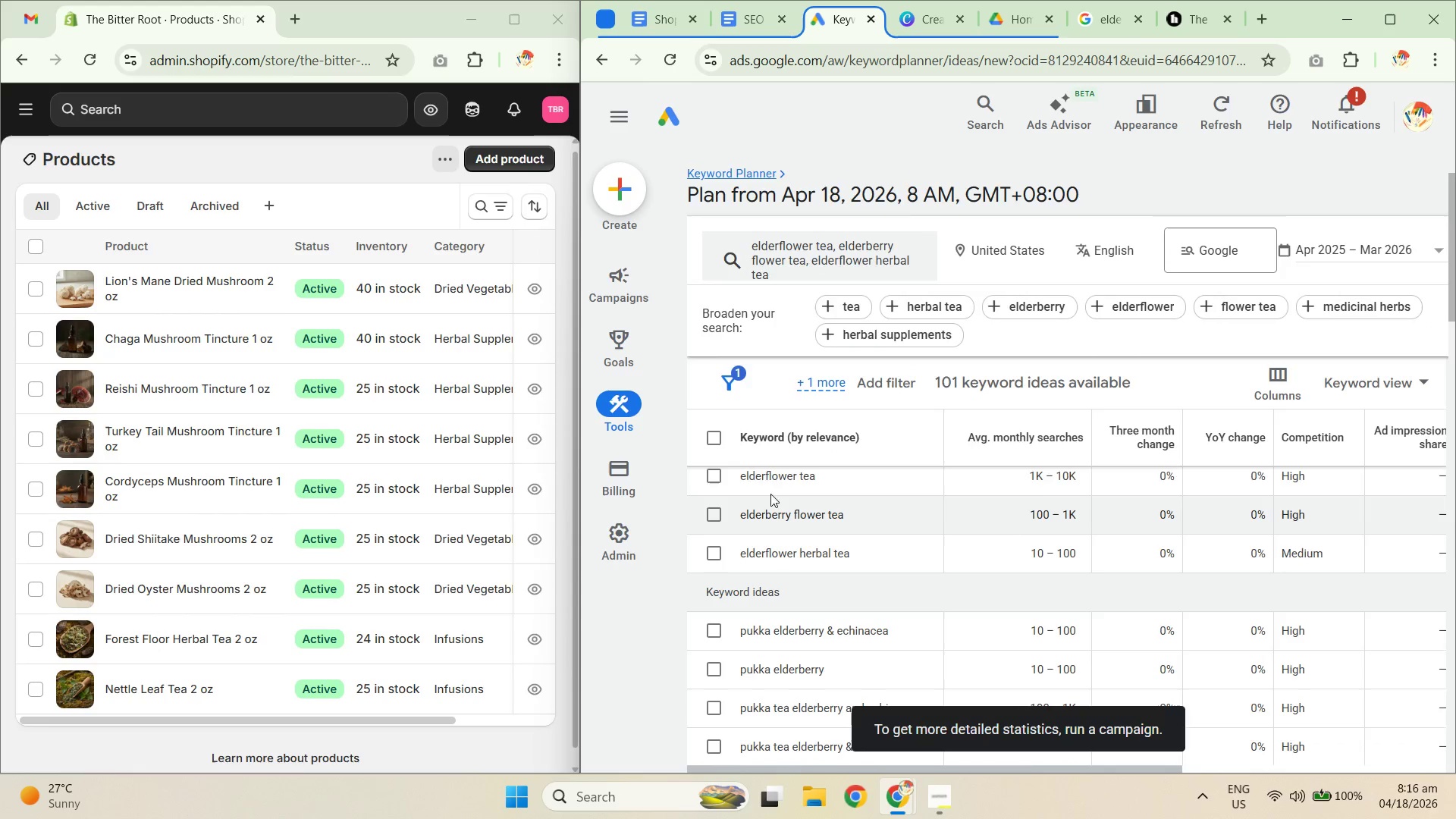 
scroll: coordinate [788, 503], scroll_direction: up, amount: 3.0
 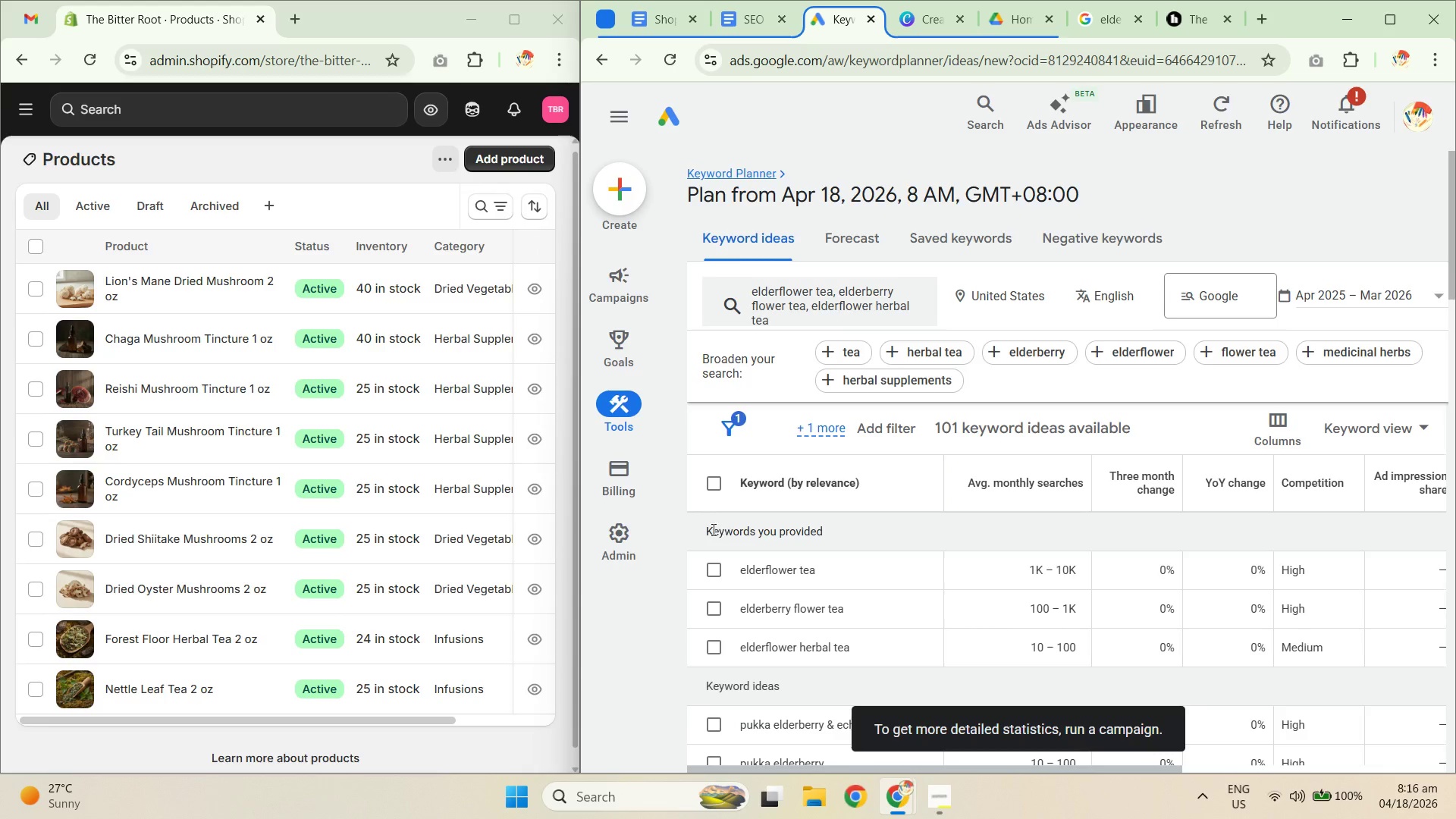 
left_click_drag(start_coordinate=[699, 529], to_coordinate=[1261, 639])
 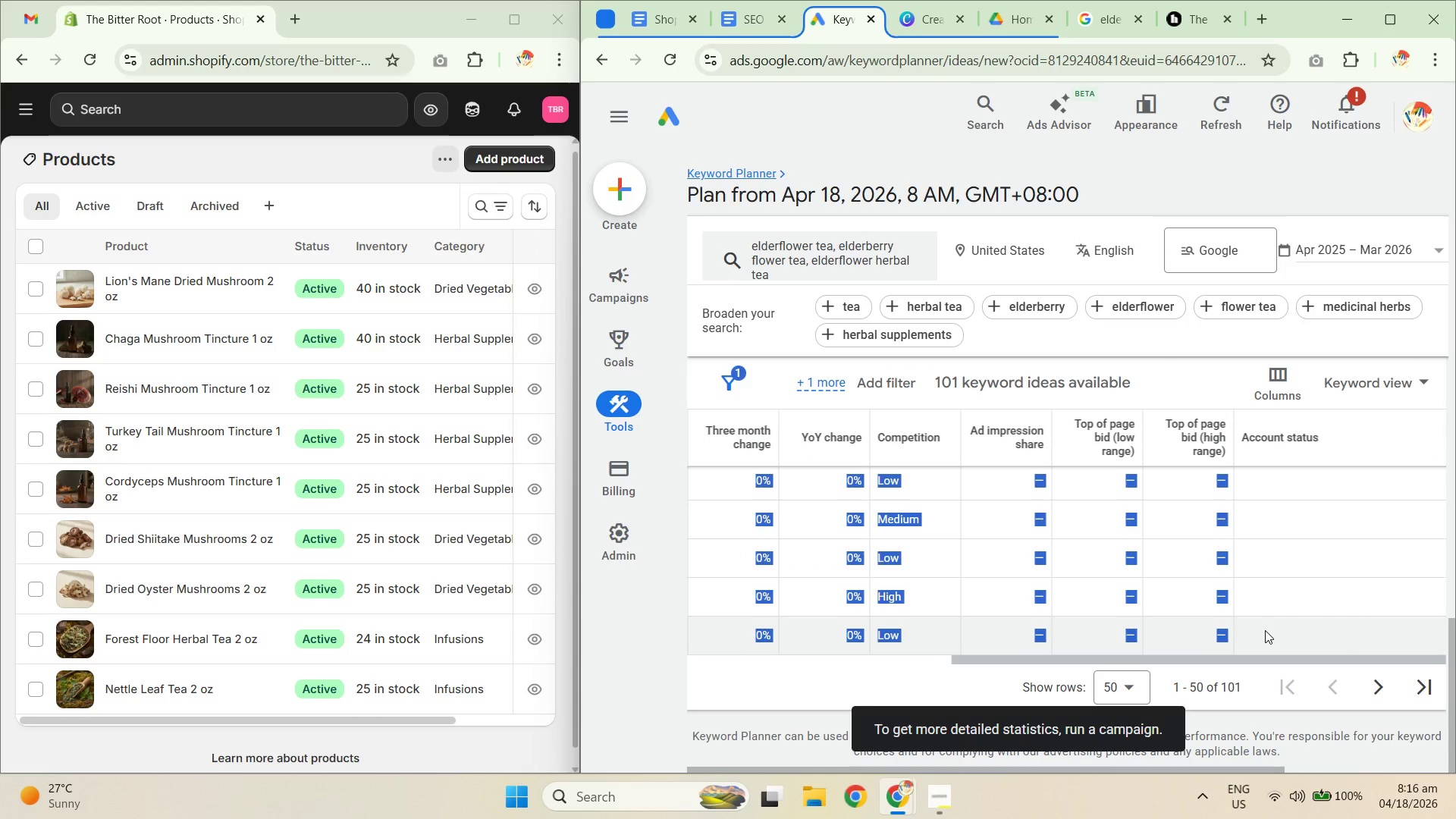 
scroll: coordinate [1185, 646], scroll_direction: down, amount: 22.0
 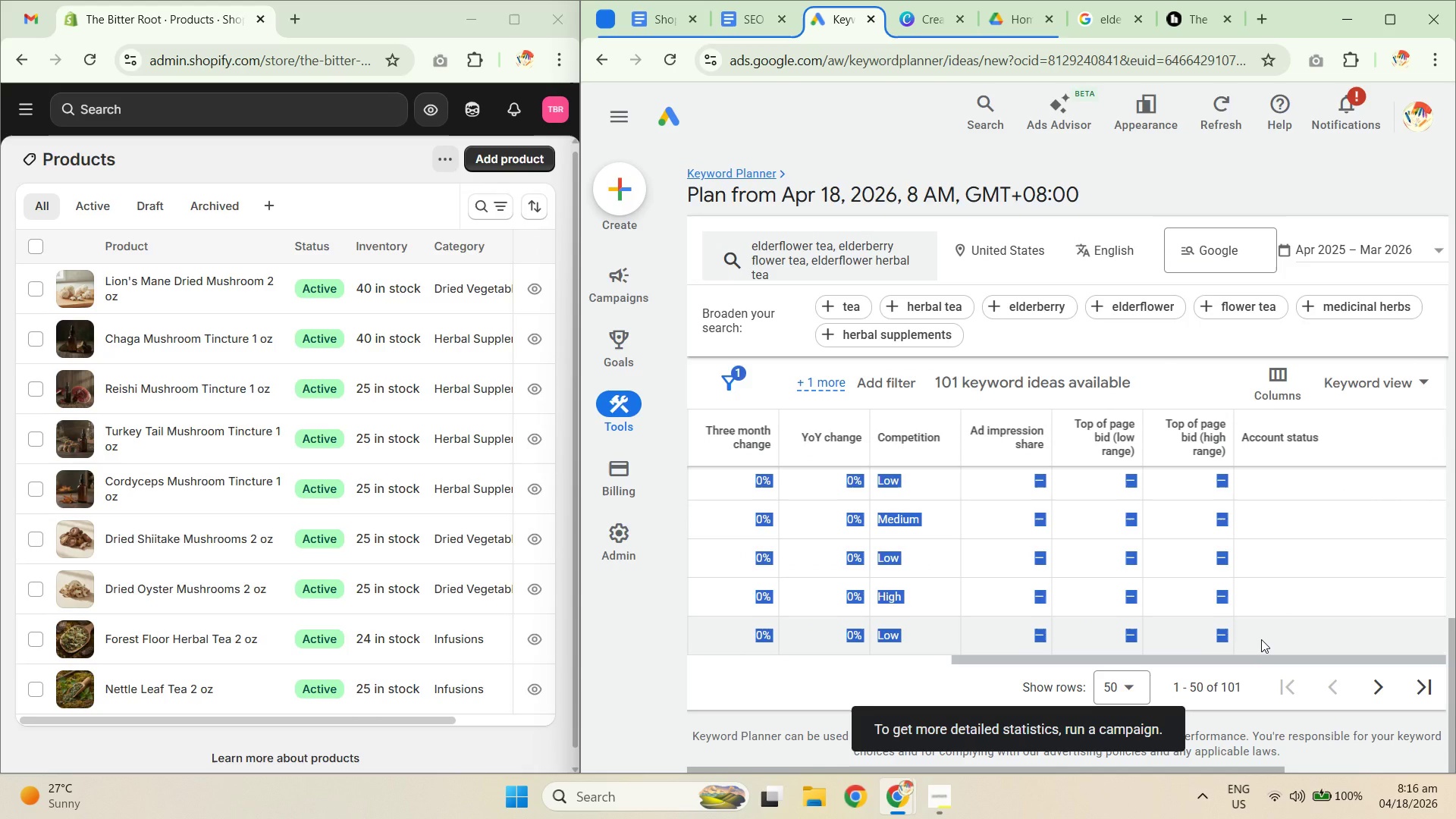 
key(Control+C)
 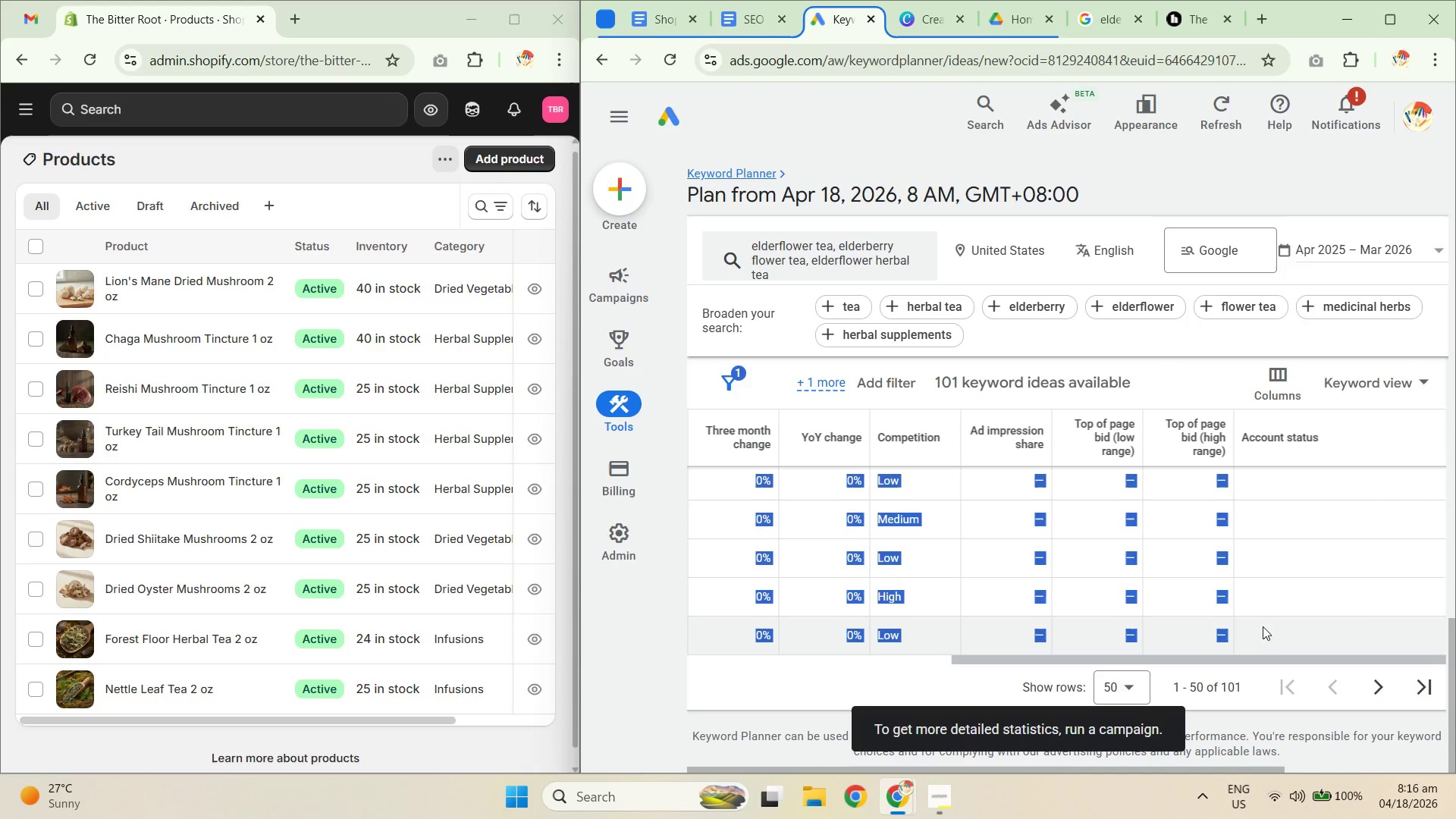 
key(Control+C)
 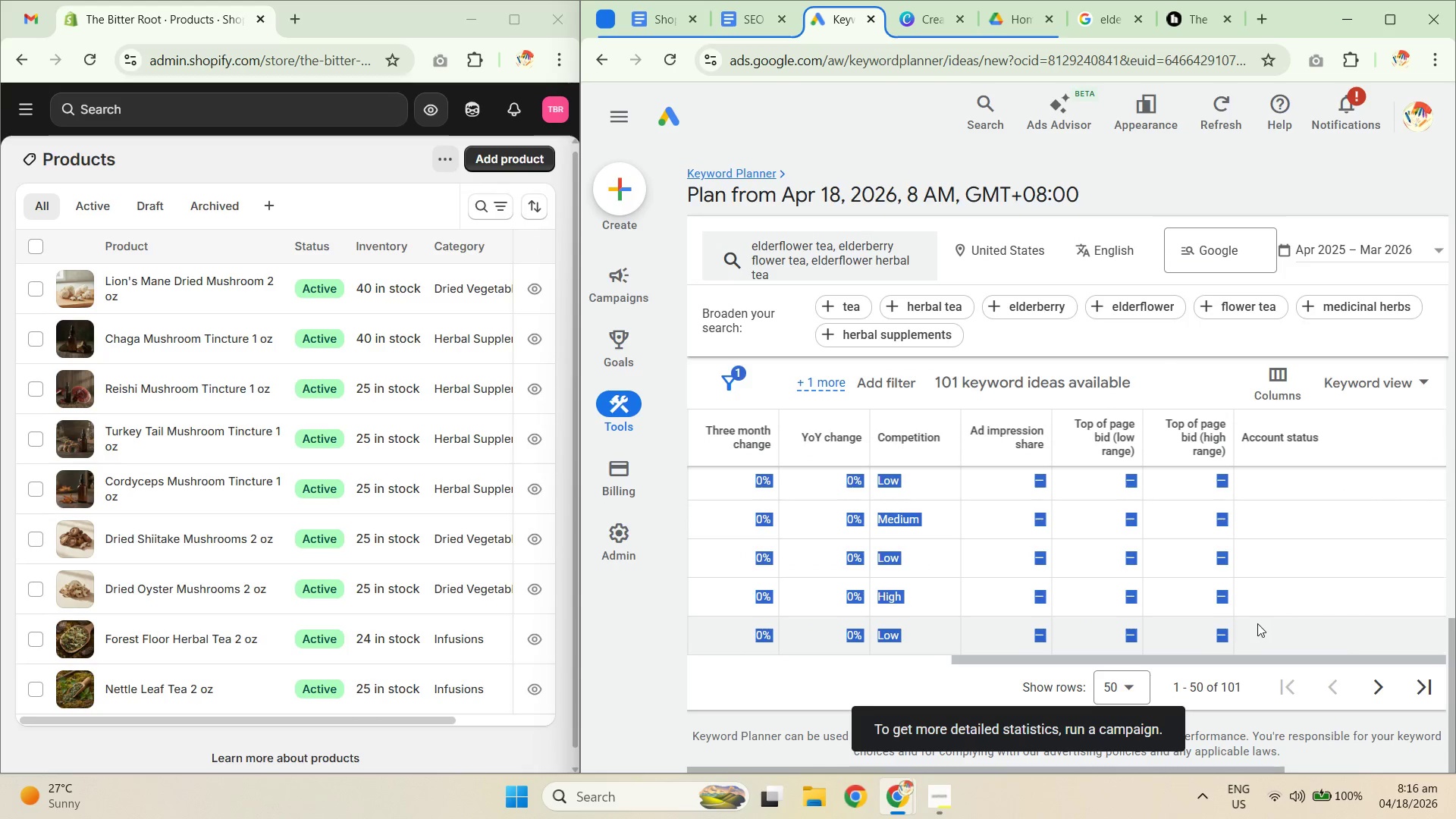 
key(Control+C)
 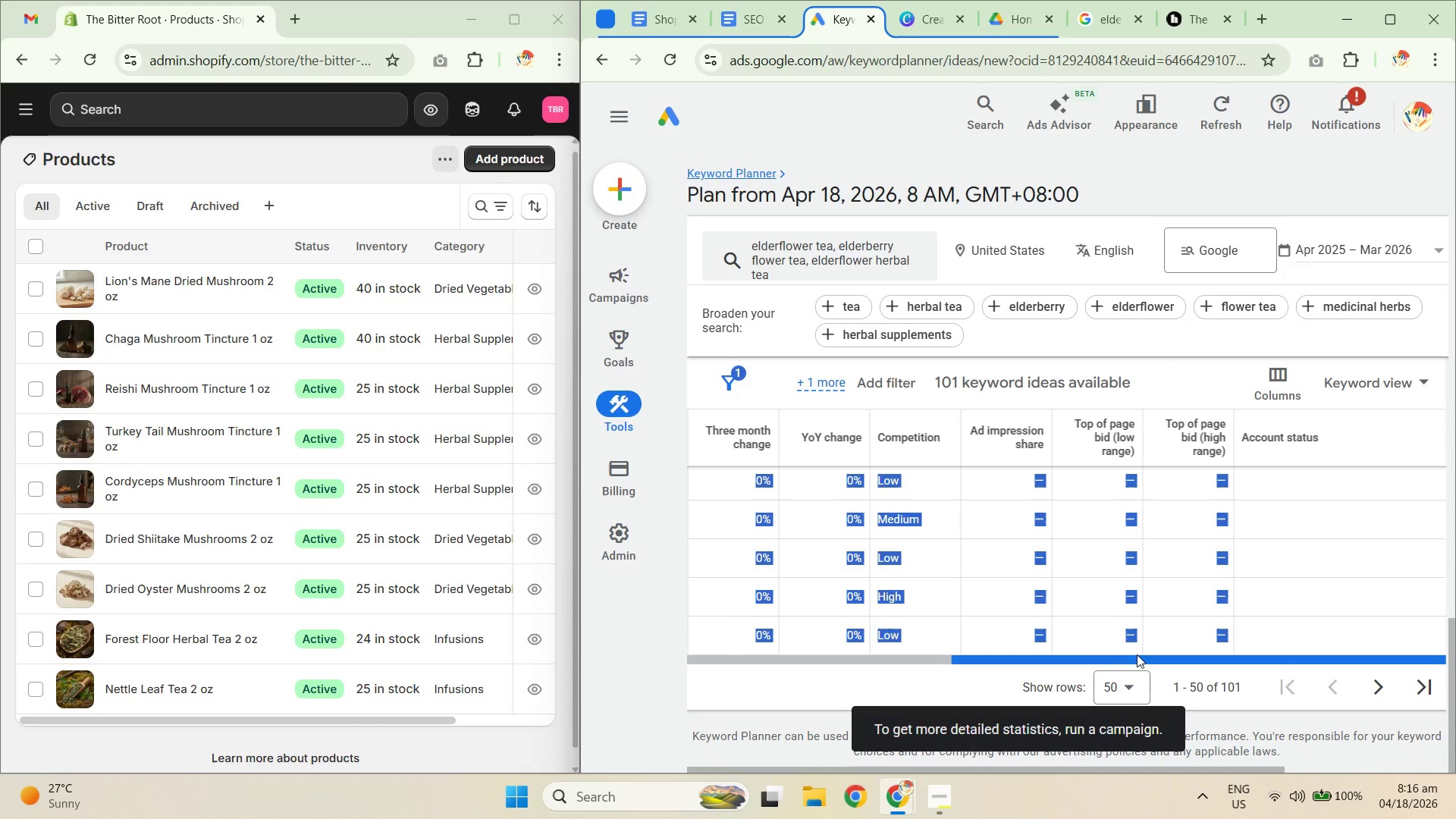 
left_click_drag(start_coordinate=[1137, 654], to_coordinate=[635, 639])
 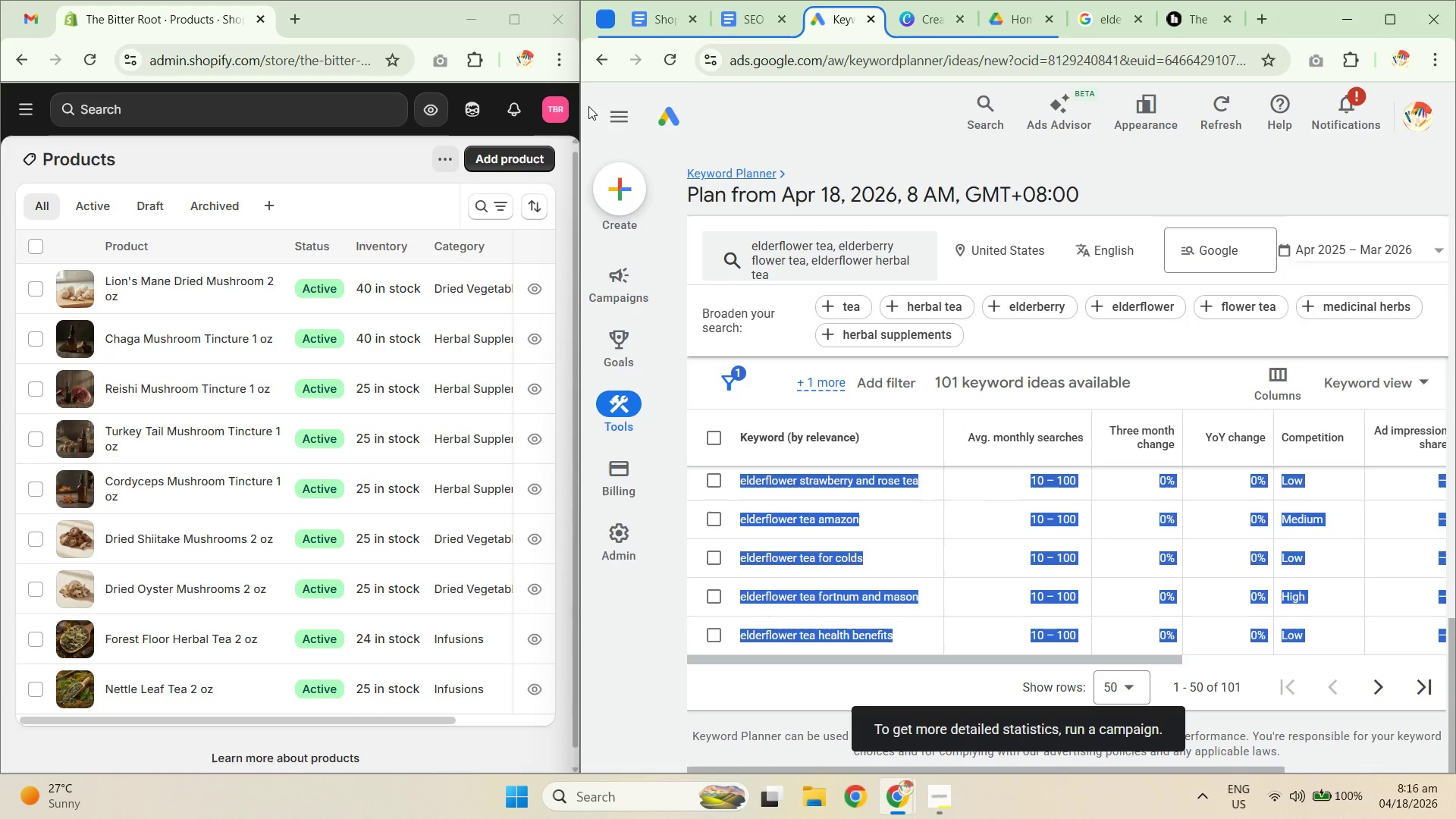 
left_click_drag(start_coordinate=[578, 104], to_coordinate=[1059, 175])
 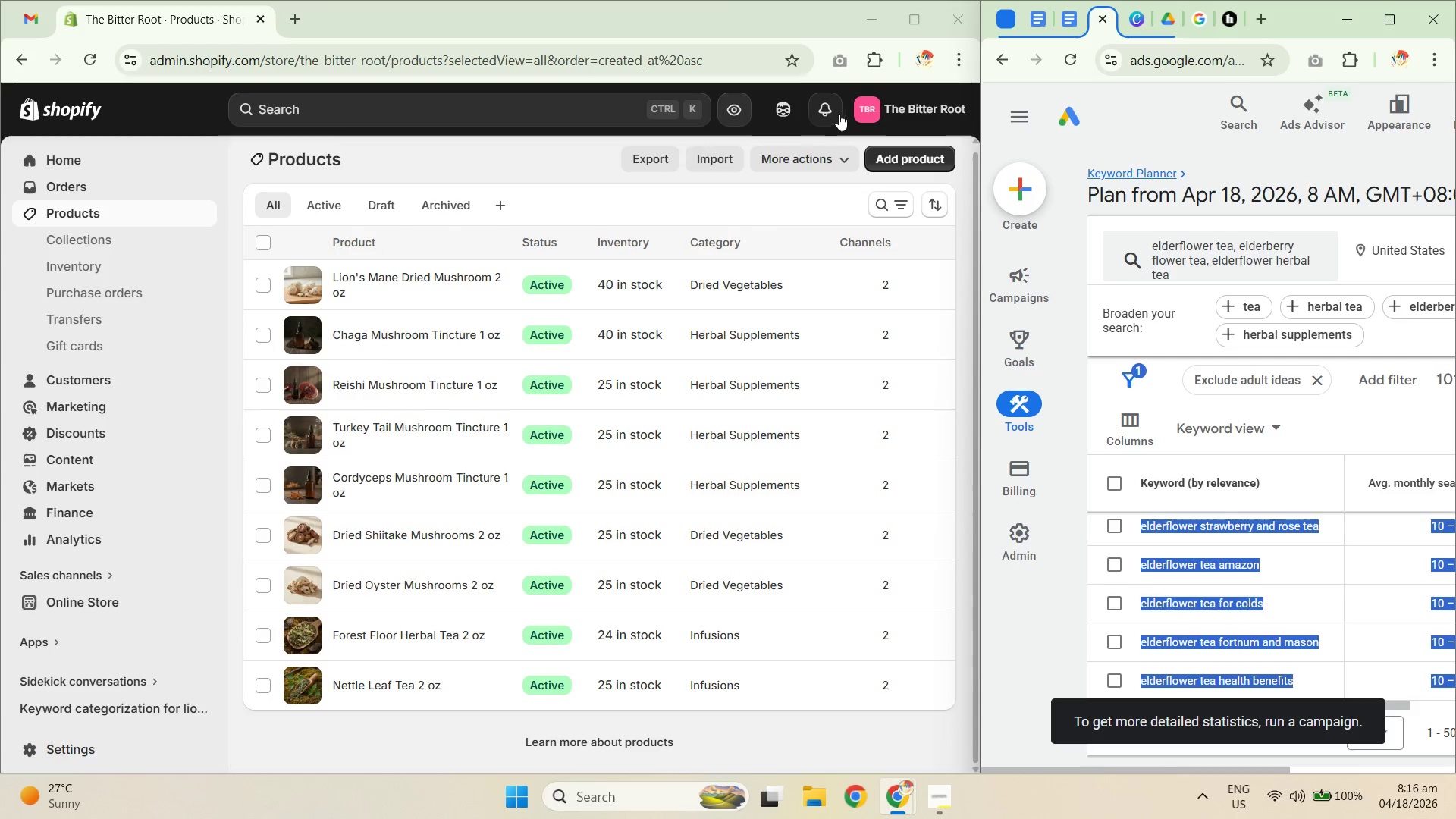 
left_click([787, 105])
 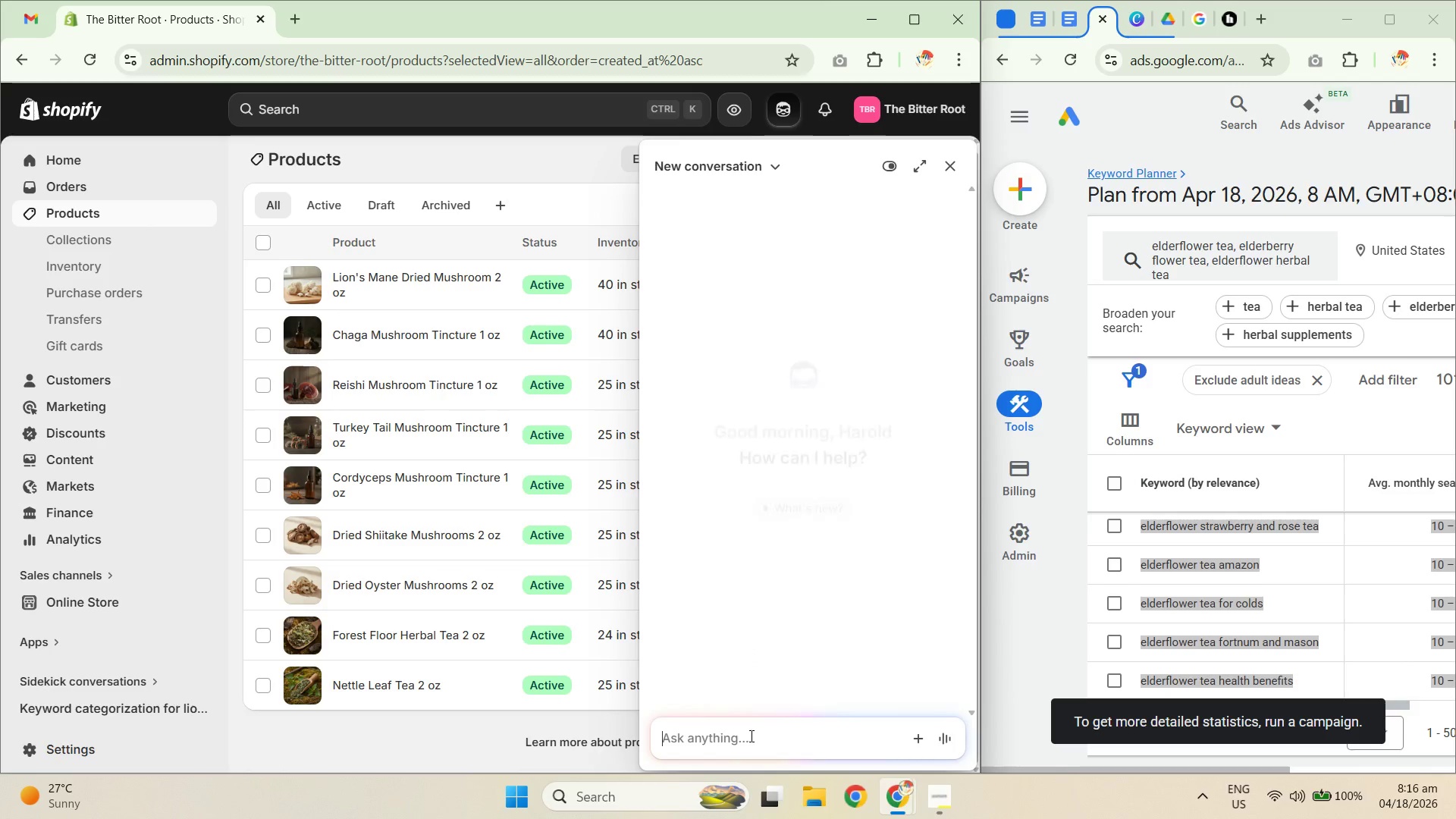 
type(extrac)
 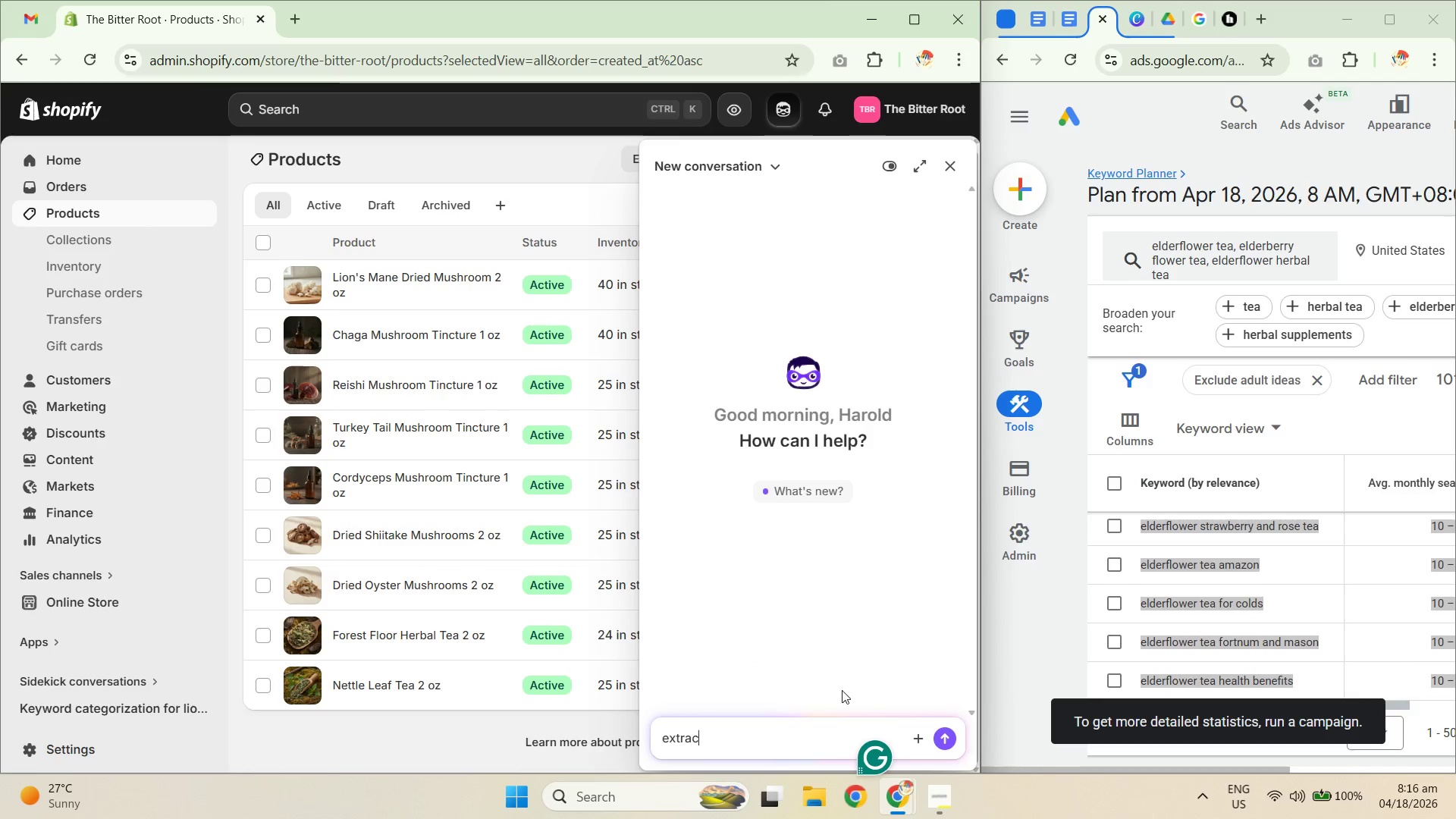 
key(Control+ControlLeft)
 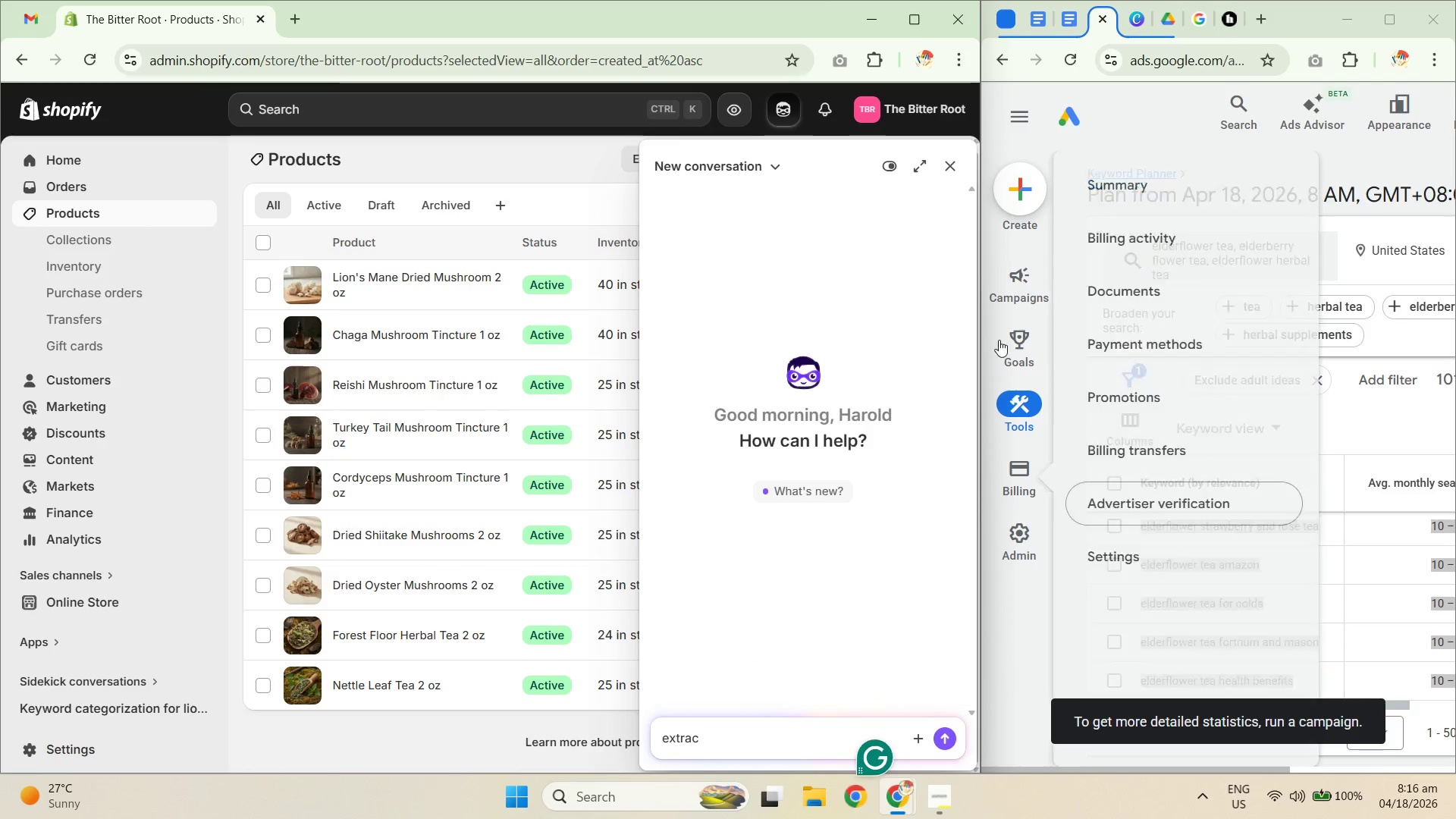 
key(Control+A)
 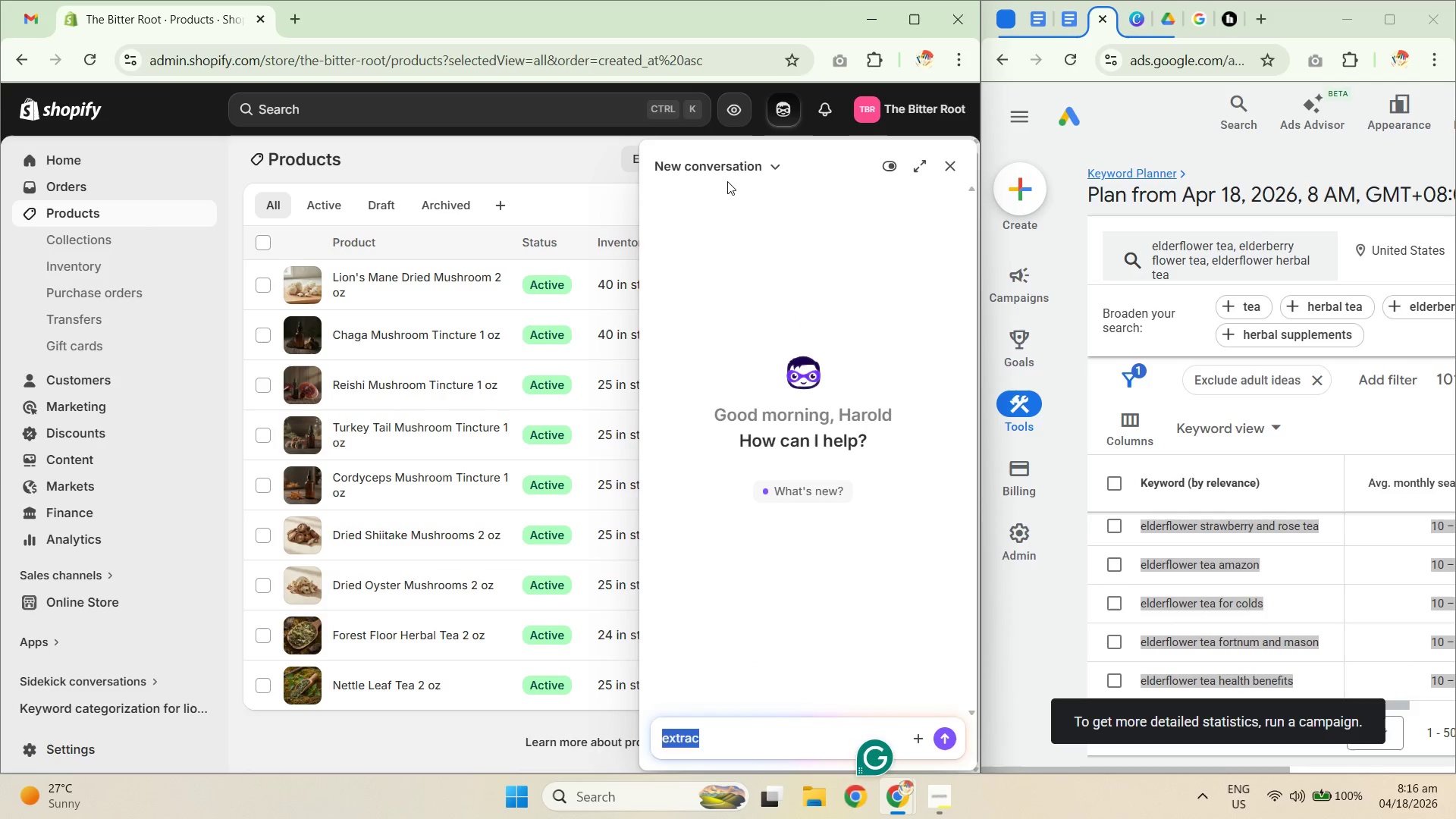 
double_click([726, 164])
 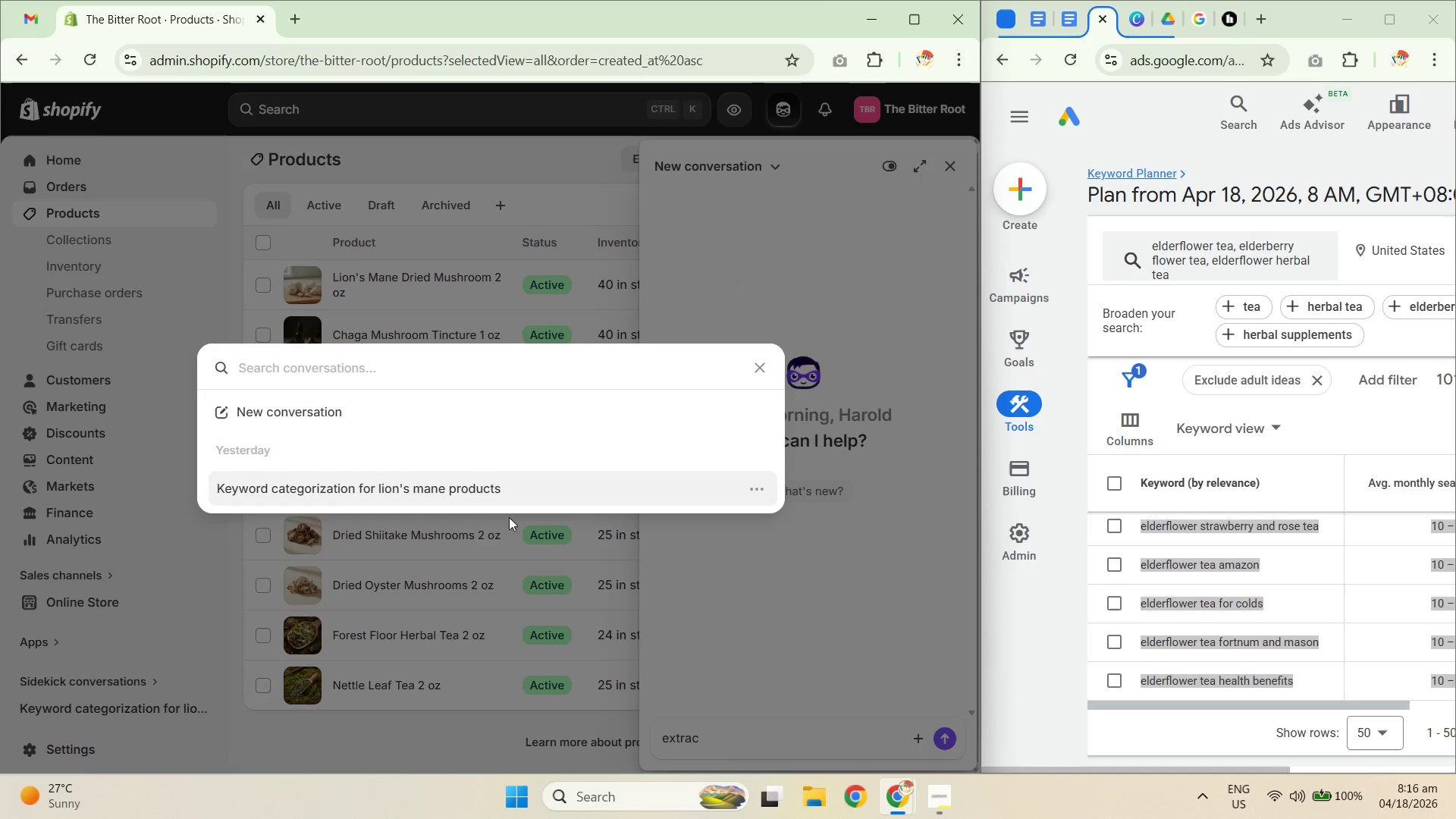 
left_click([484, 488])
 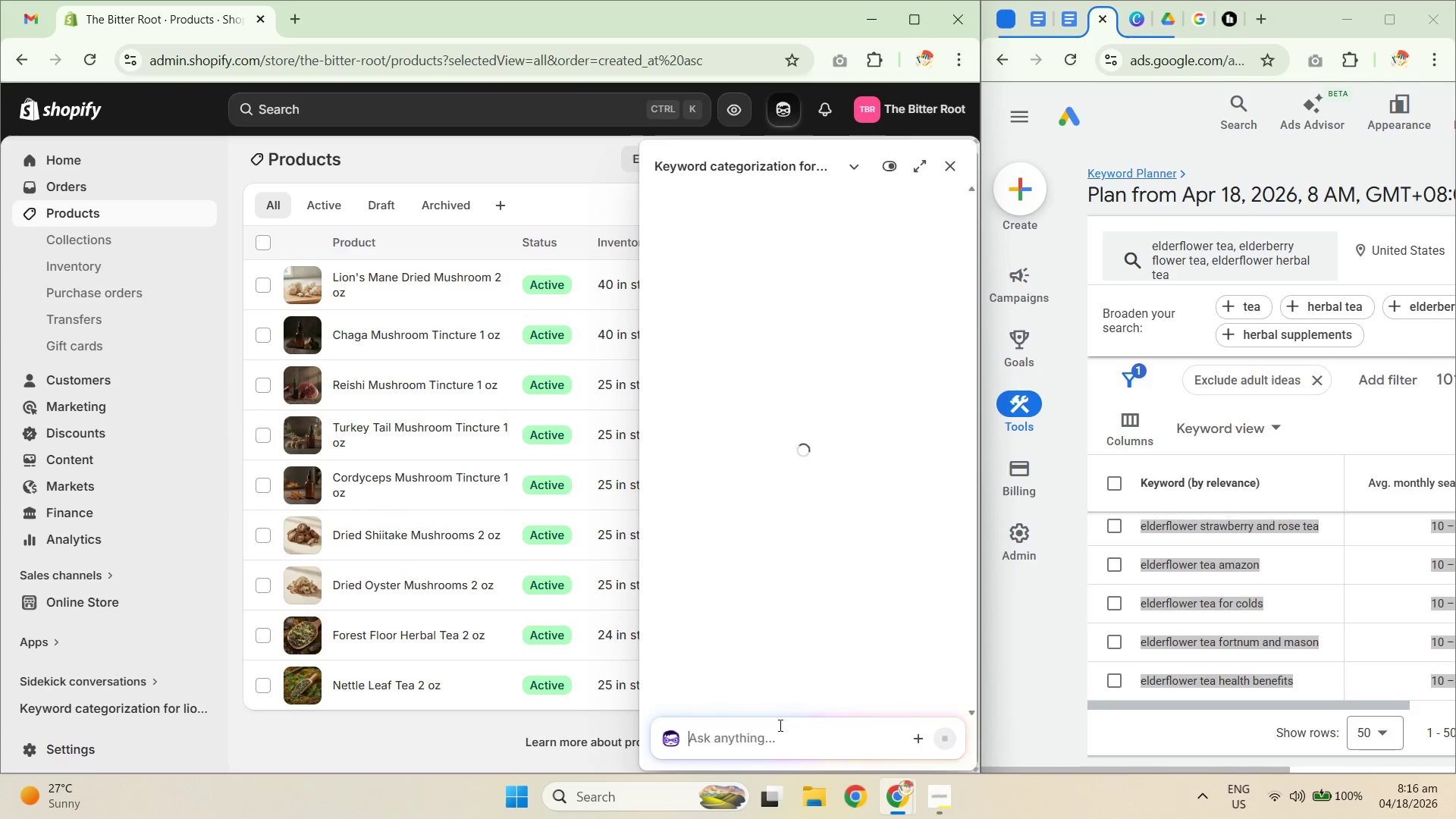 
left_click([768, 742])
 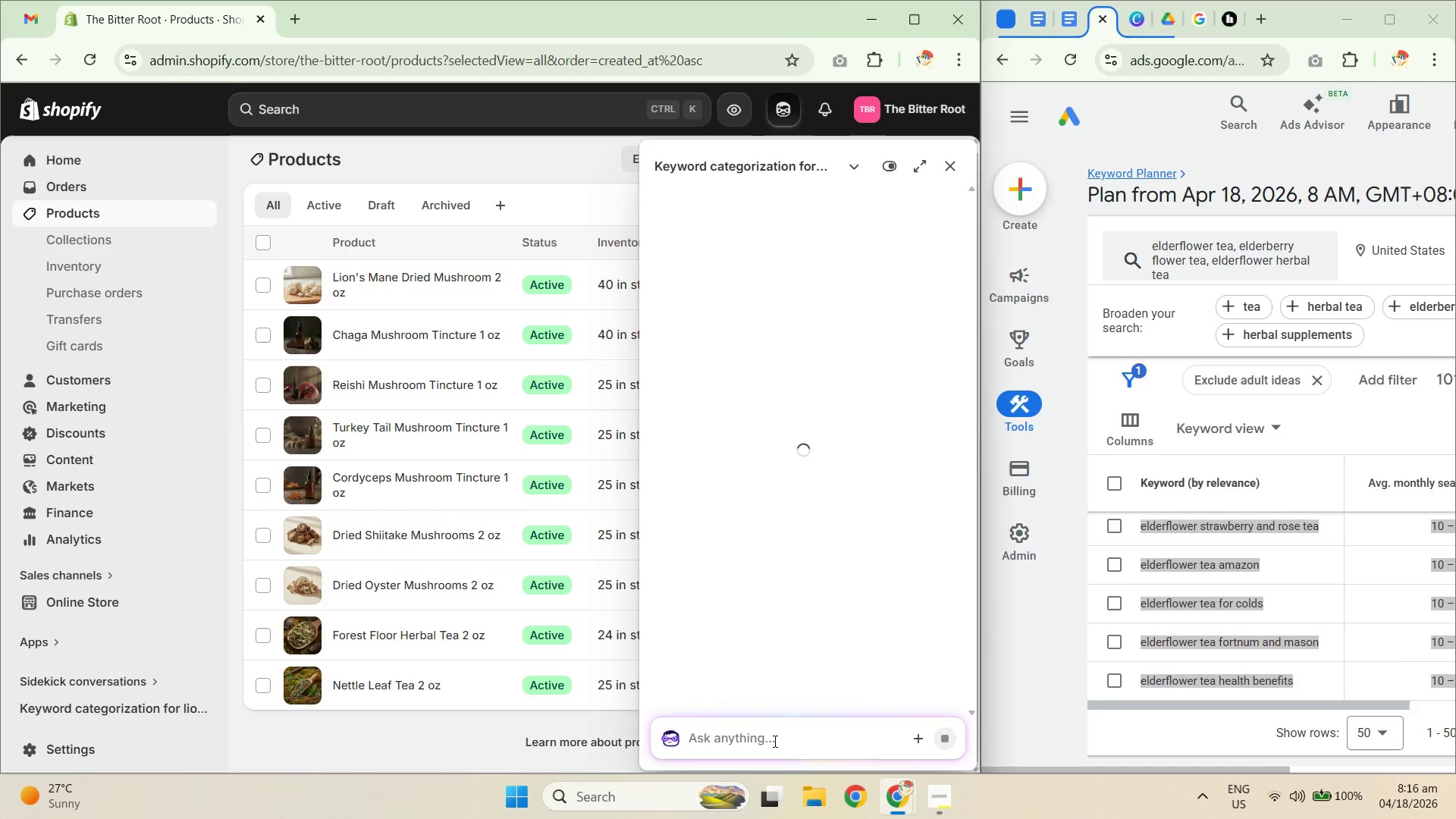 
type(extract t)
key(Backspace)
type(same numbers: )
 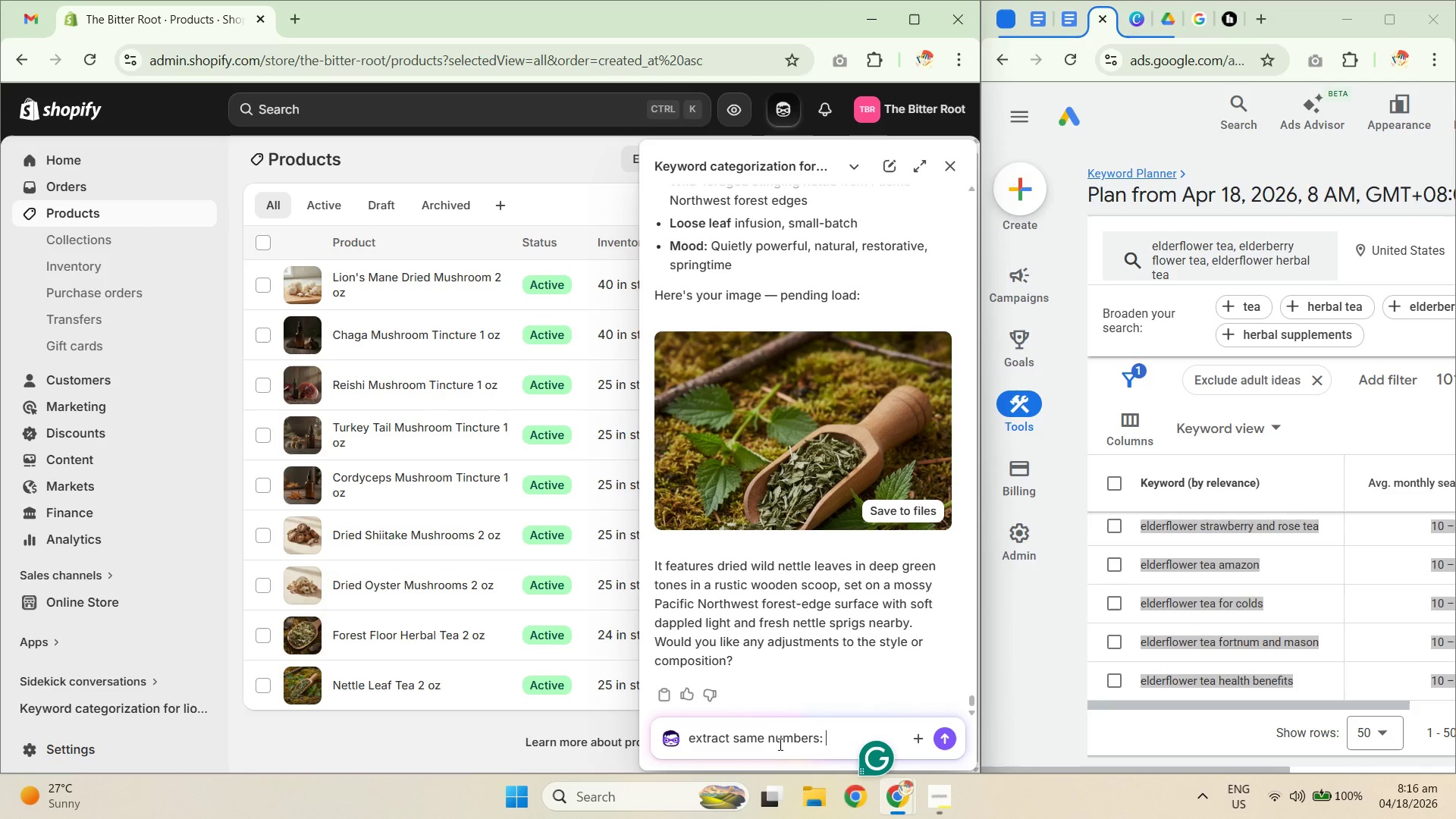 
key(Control+V)
 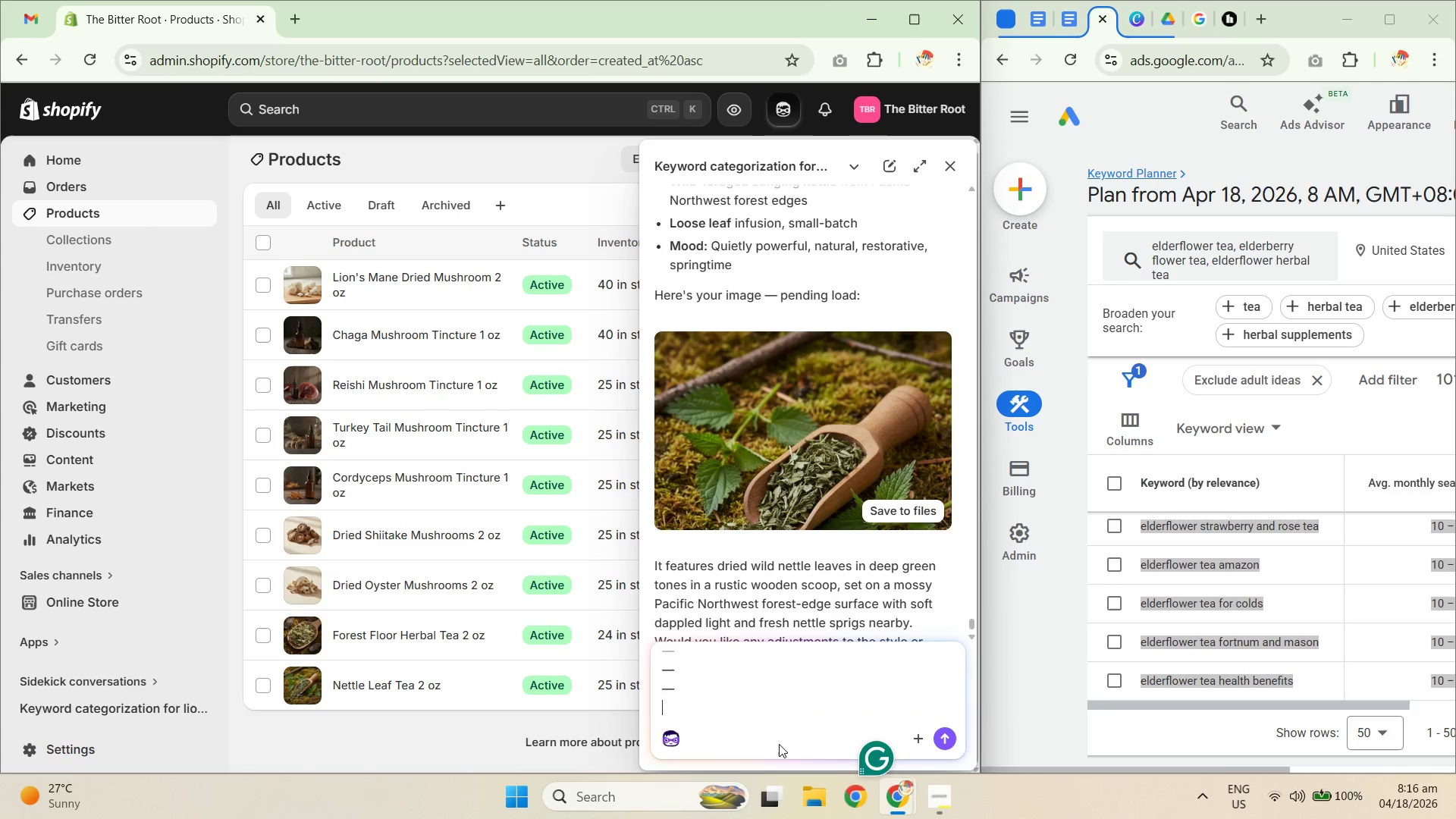 
key(NumpadEnter)
 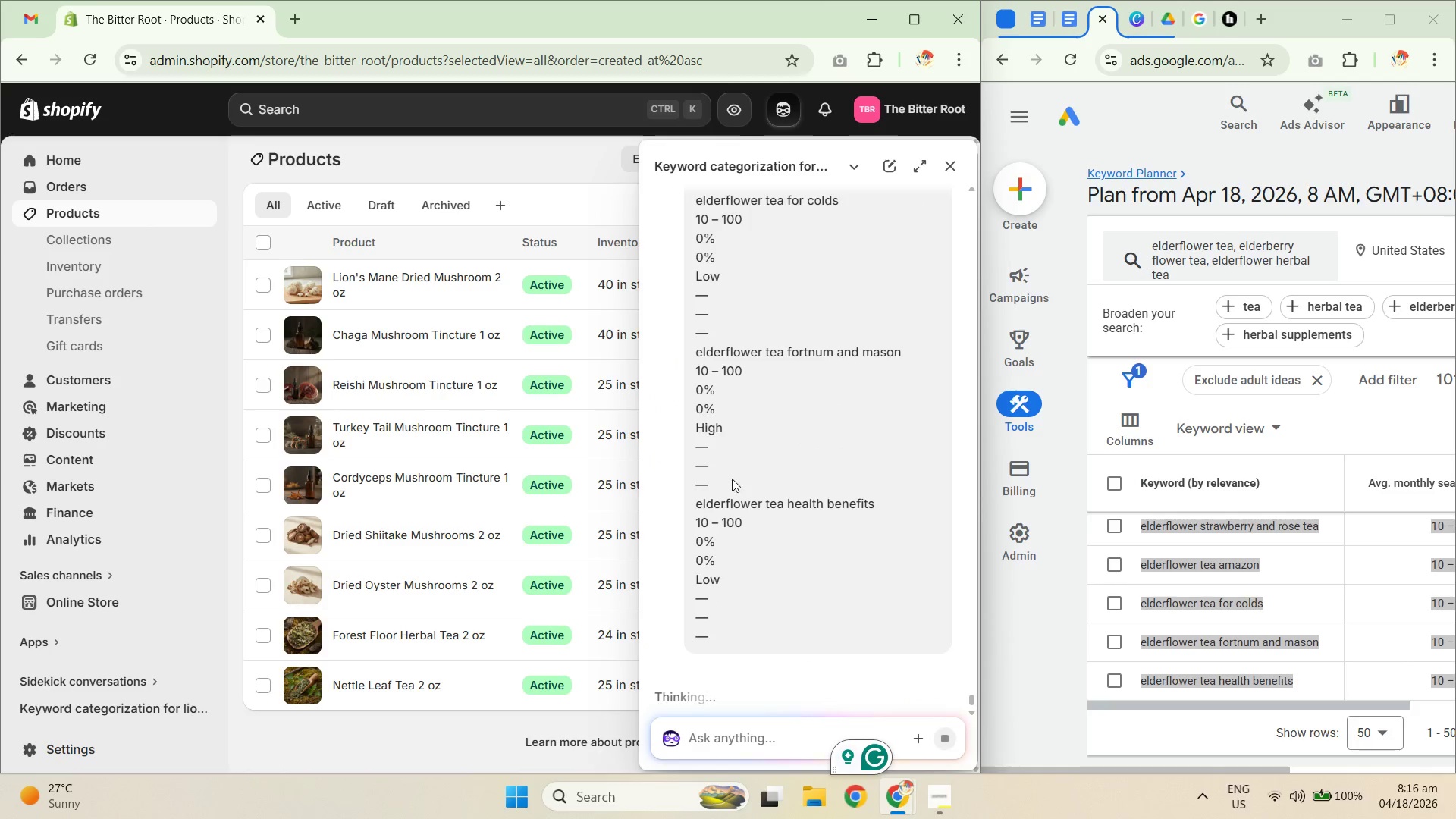 
left_click_drag(start_coordinate=[983, 344], to_coordinate=[670, 372])
 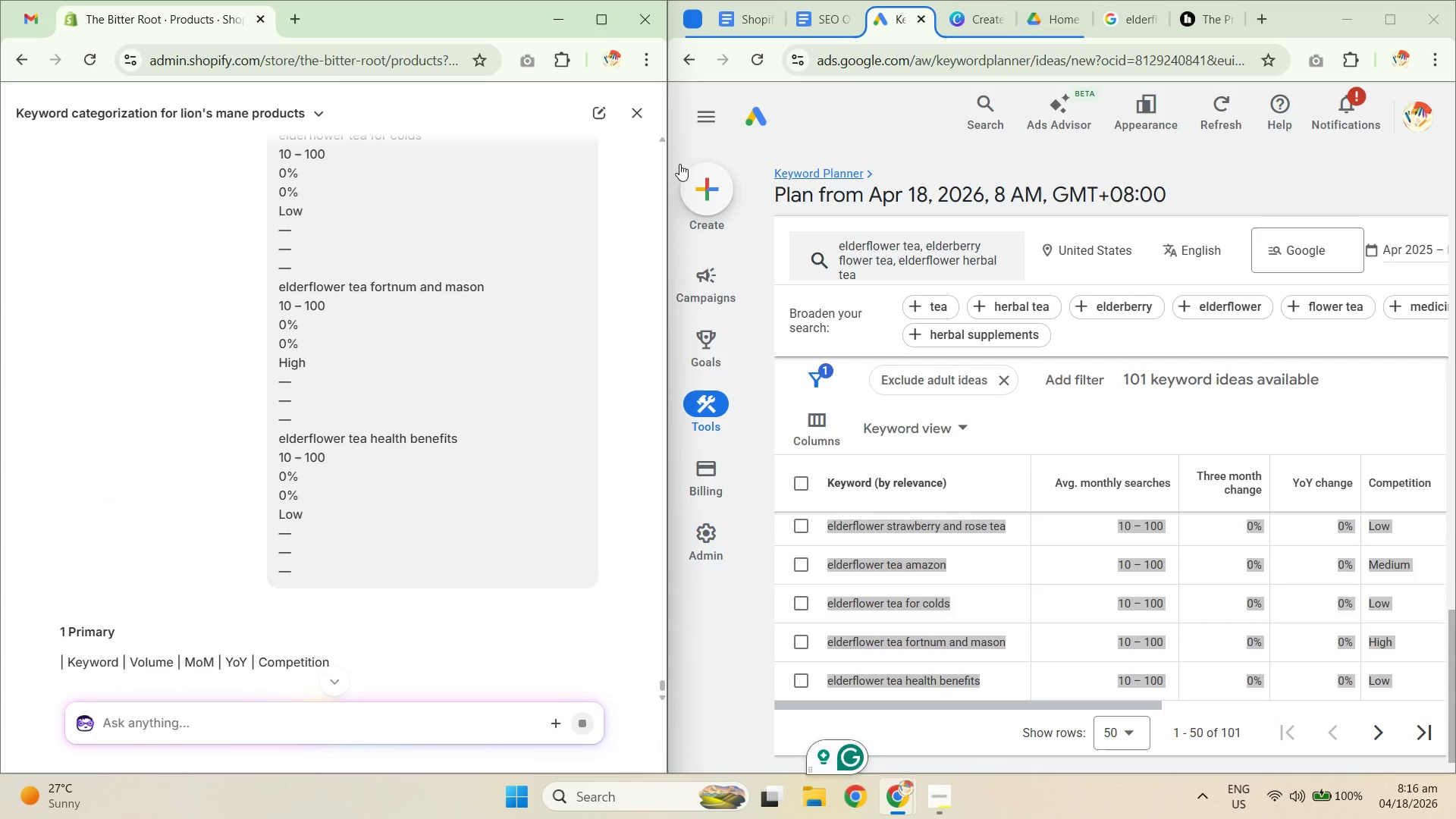 
left_click_drag(start_coordinate=[665, 154], to_coordinate=[671, 158])
 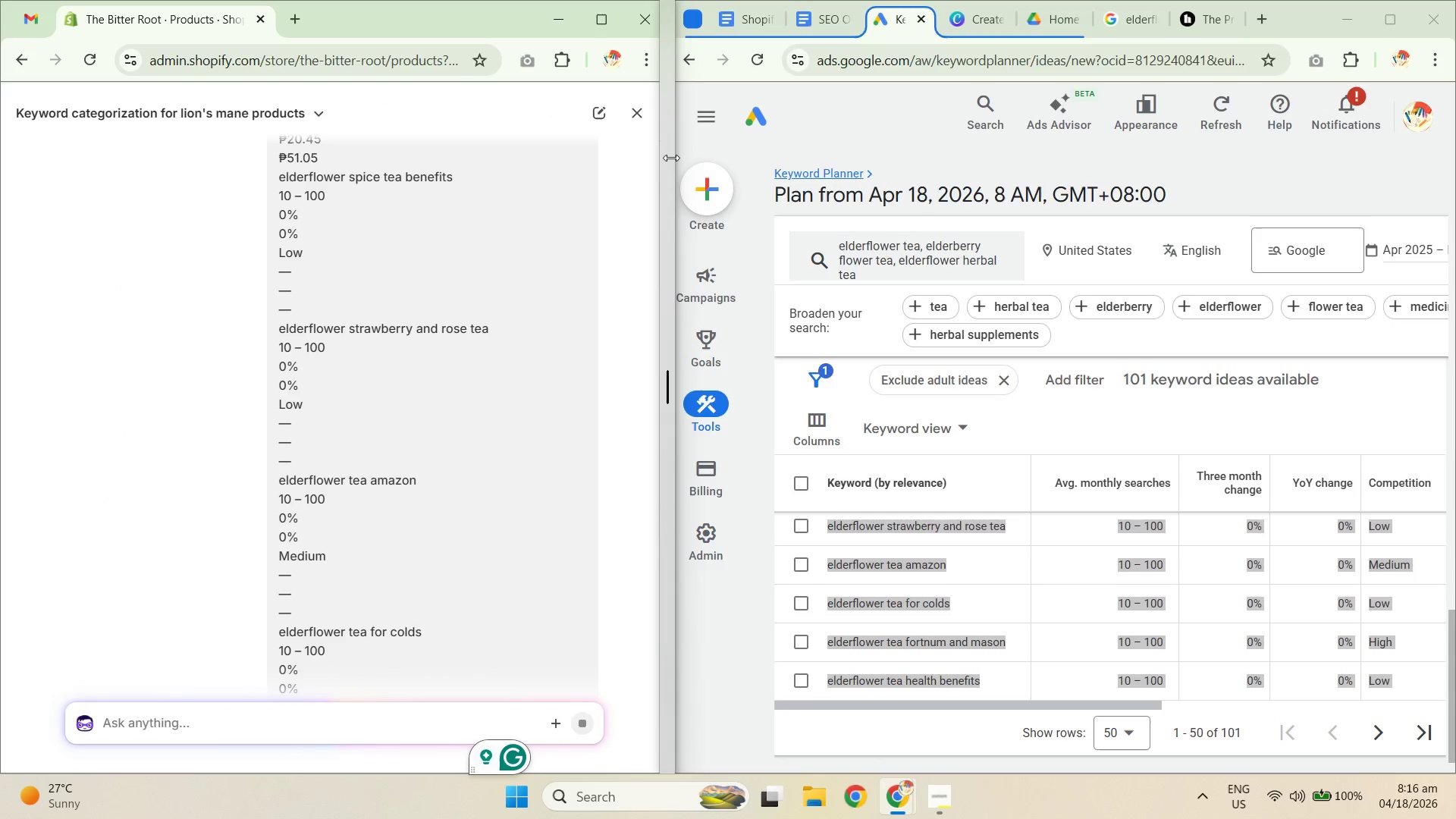 
left_click_drag(start_coordinate=[671, 158], to_coordinate=[858, 153])
 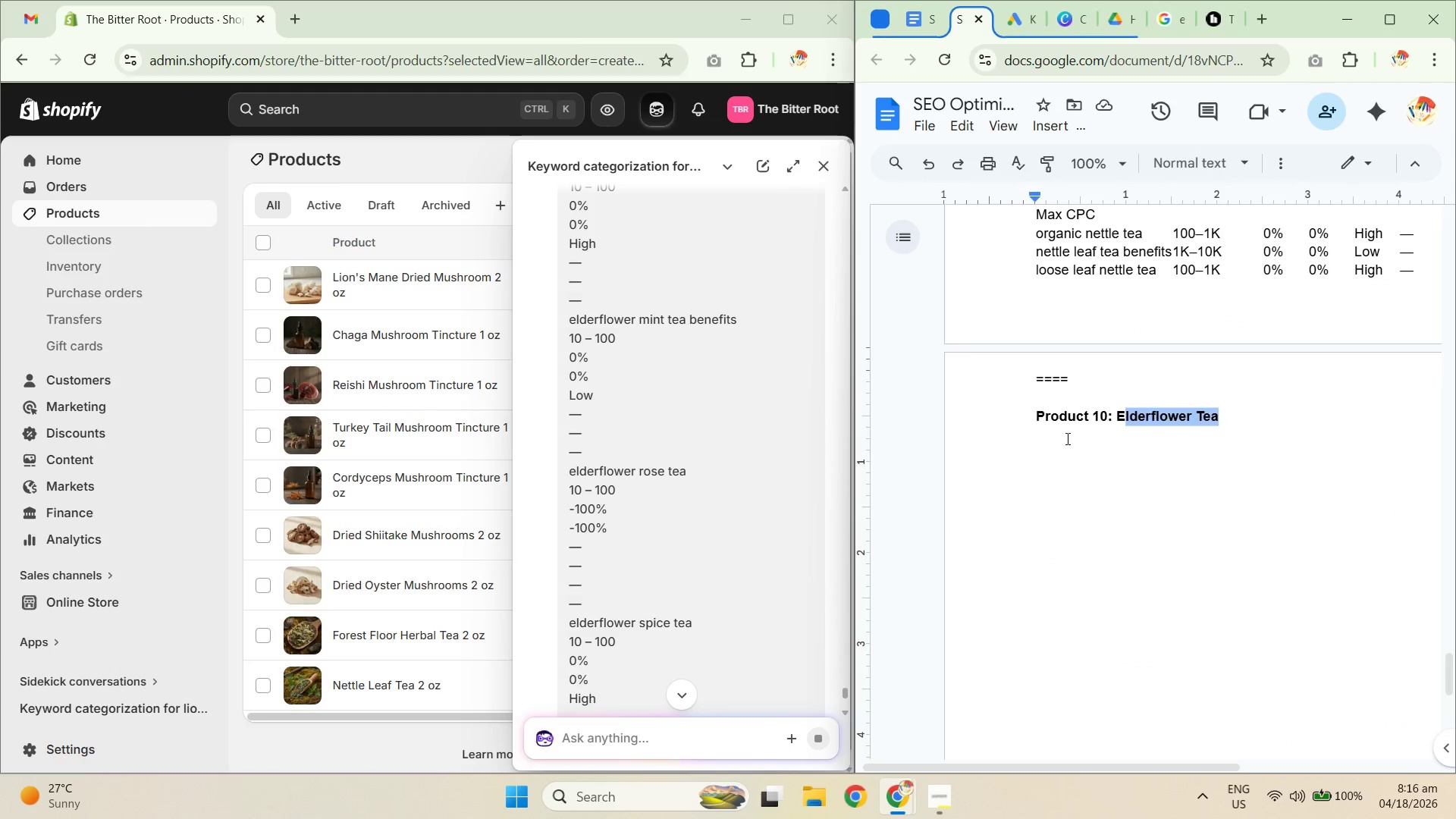 
left_click_drag(start_coordinate=[1208, 438], to_coordinate=[1215, 433])
 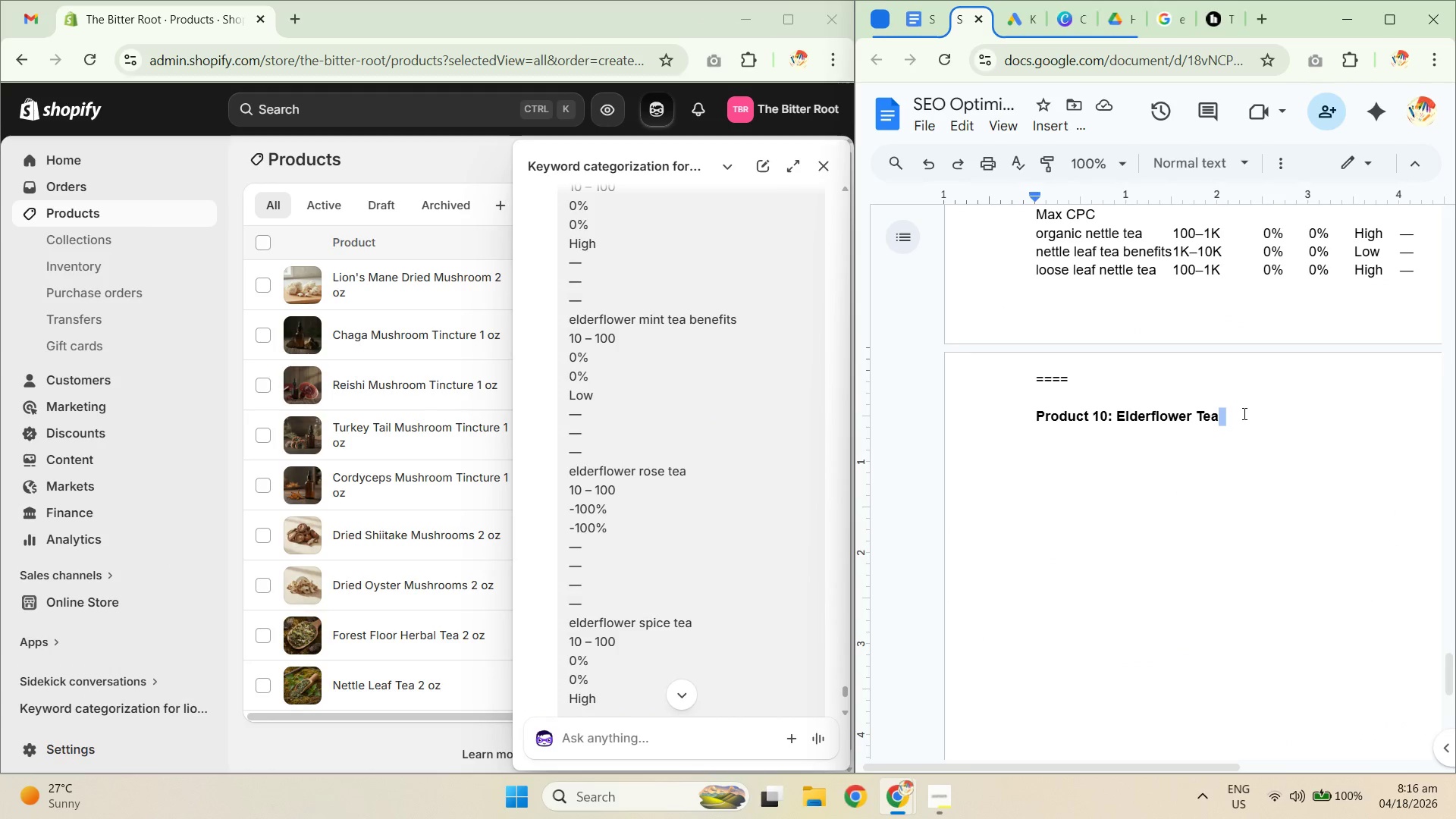 
key(NumpadEnter)
 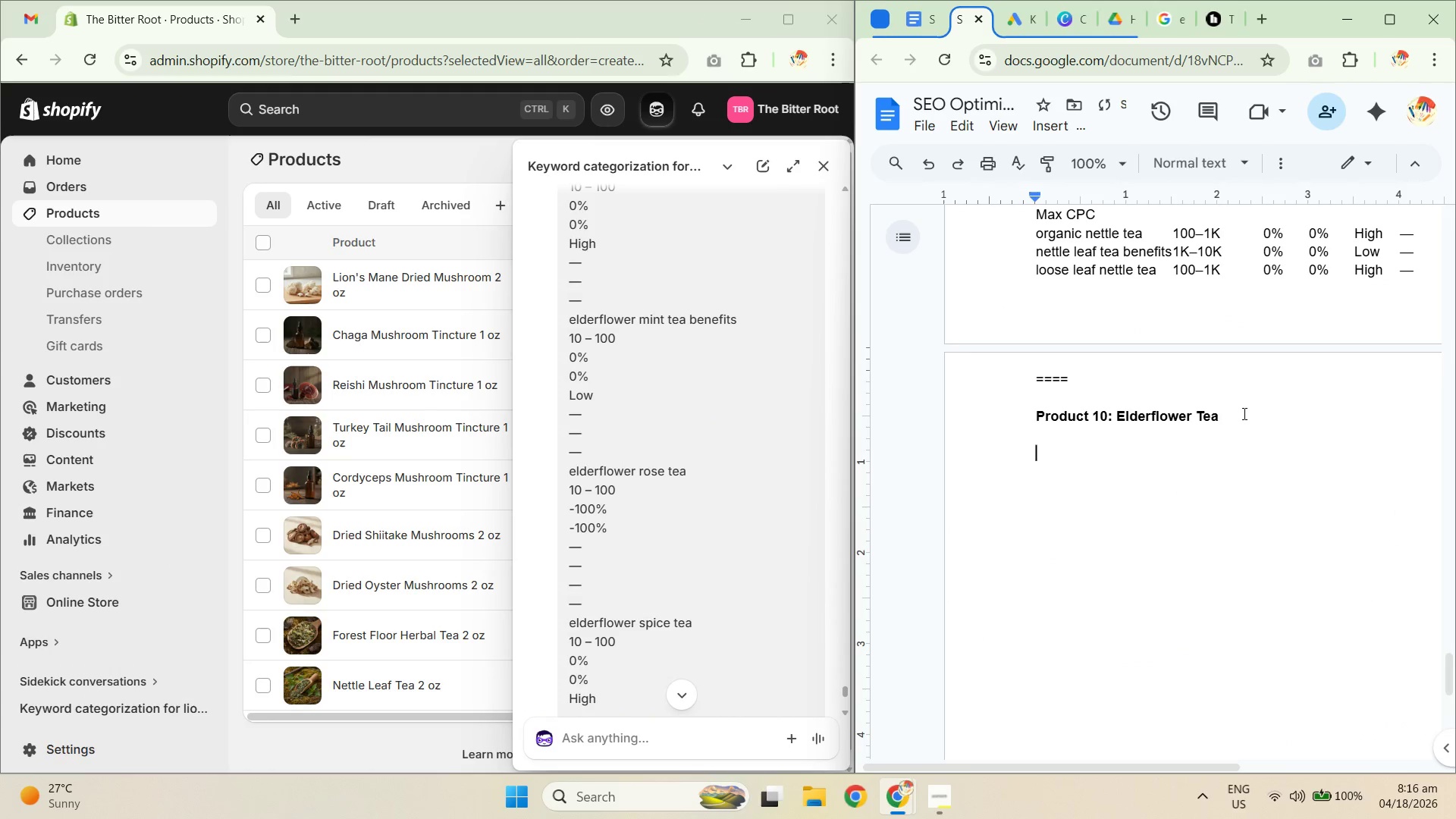 
key(NumpadEnter)
 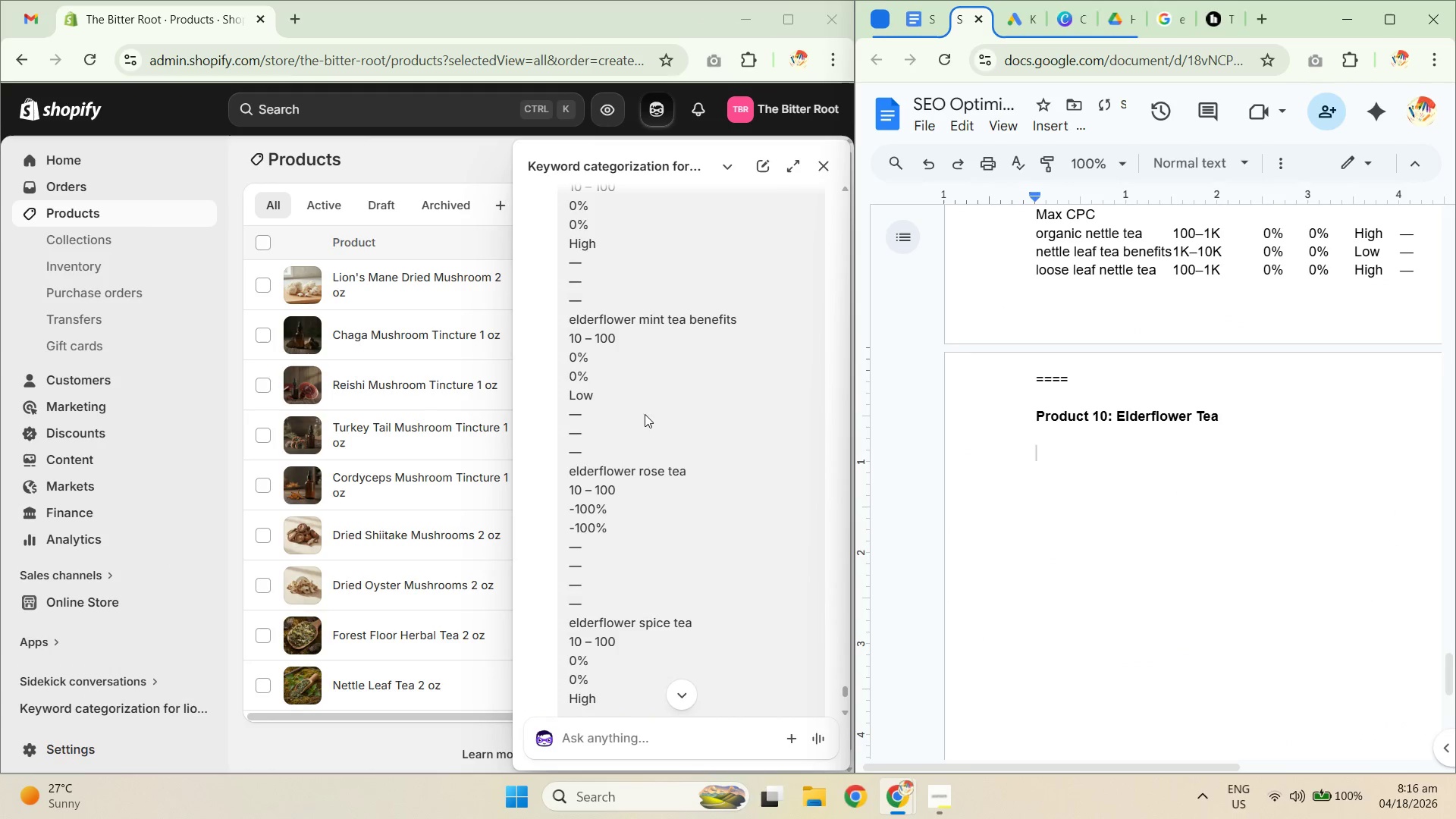 
scroll: coordinate [701, 544], scroll_direction: down, amount: 27.0
 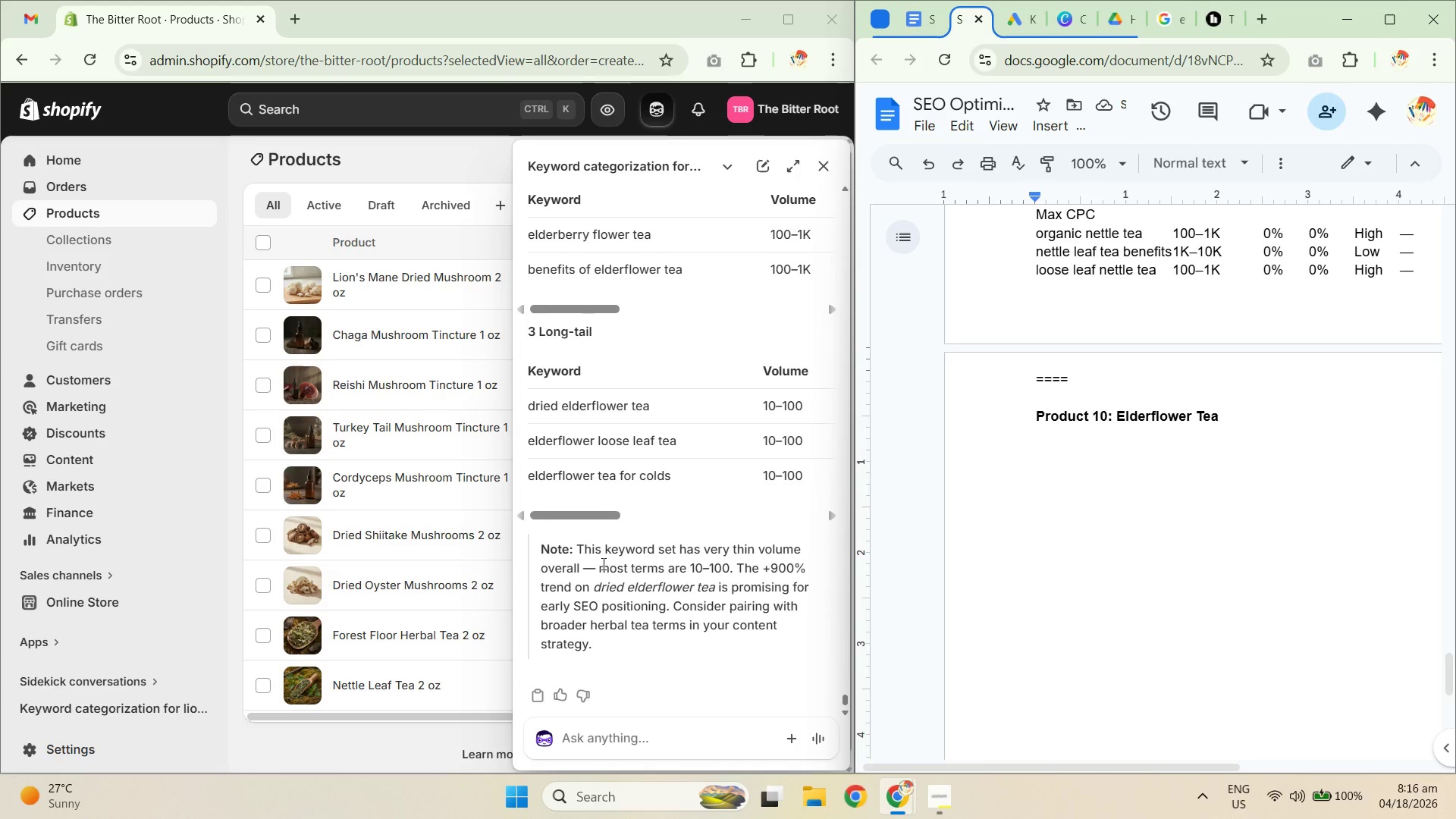 
left_click_drag(start_coordinate=[605, 576], to_coordinate=[719, 585])
 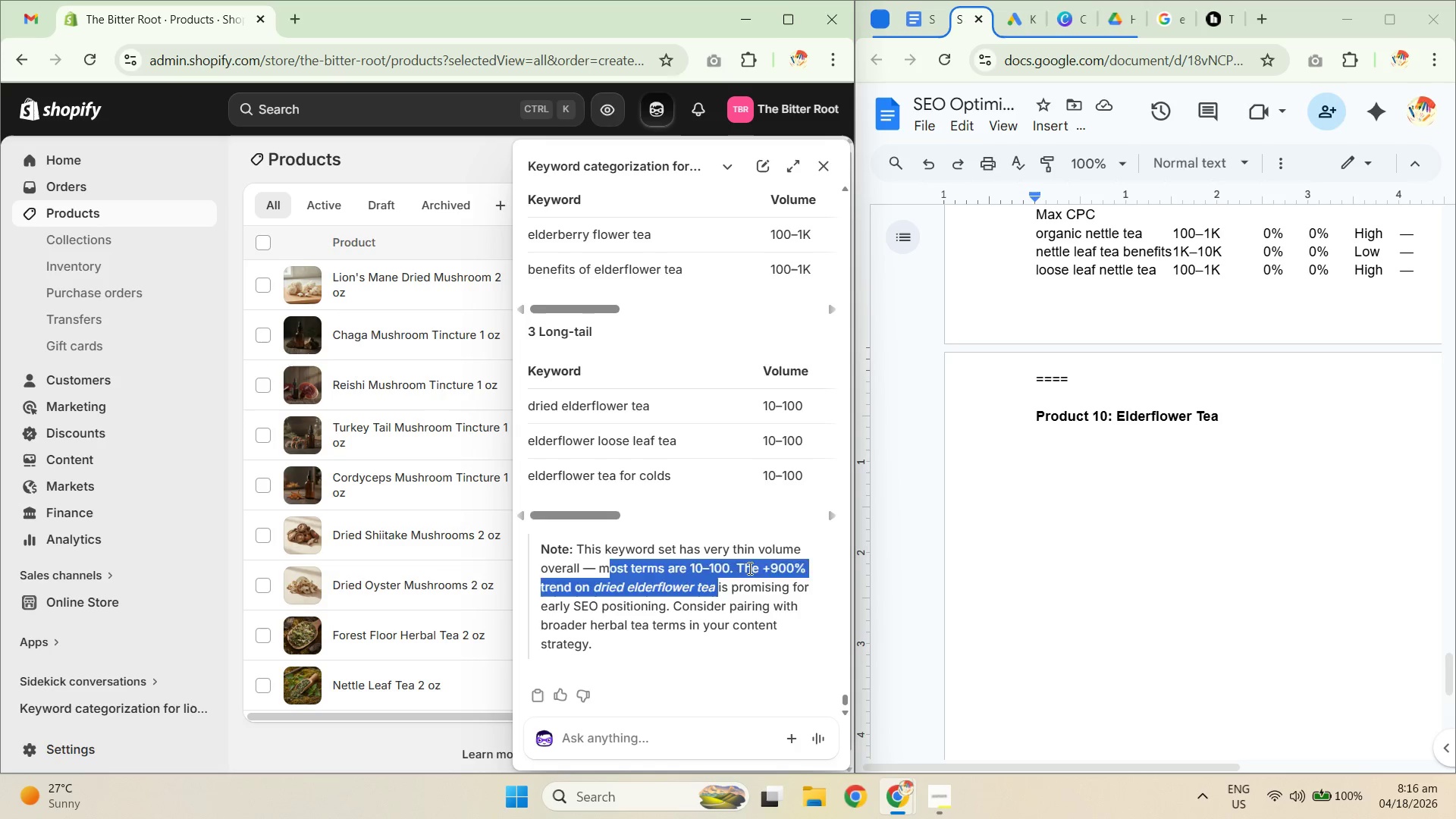 
left_click([748, 568])
 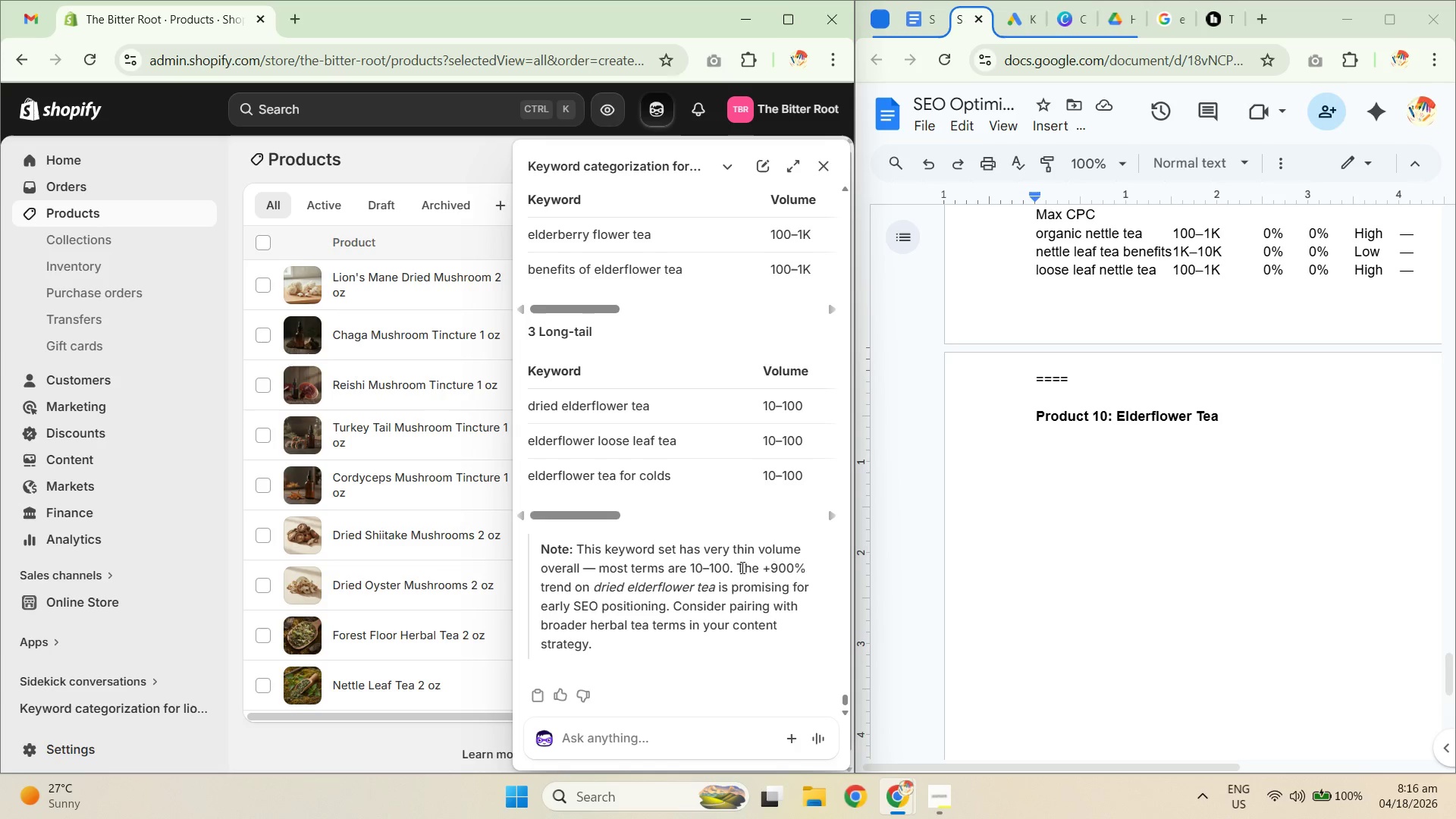 
left_click_drag(start_coordinate=[741, 567], to_coordinate=[736, 592])
 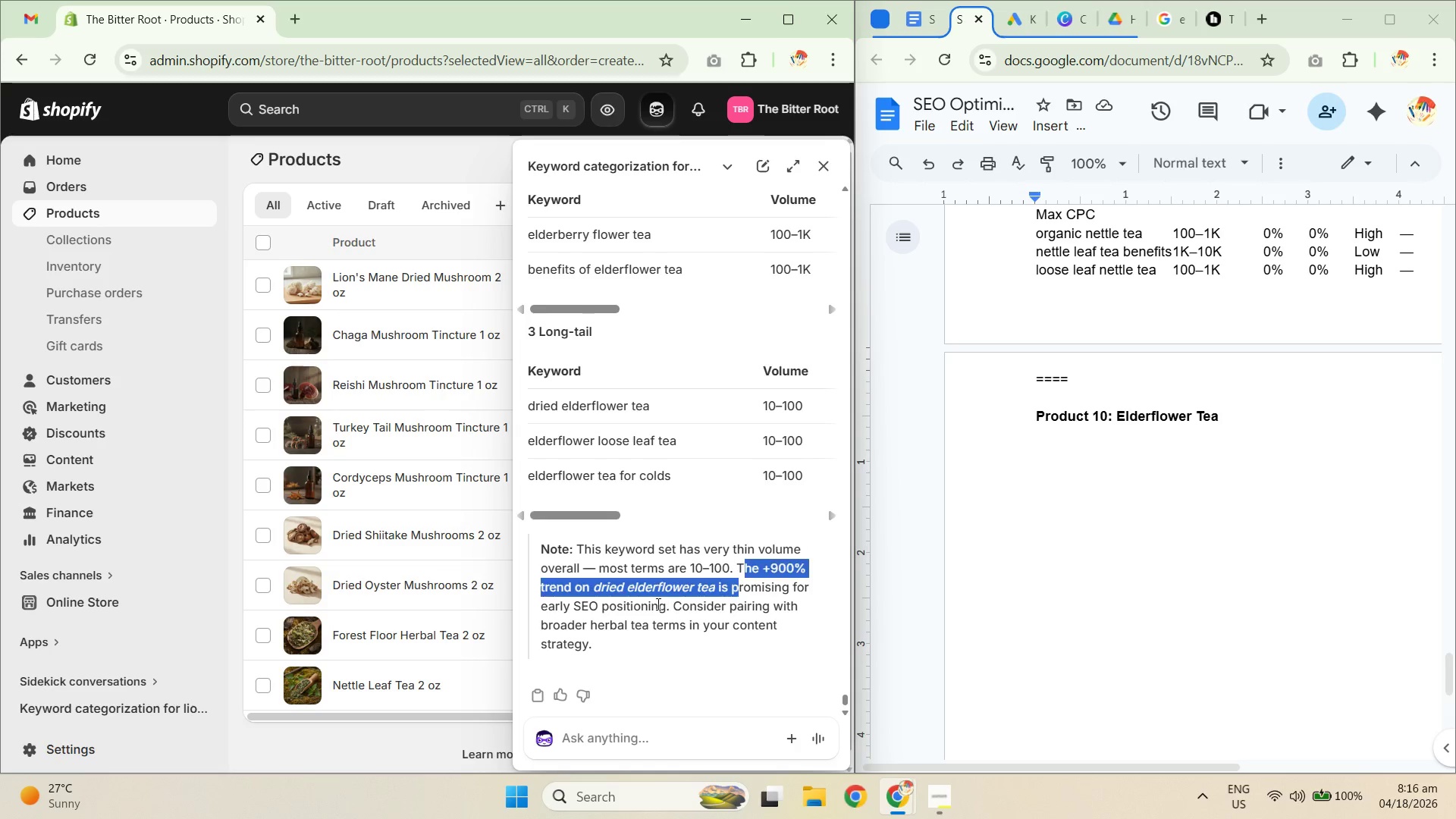 
left_click([657, 604])
 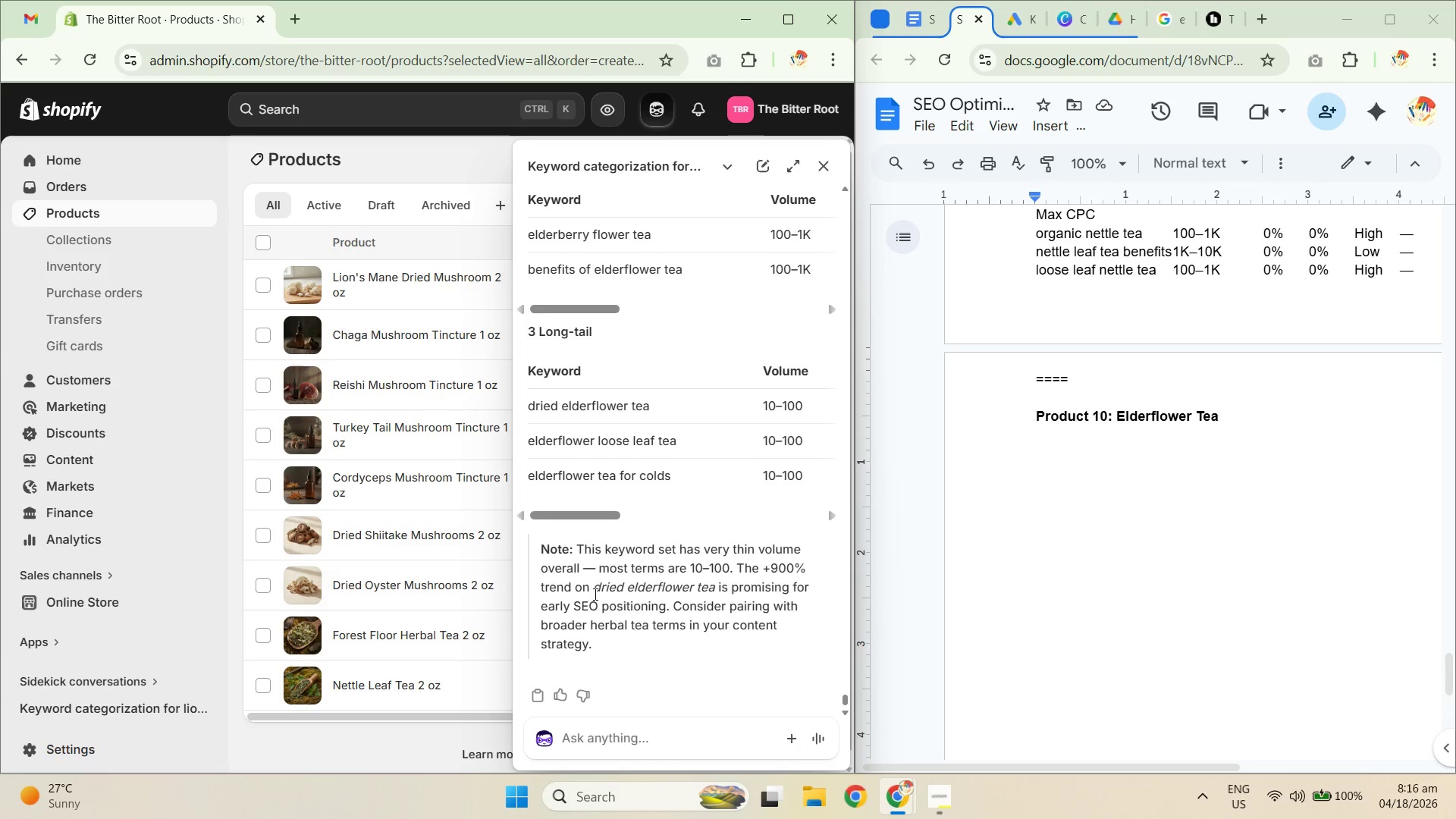 
left_click_drag(start_coordinate=[590, 591], to_coordinate=[723, 595])
 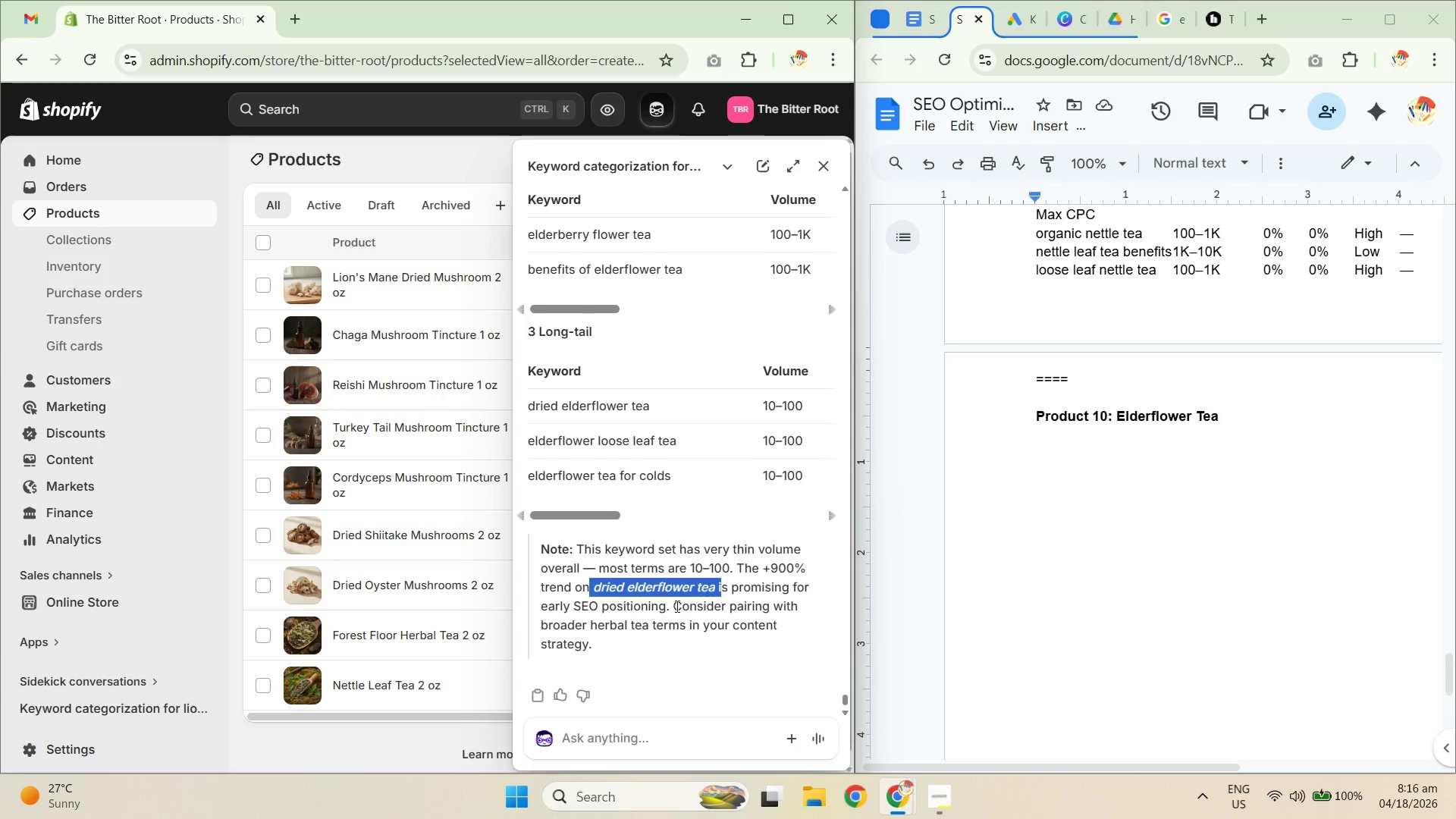 
scroll: coordinate [656, 578], scroll_direction: up, amount: 5.0
 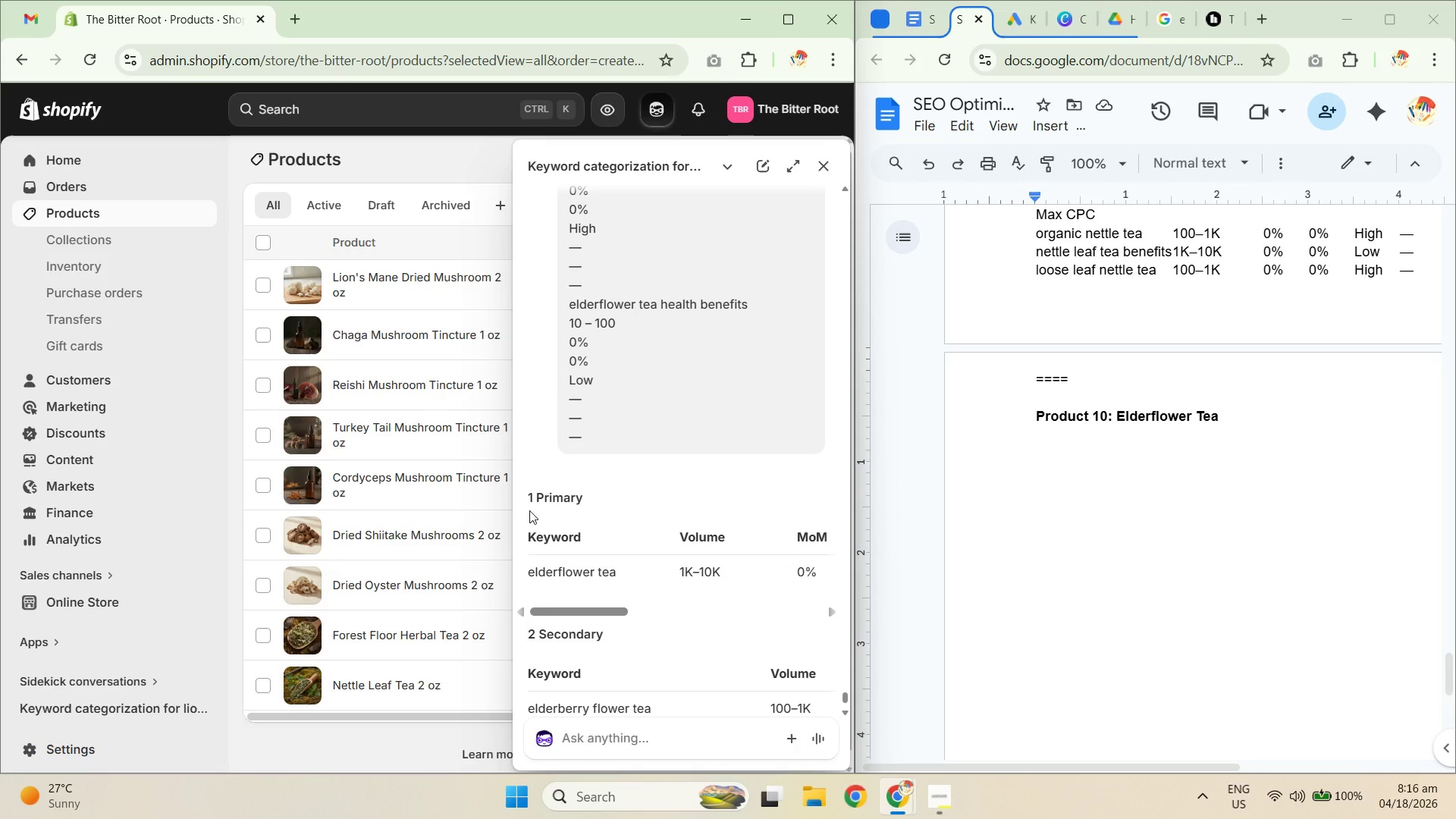 
left_click_drag(start_coordinate=[519, 491], to_coordinate=[806, 485])
 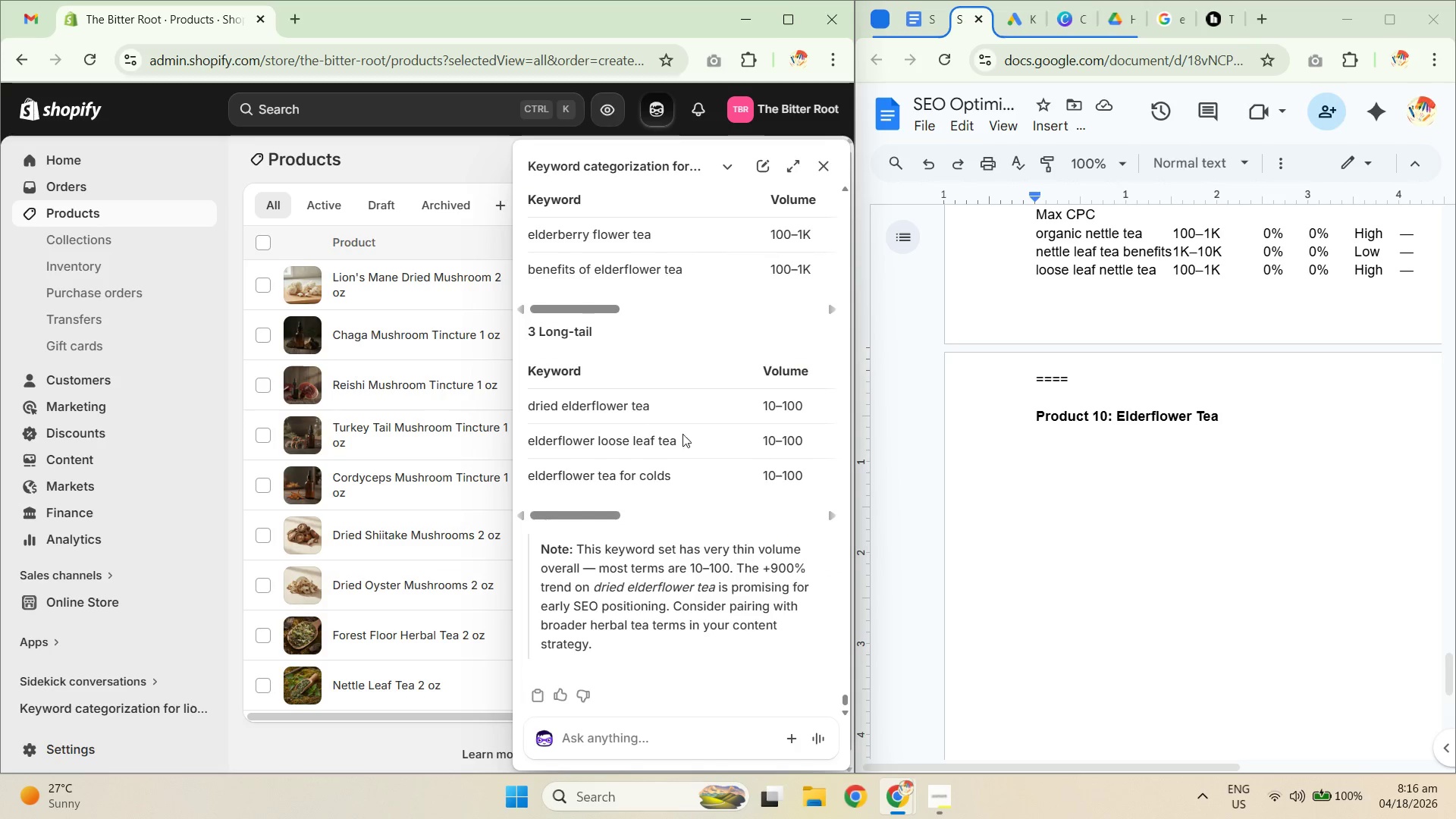 
scroll: coordinate [722, 606], scroll_direction: down, amount: 6.0
 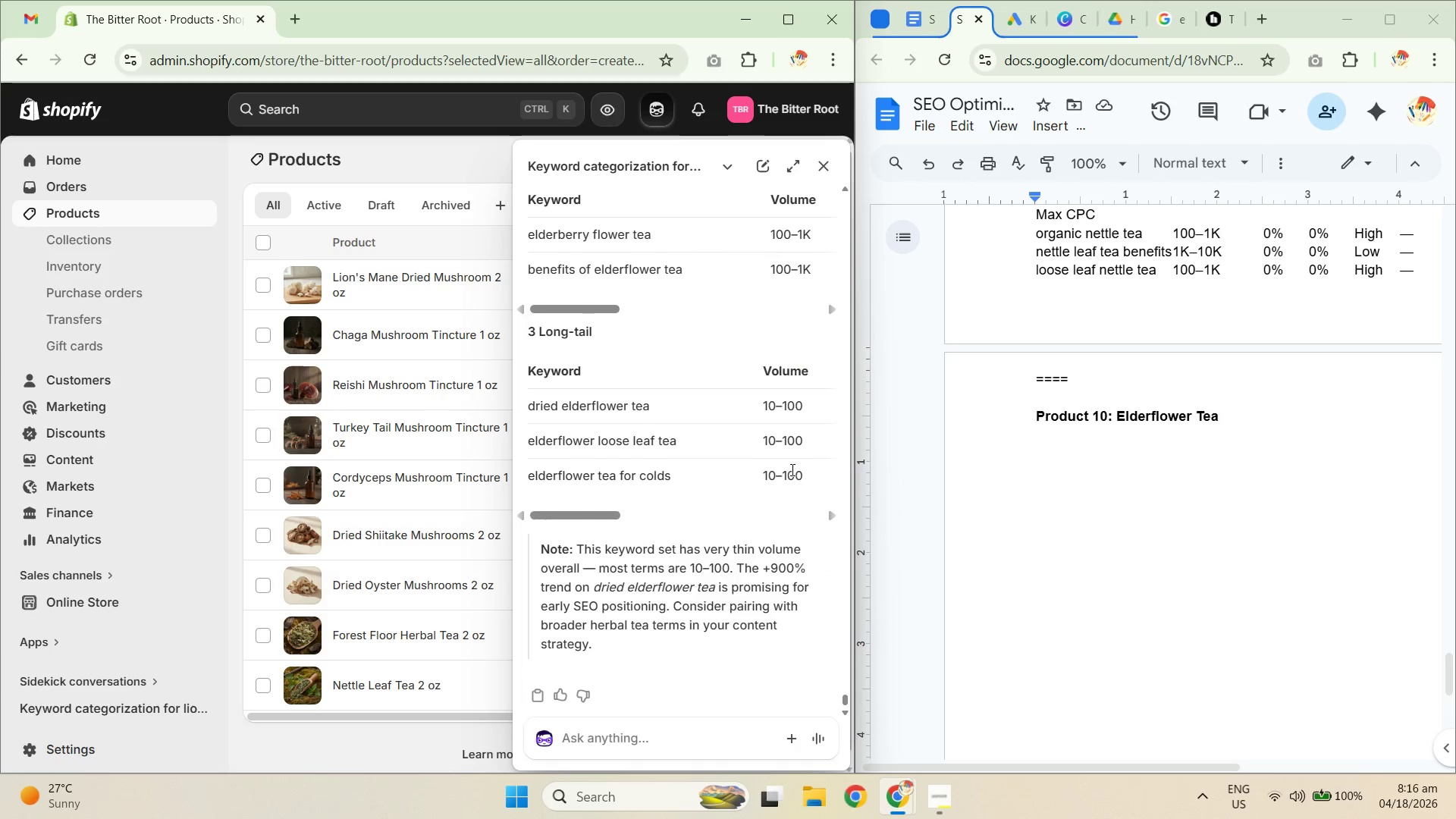 
scroll: coordinate [634, 433], scroll_direction: up, amount: 3.0
 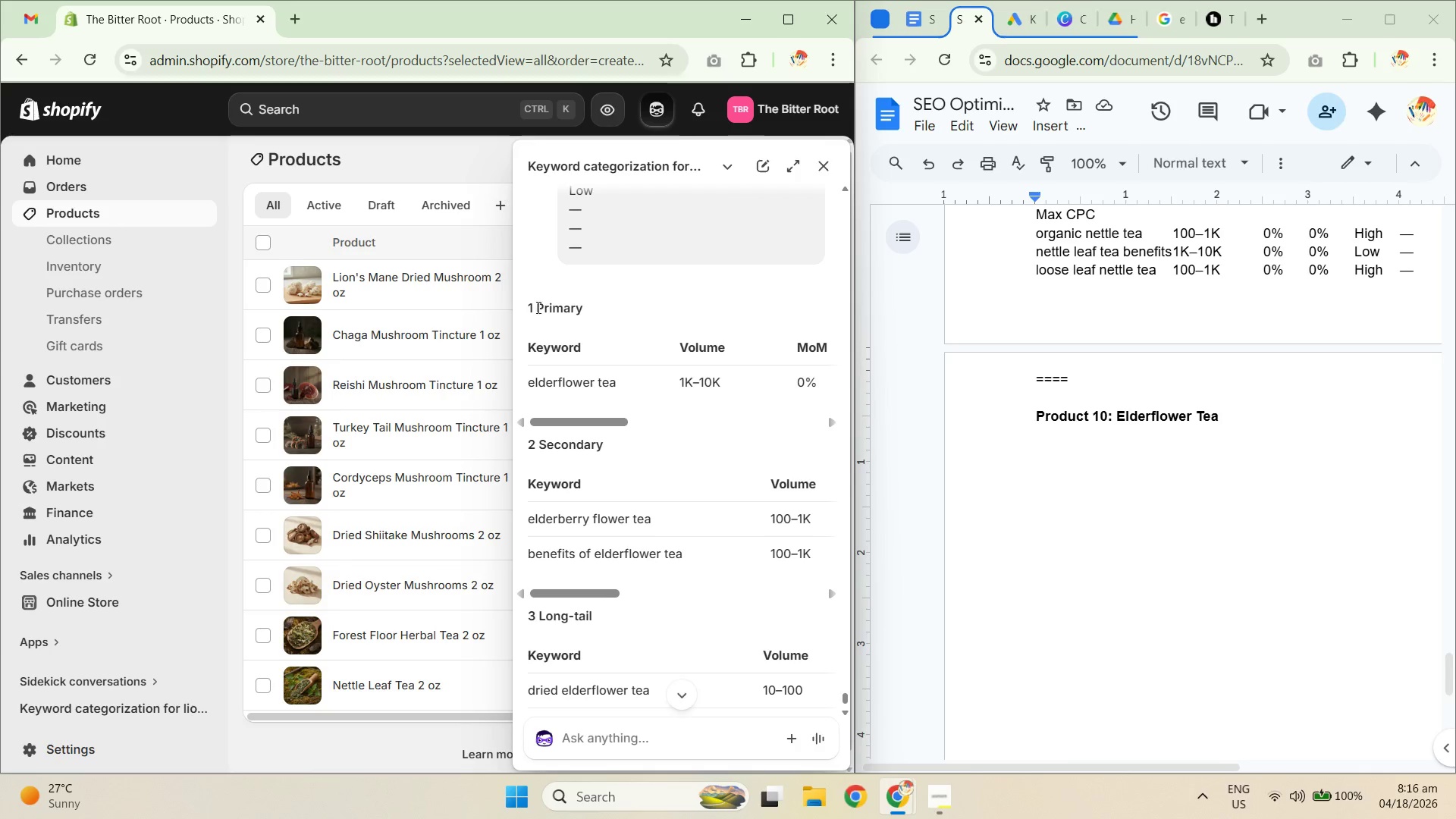 
left_click_drag(start_coordinate=[525, 295], to_coordinate=[772, 488])
 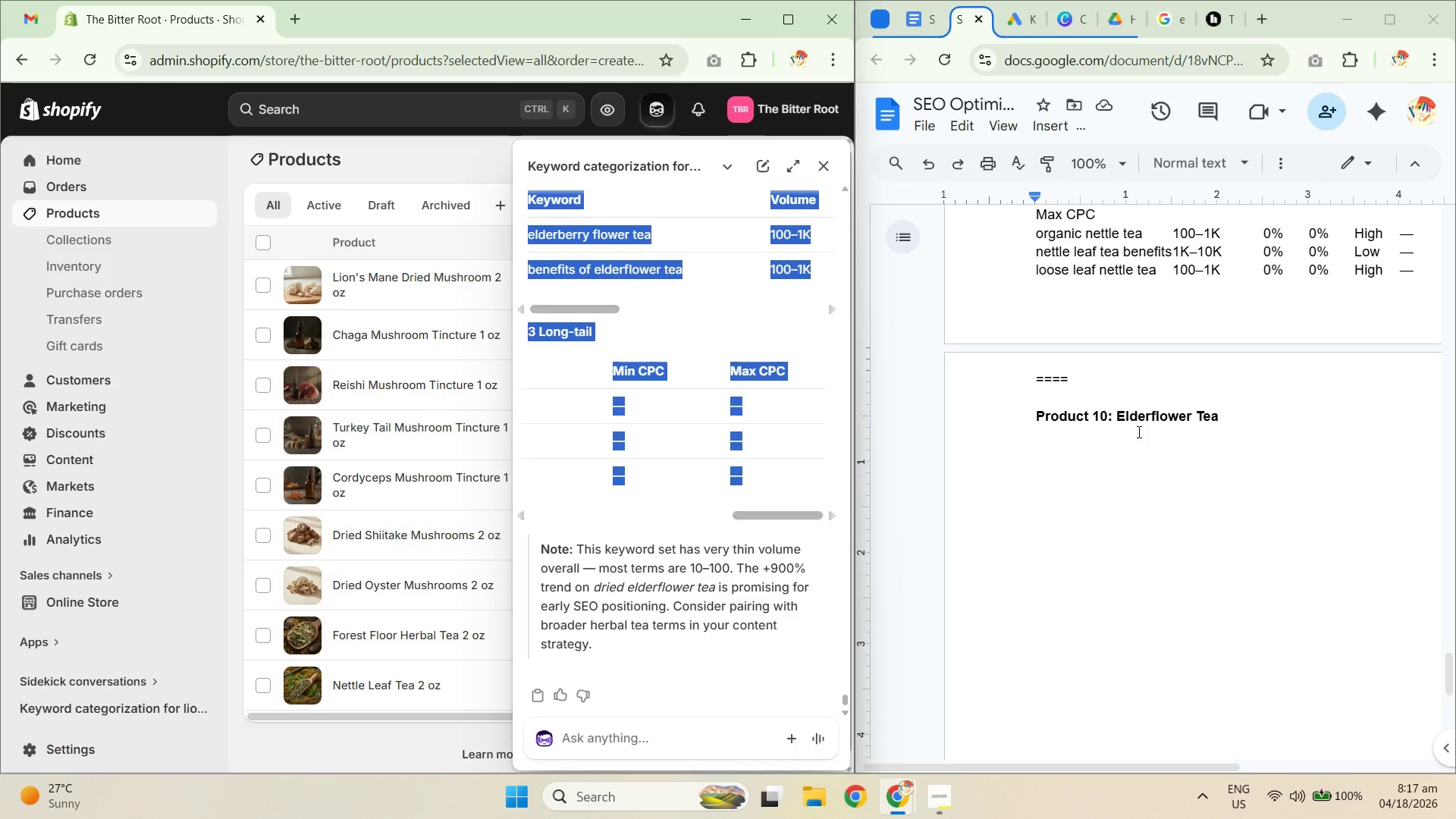 
scroll: coordinate [752, 507], scroll_direction: down, amount: 5.0
 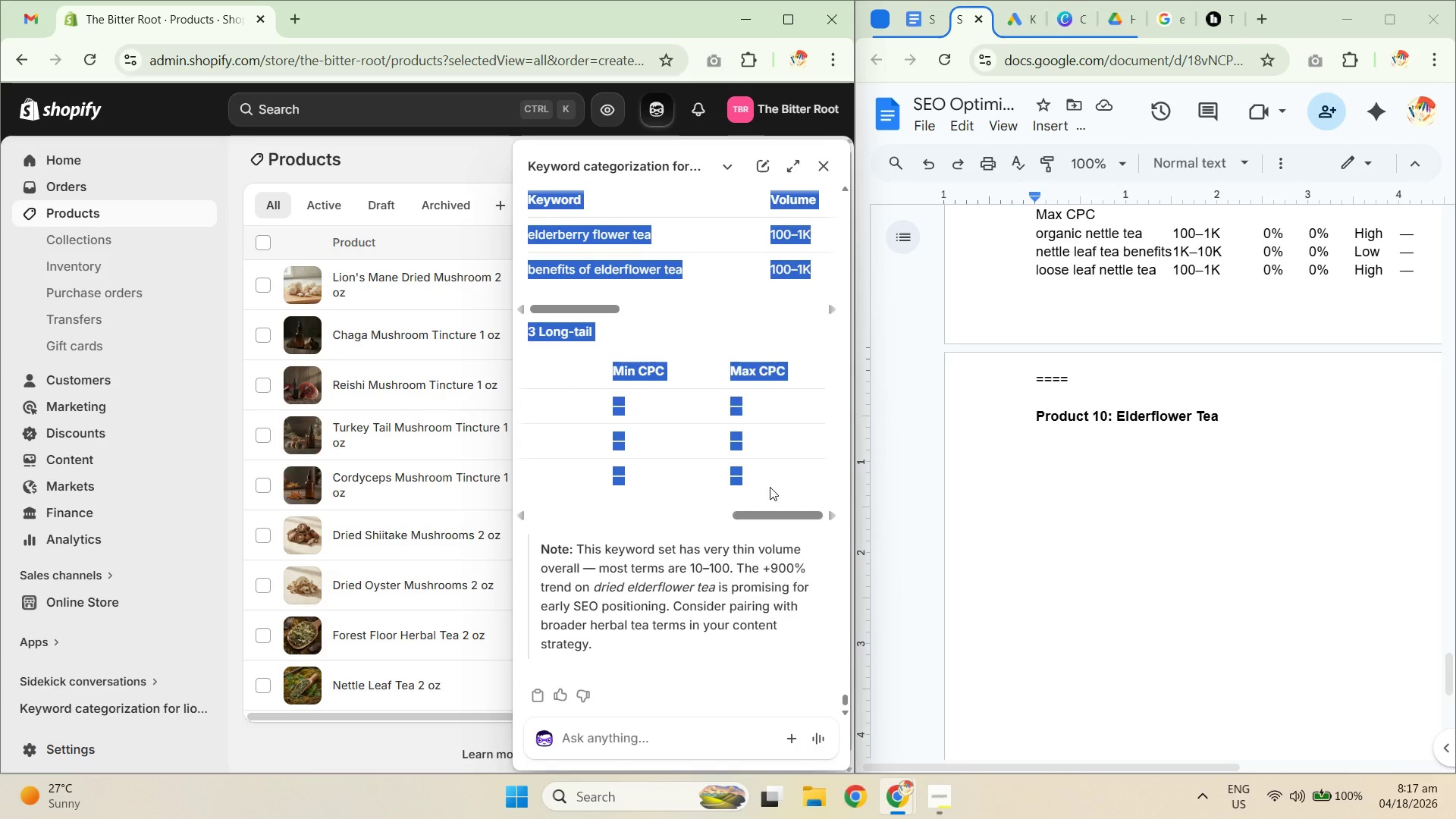 
key(Control+C)
 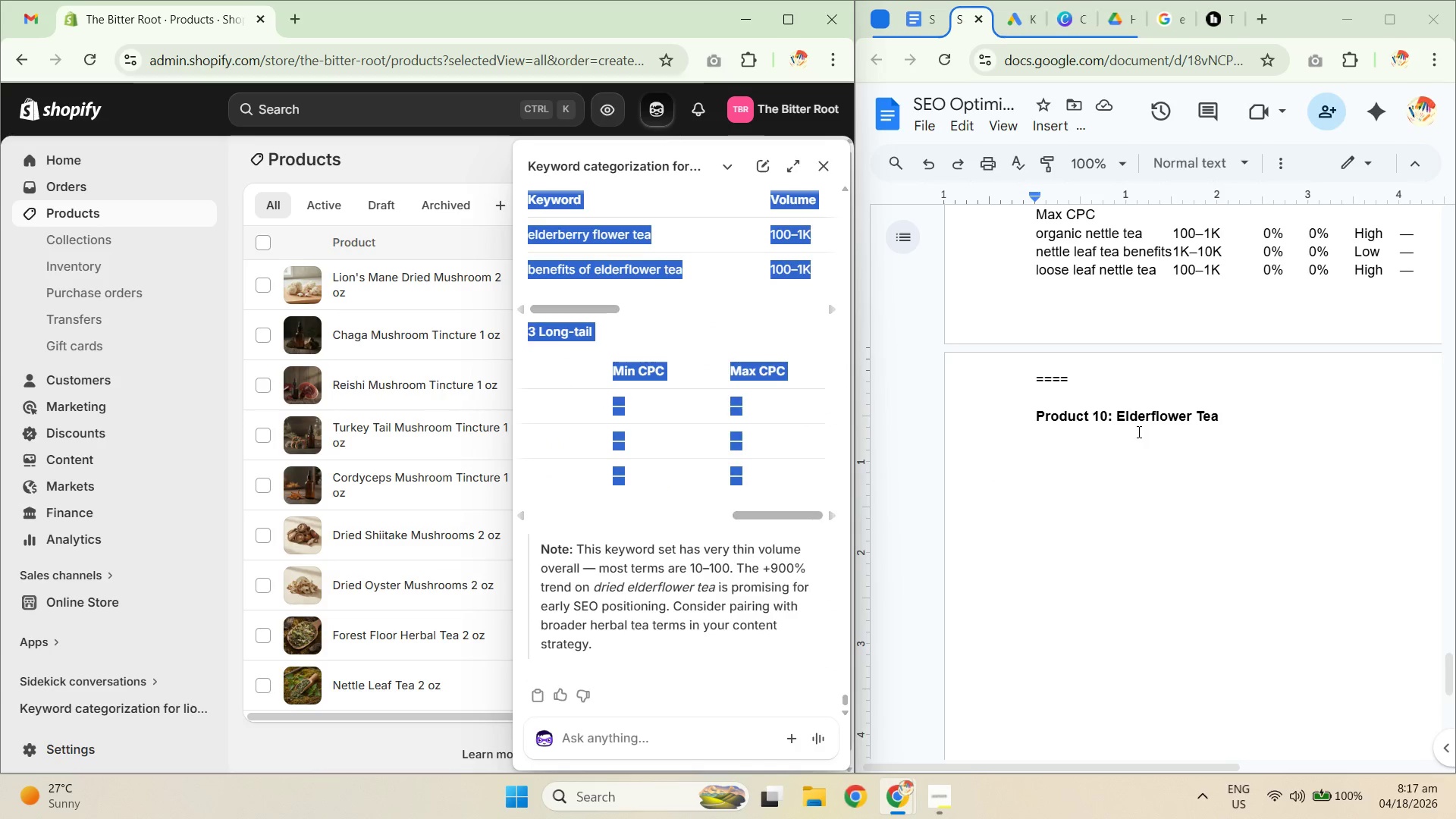 
key(Control+C)
 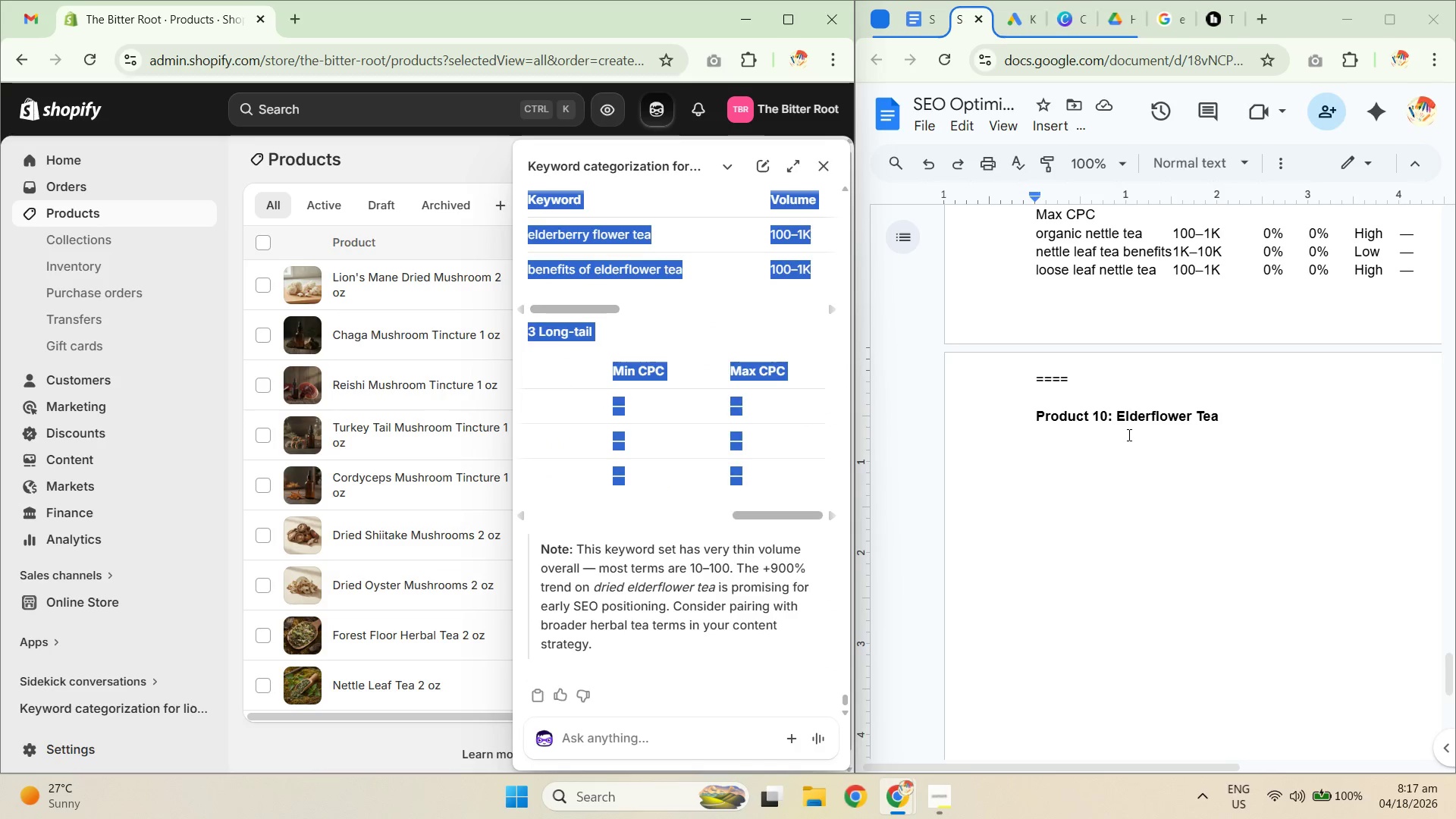 
key(Control+C)
 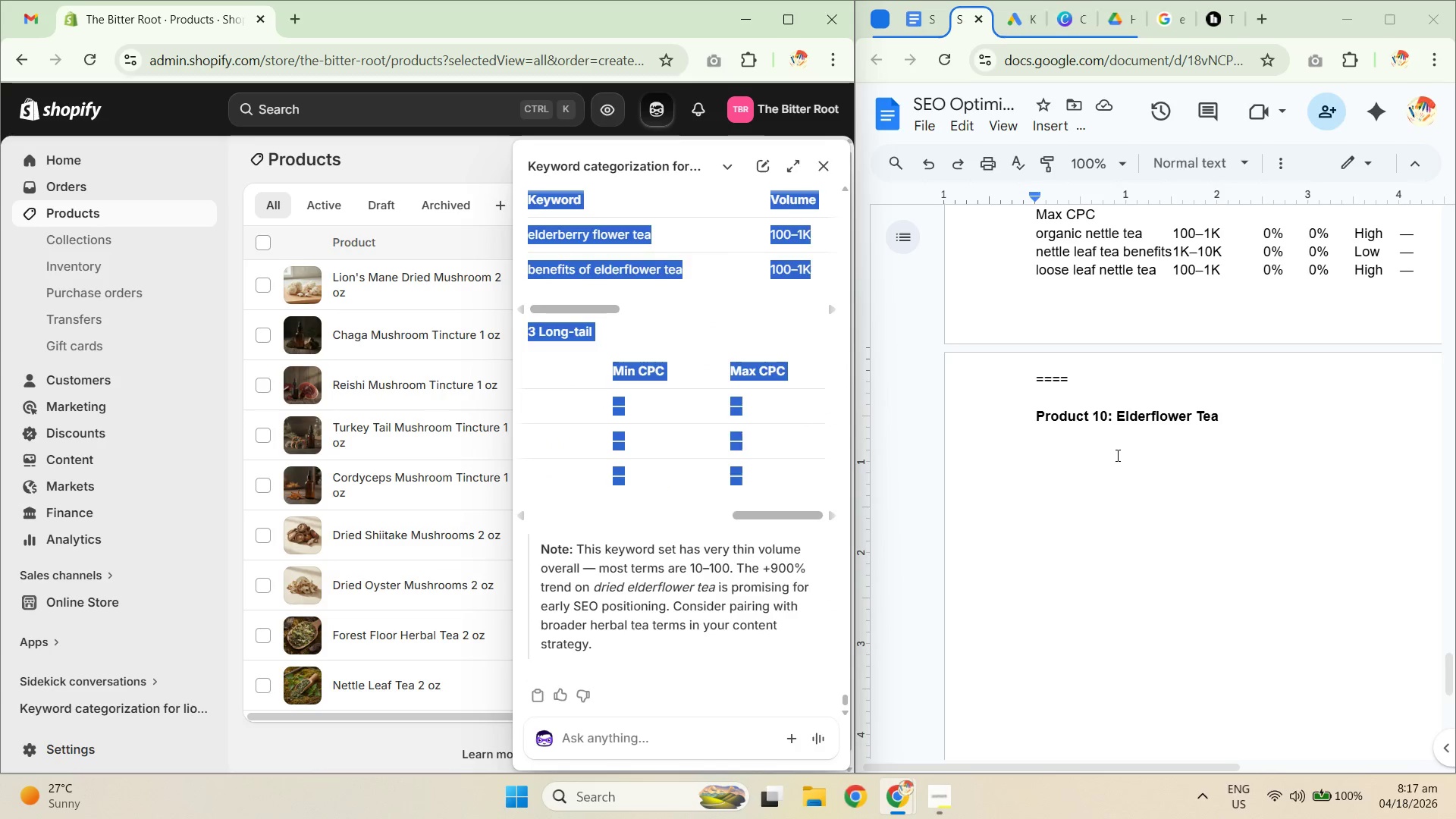 
left_click([1119, 456])
 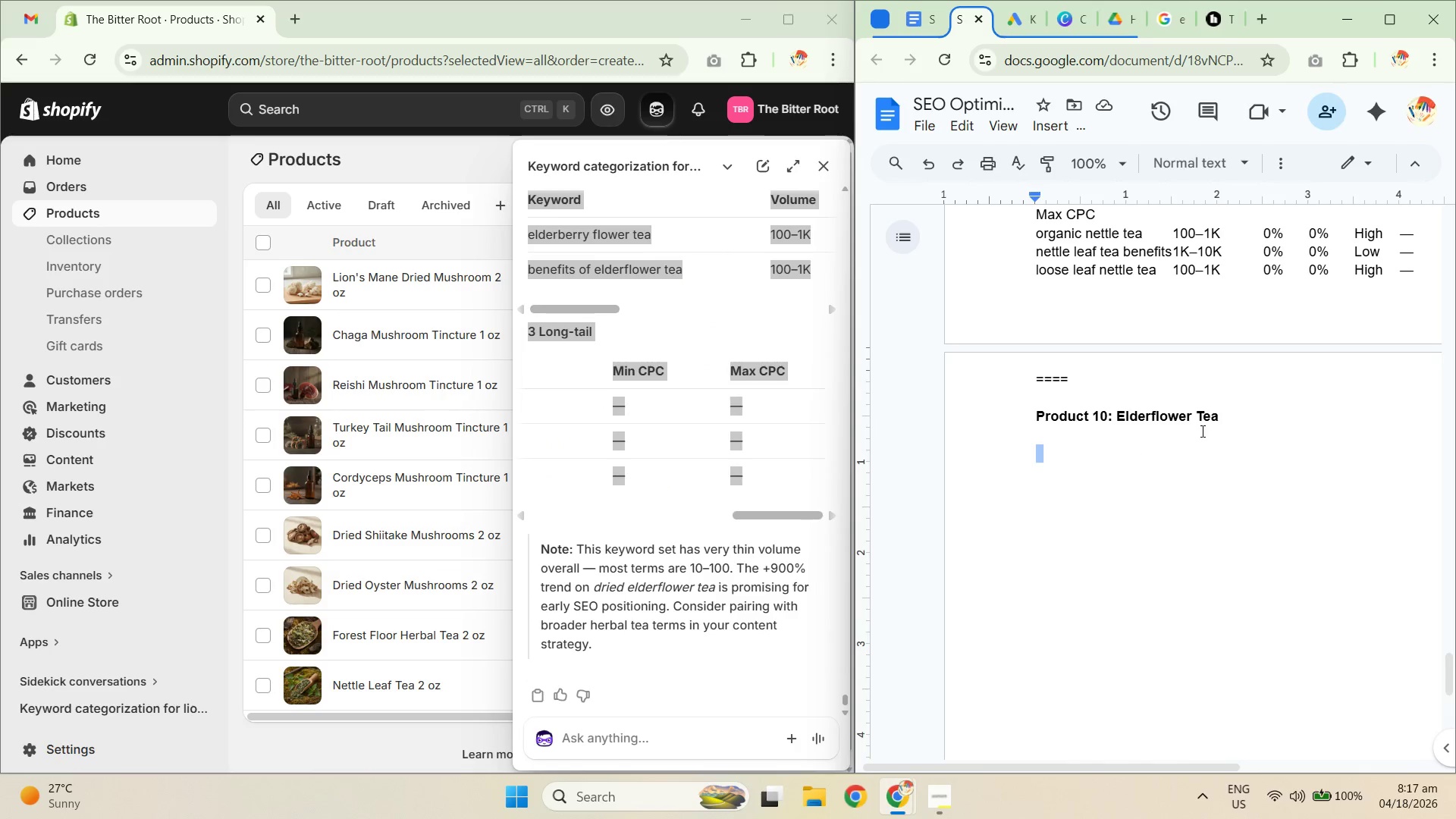 
key(Control+ControlLeft)
 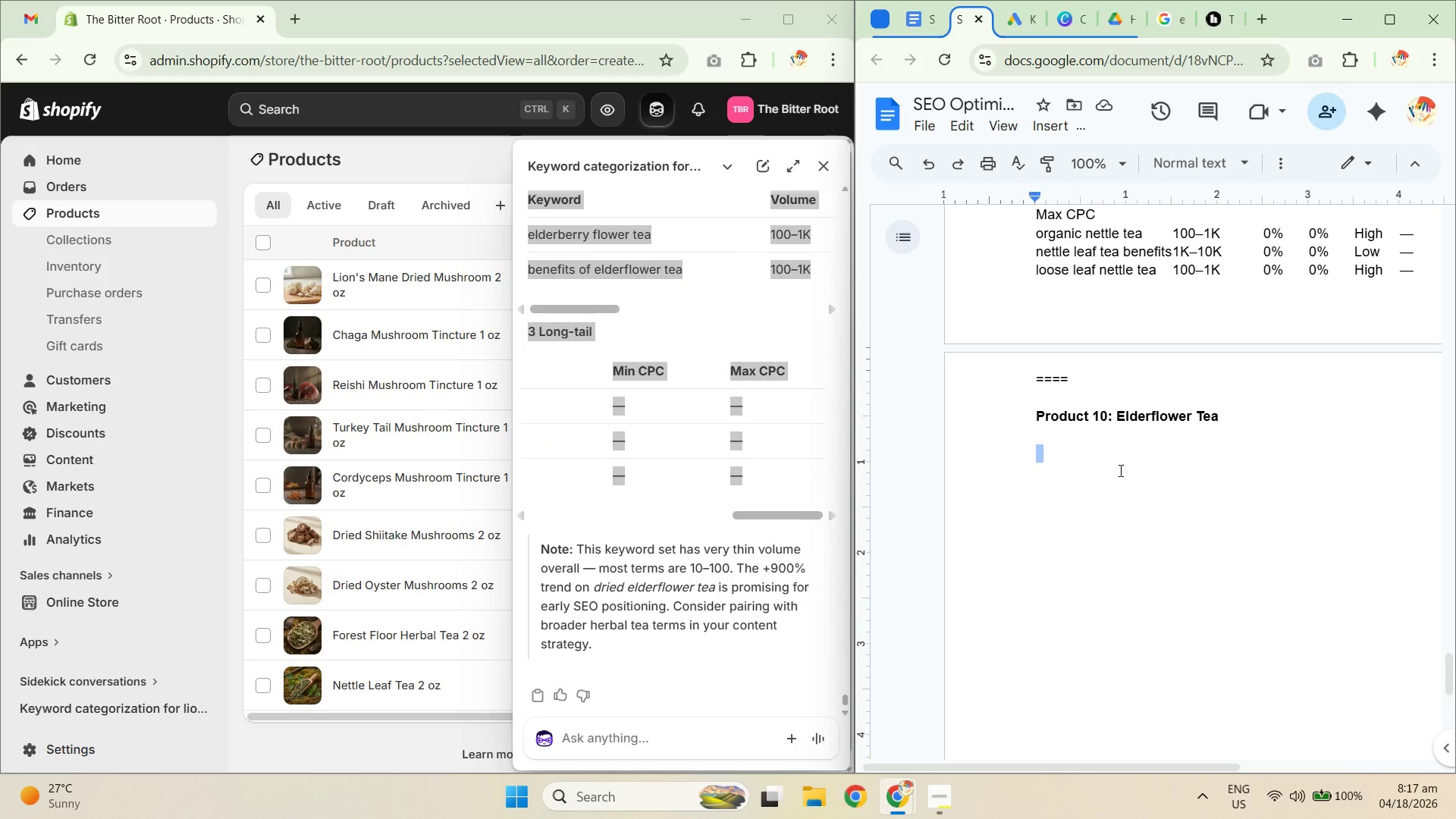 
left_click([1115, 469])
 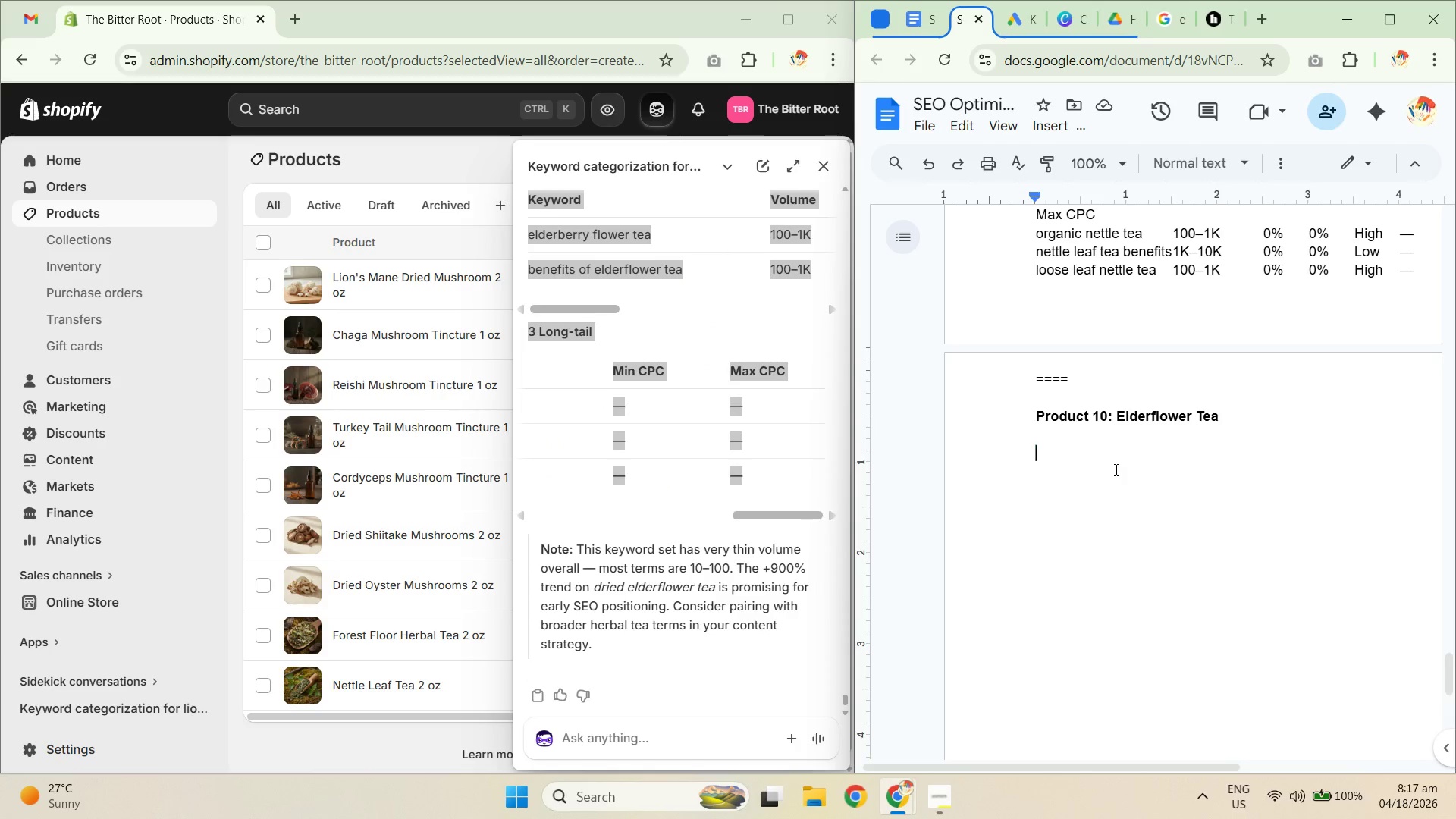 
key(Control+V)
 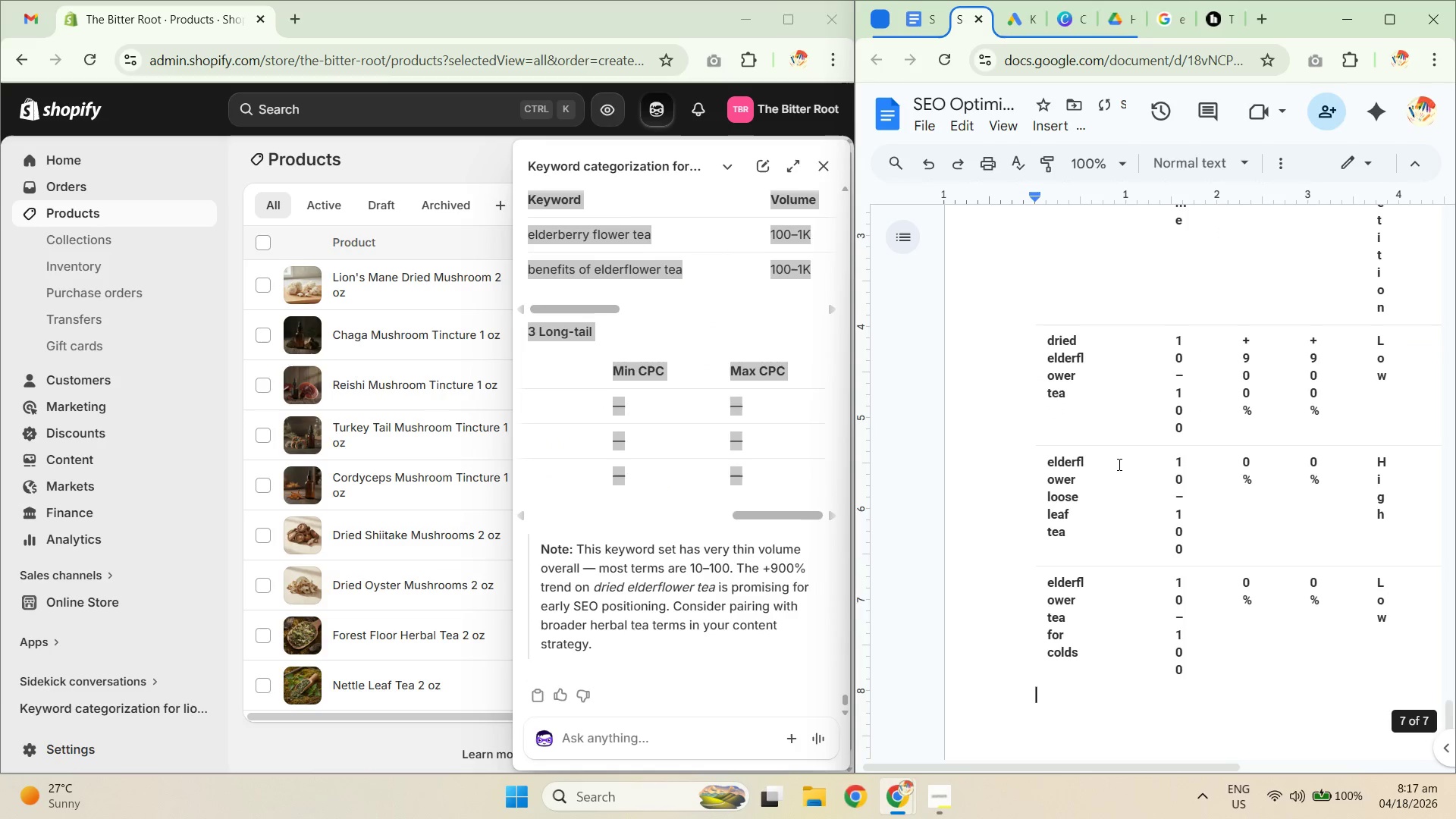 
key(Control+Z)
 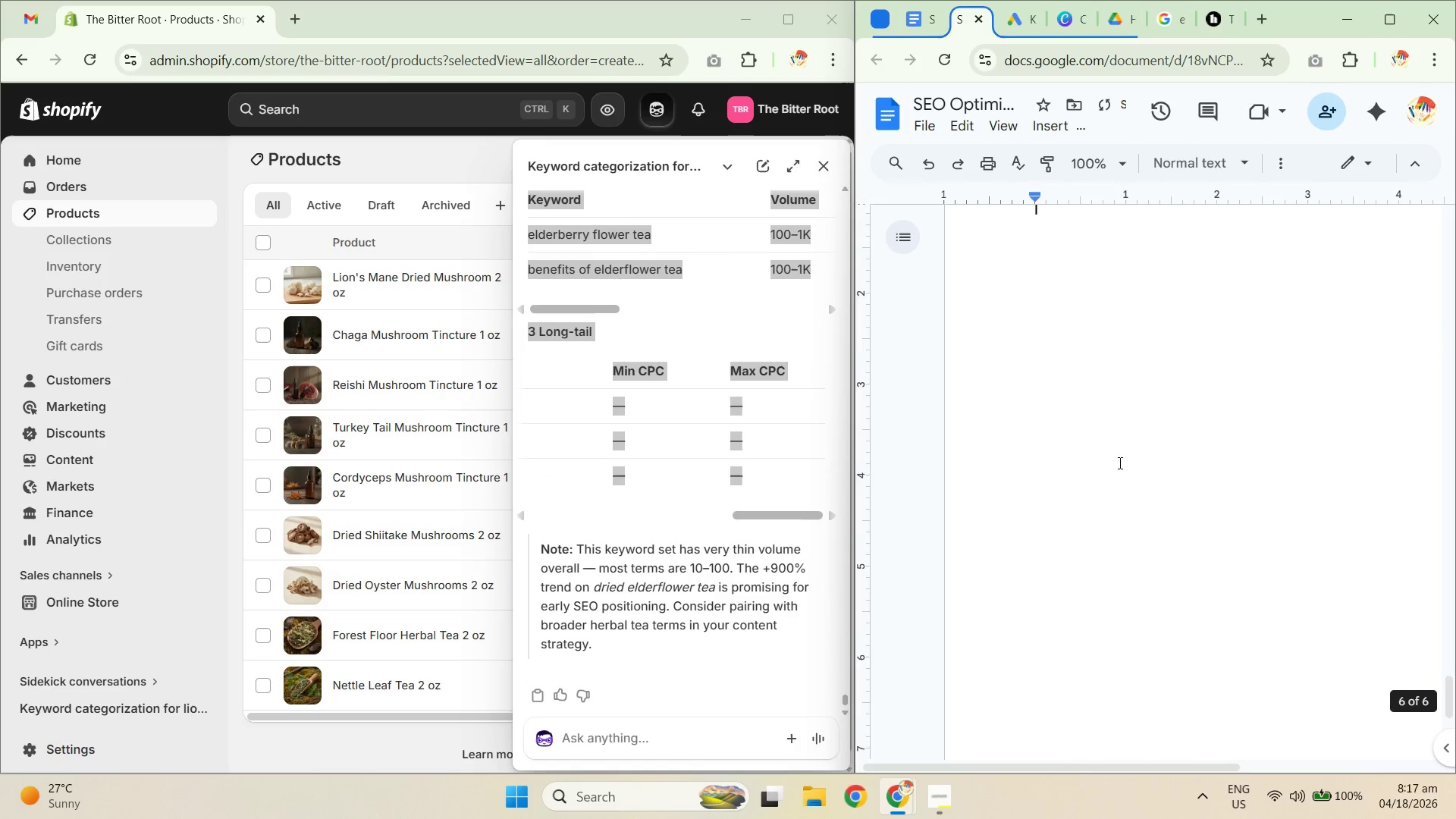 
key(Control+Shift+ShiftLeft)
 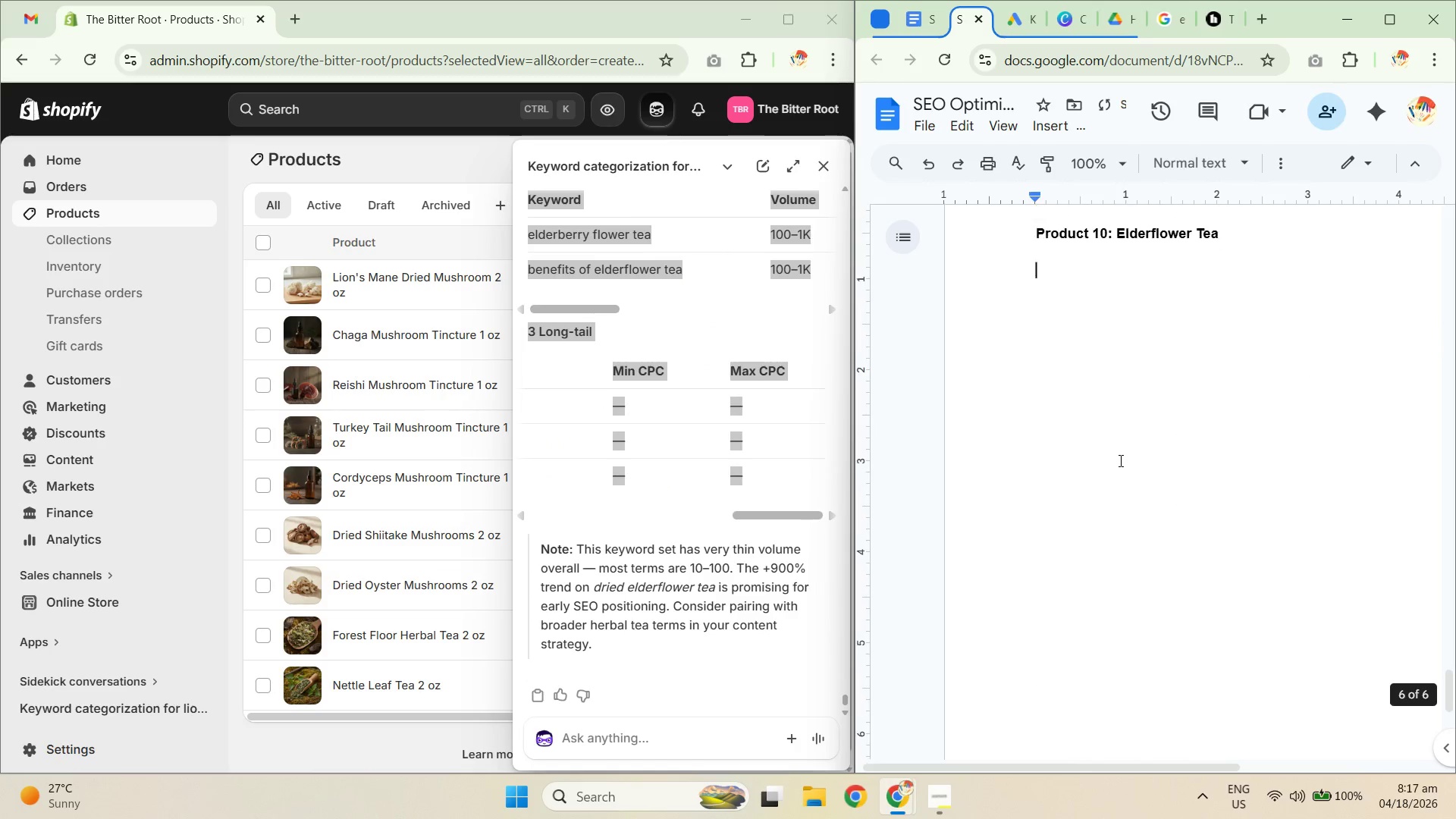 
key(Control+Shift+V)
 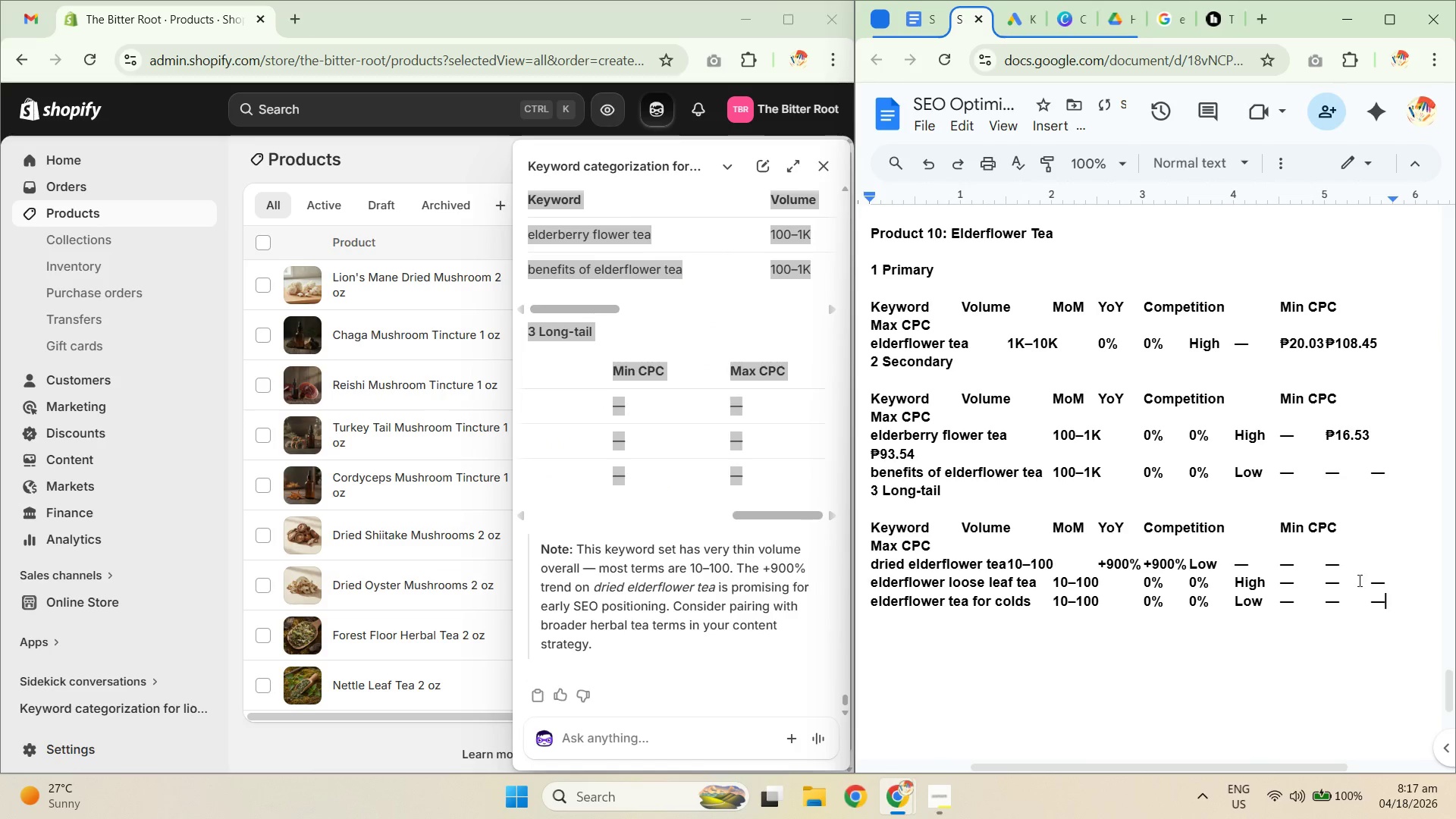 
left_click_drag(start_coordinate=[1404, 607], to_coordinate=[871, 271])
 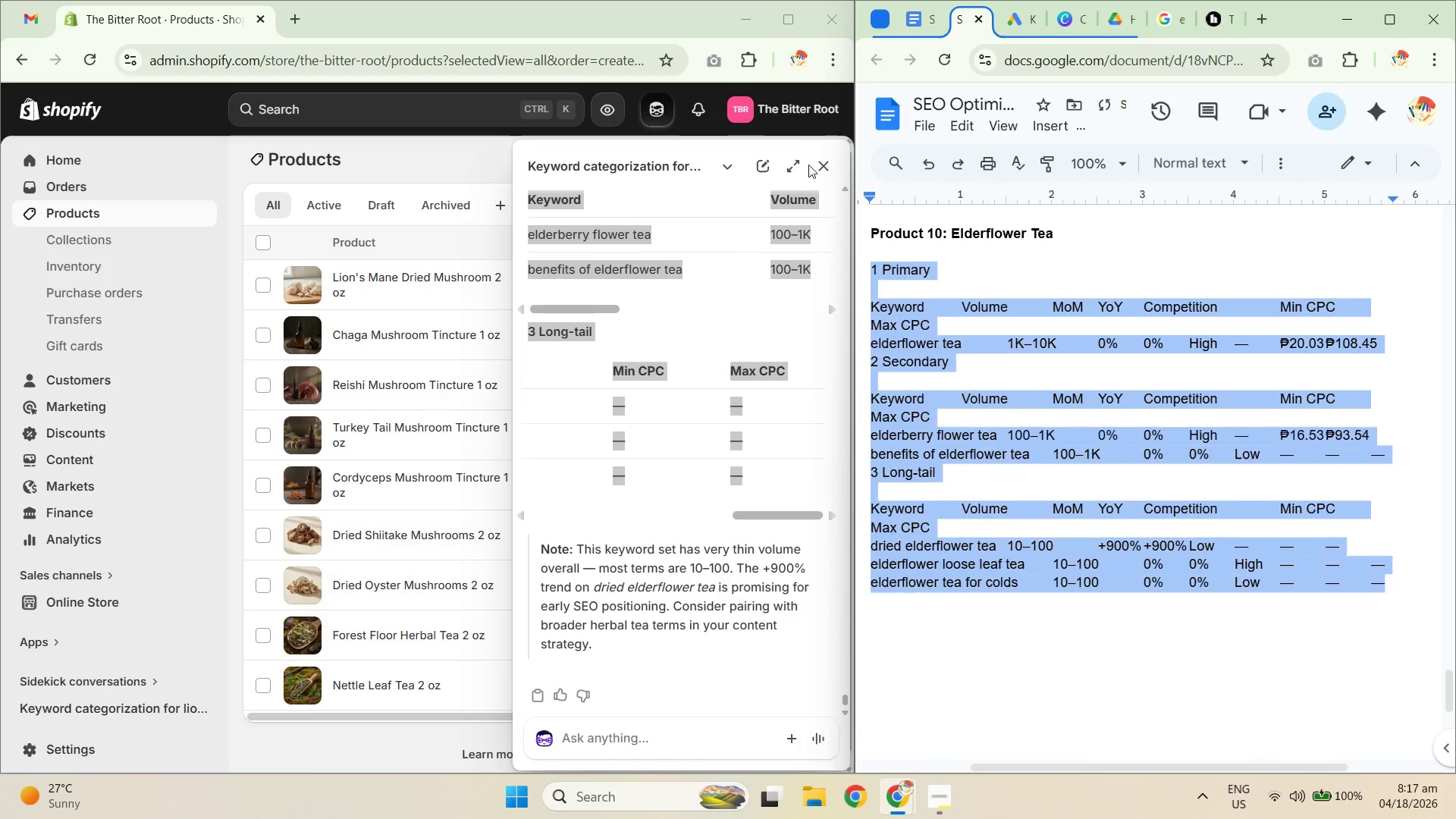 
key(Control+B)
 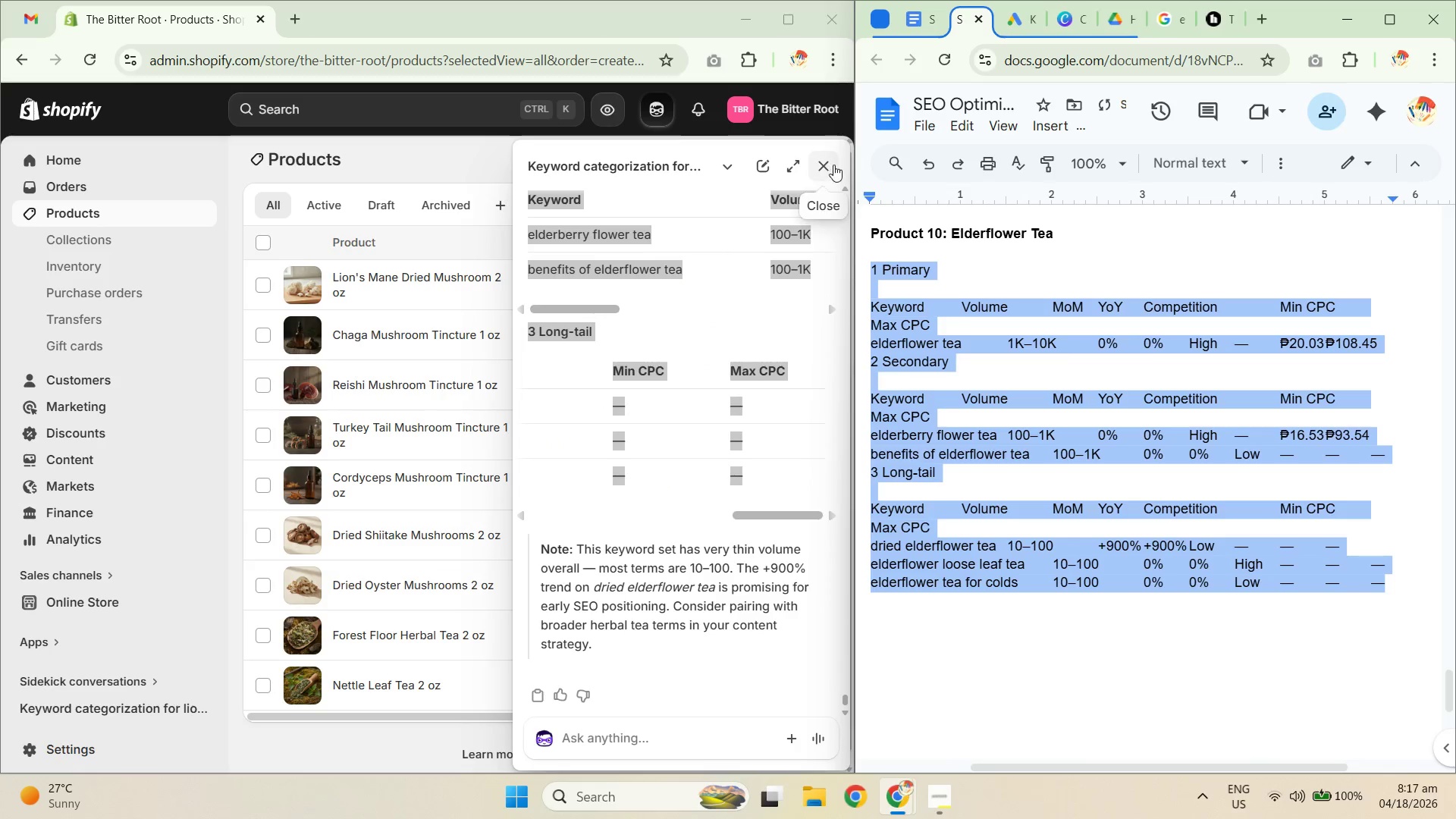 
left_click([823, 158])
 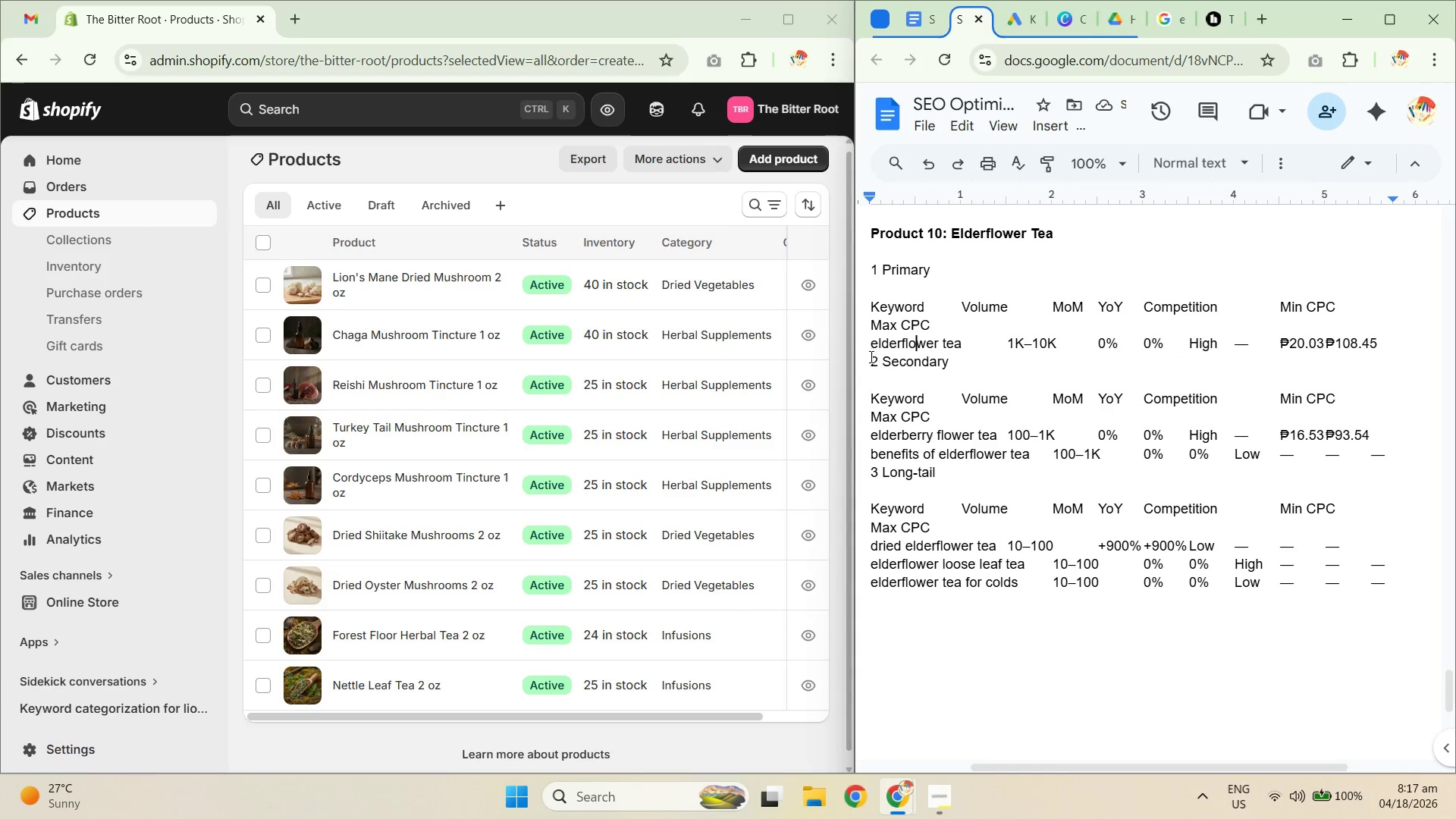 
key(Enter)
 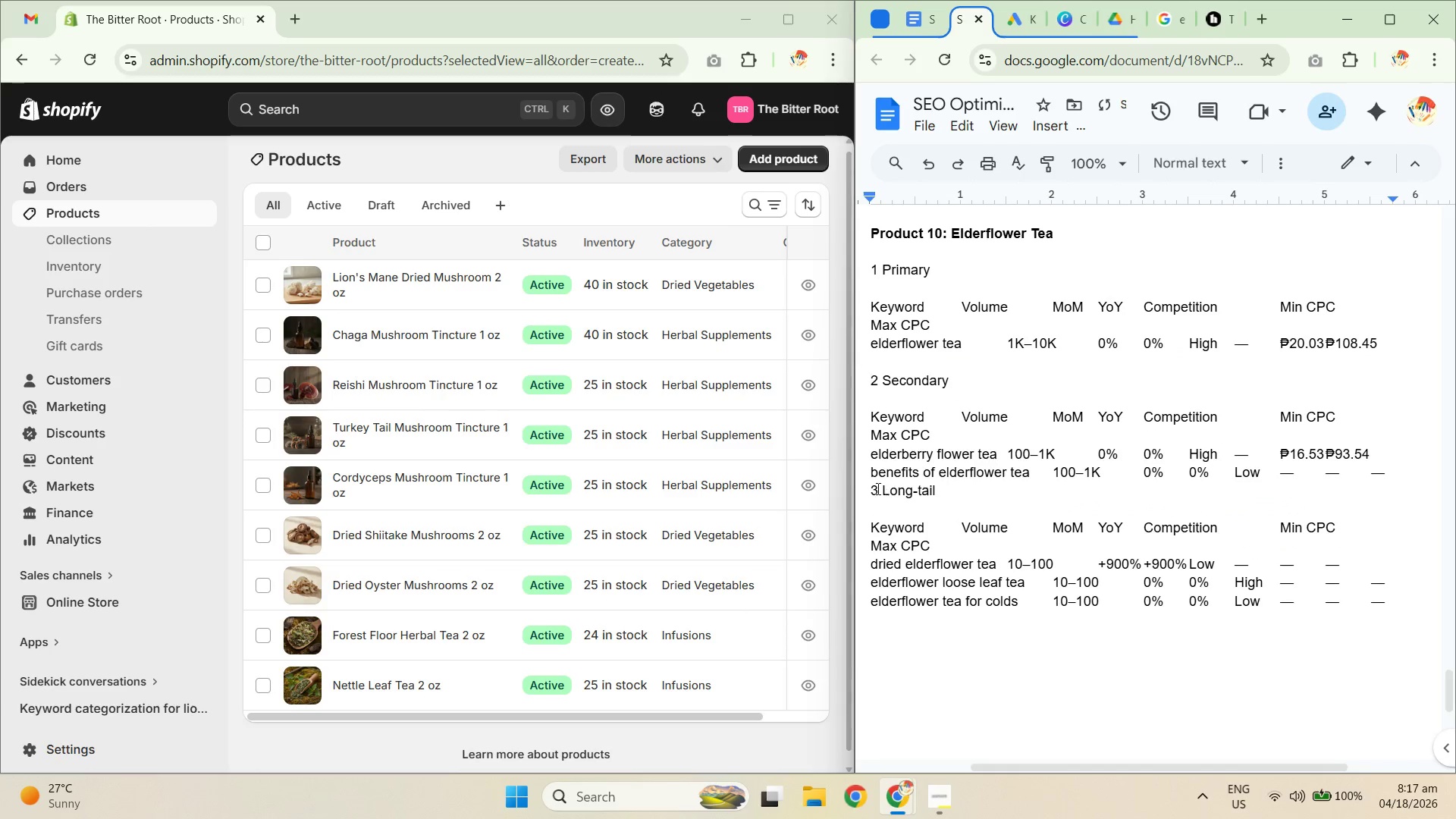 
left_click([872, 490])
 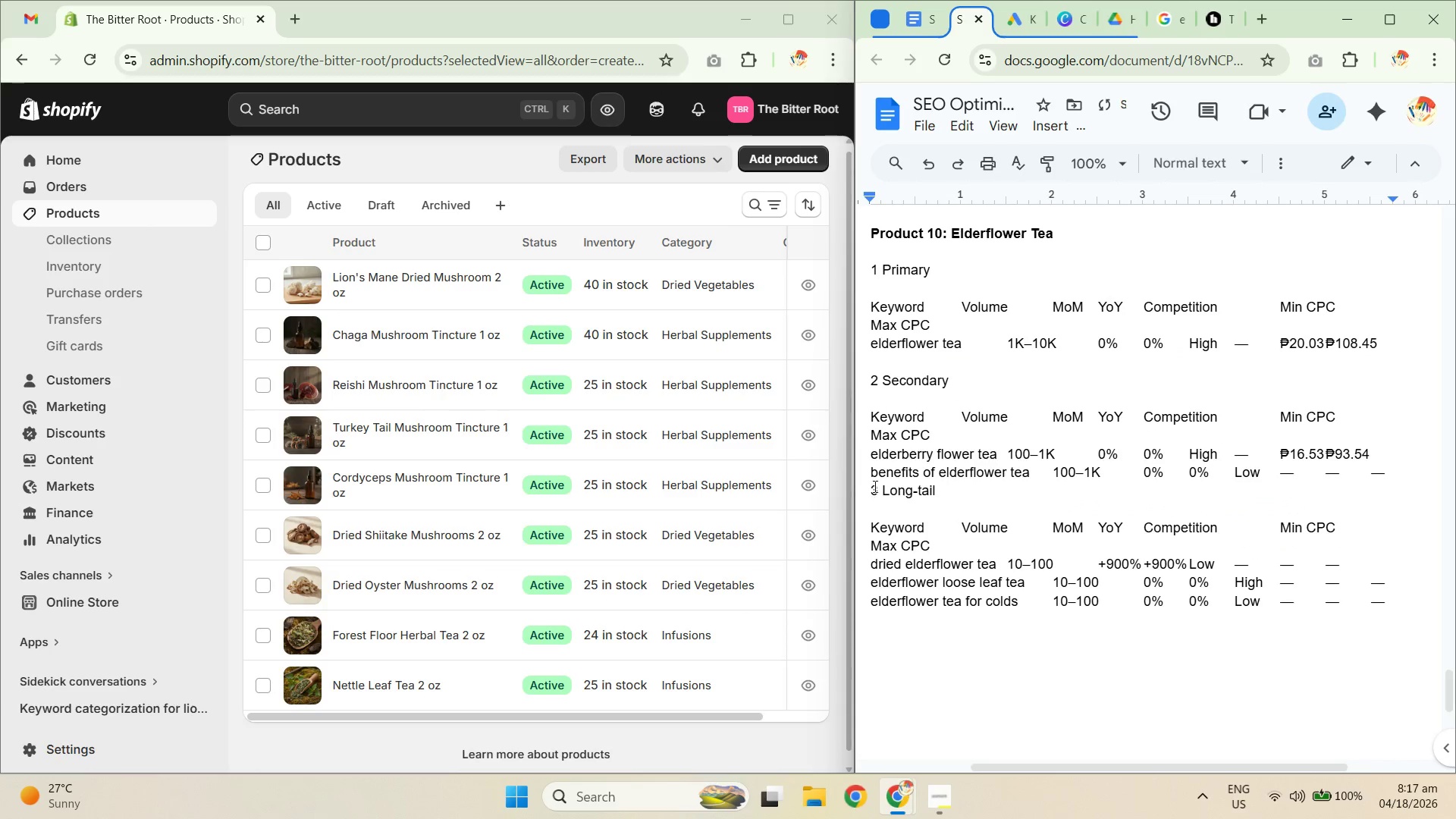 
key(Enter)
 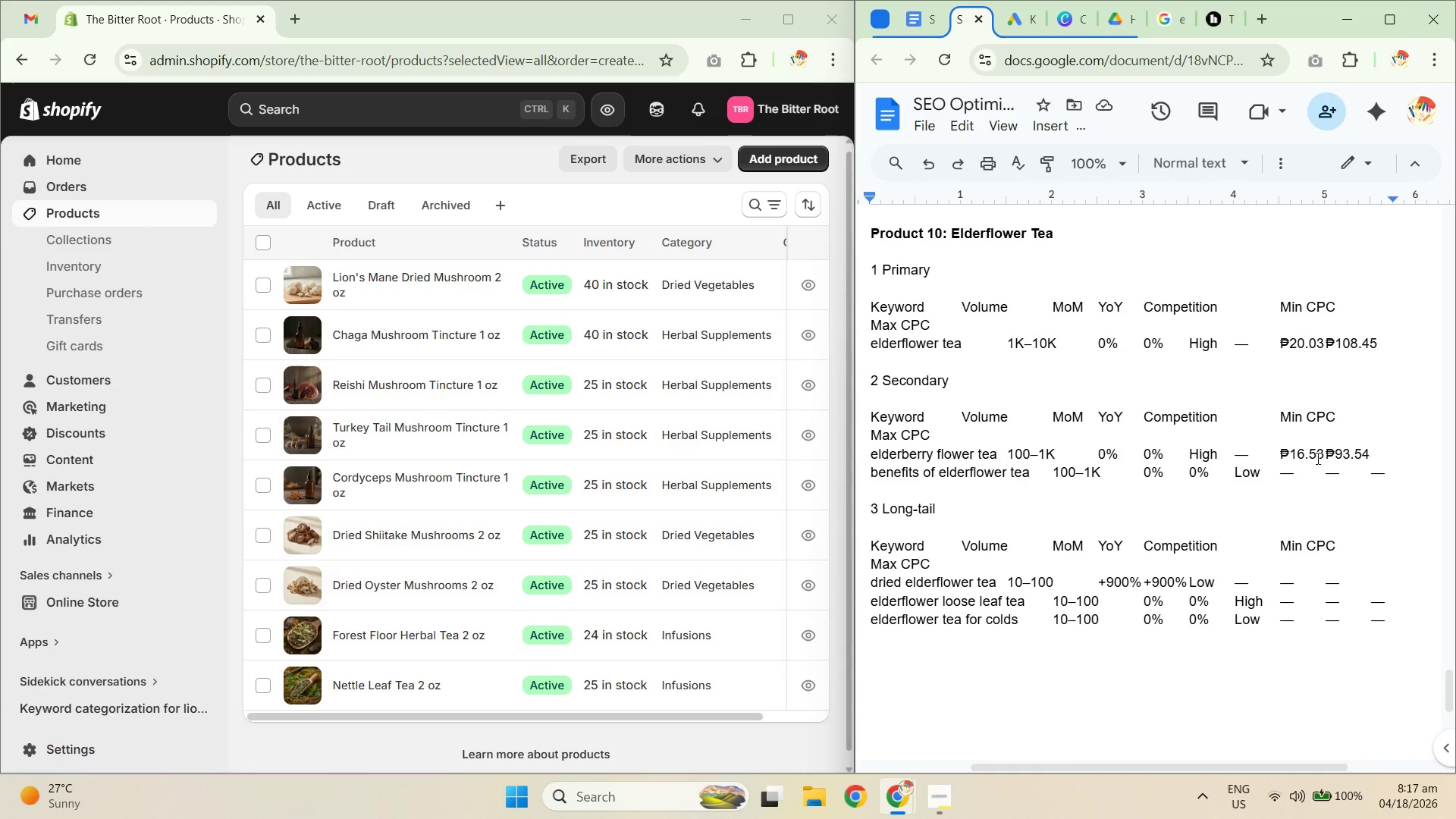 
wait(22.66)
 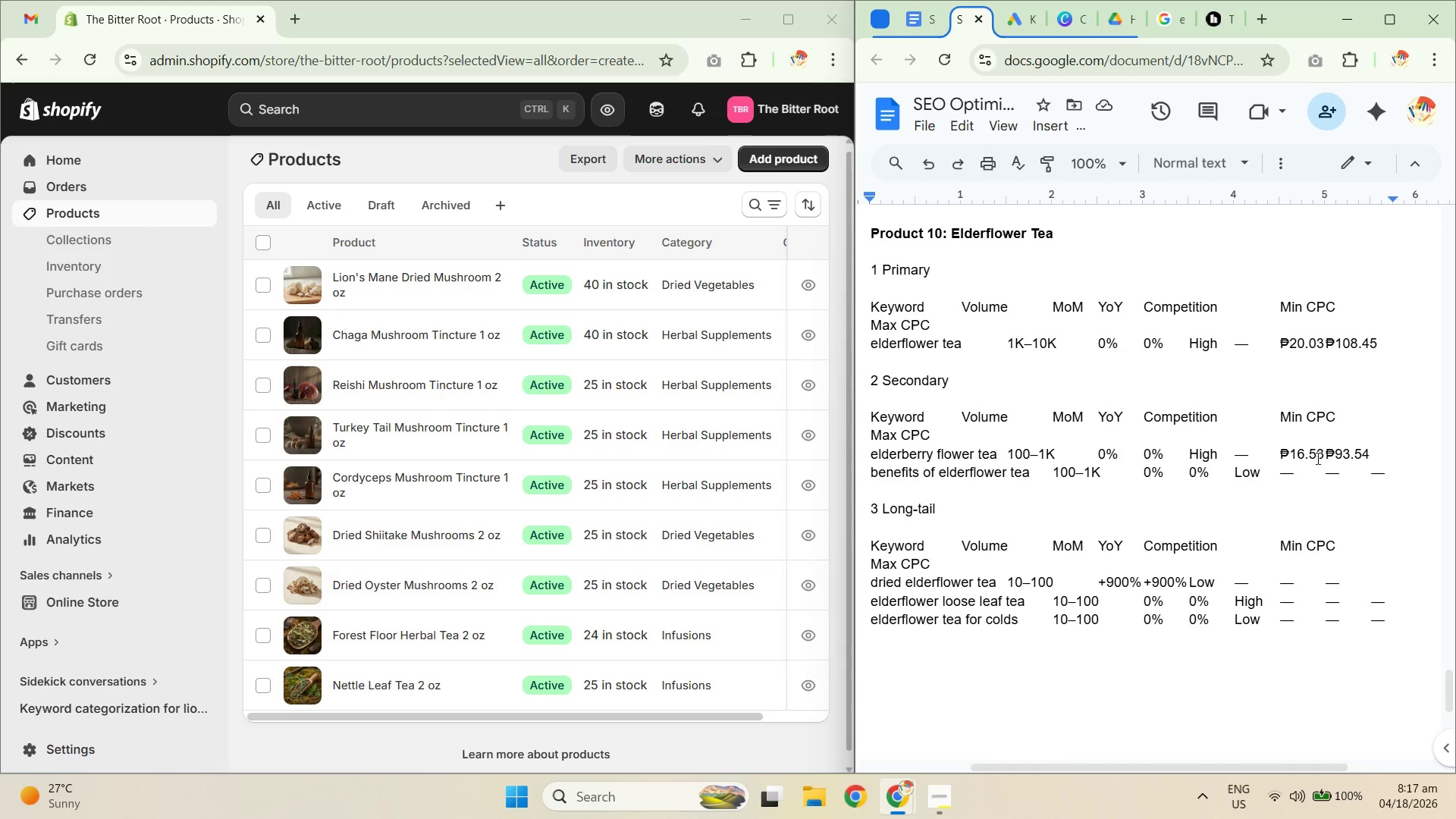 
left_click_drag(start_coordinate=[1110, 578], to_coordinate=[1182, 576])
 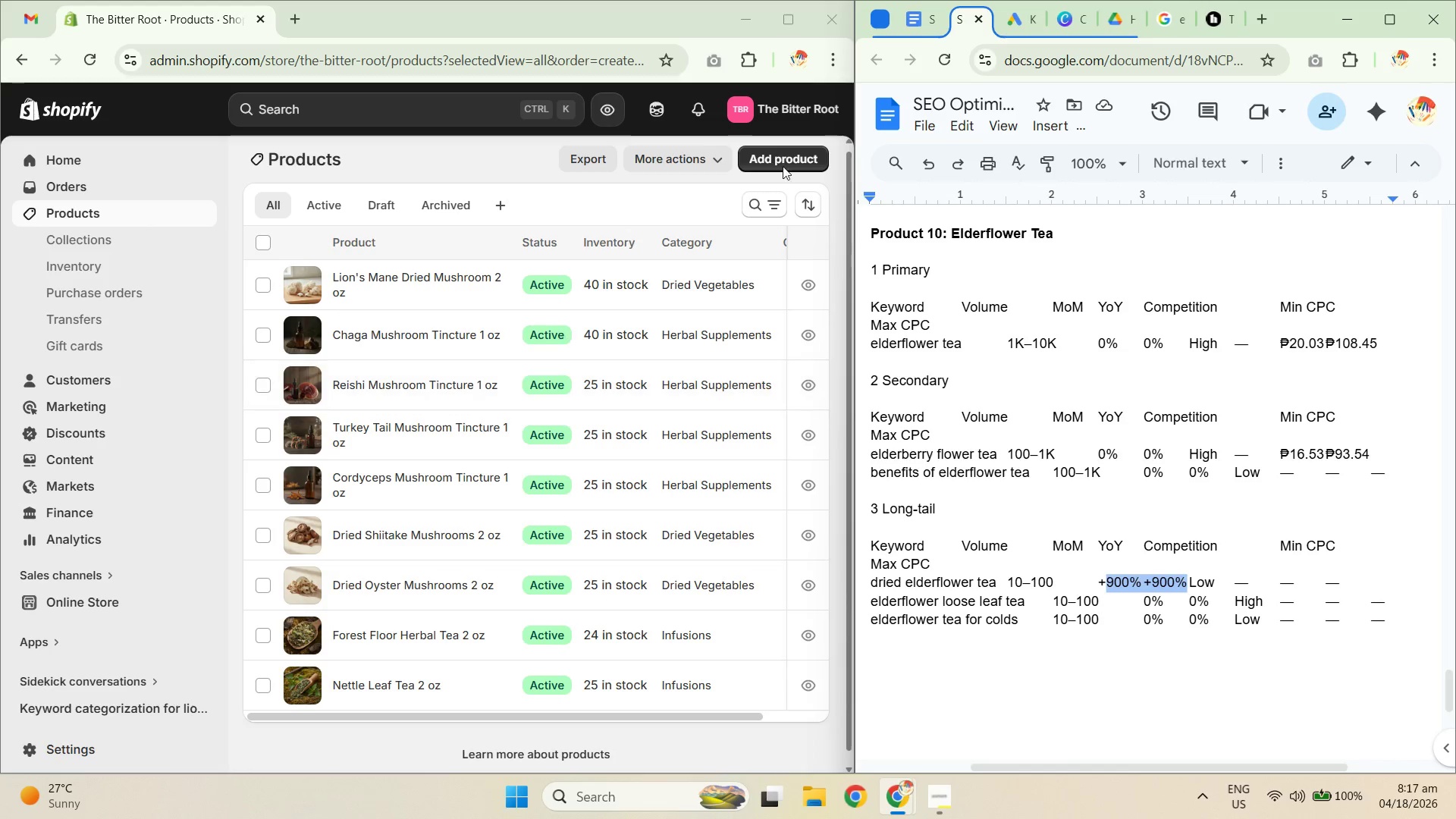 
left_click([792, 151])
 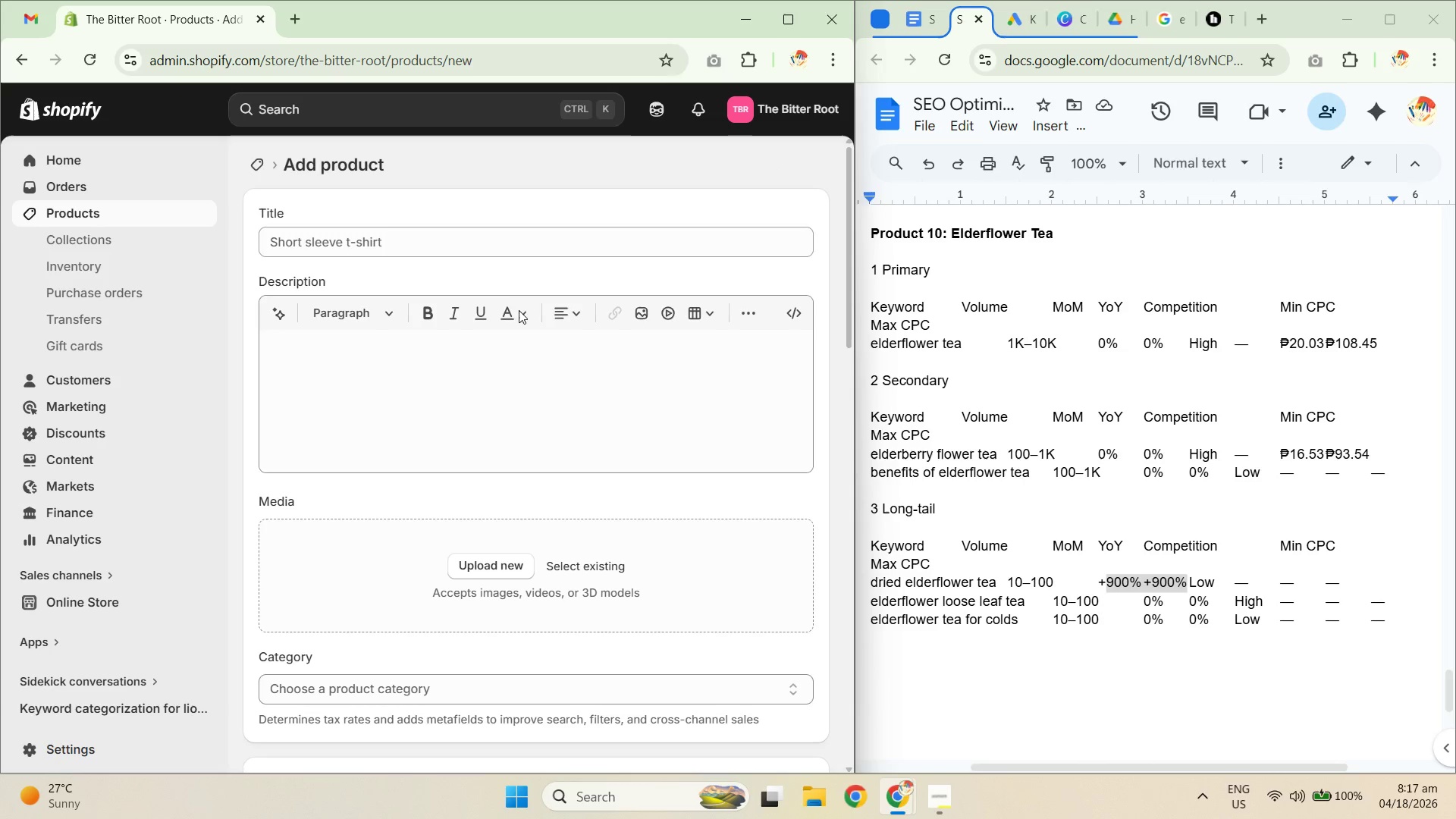 
left_click([390, 246])
 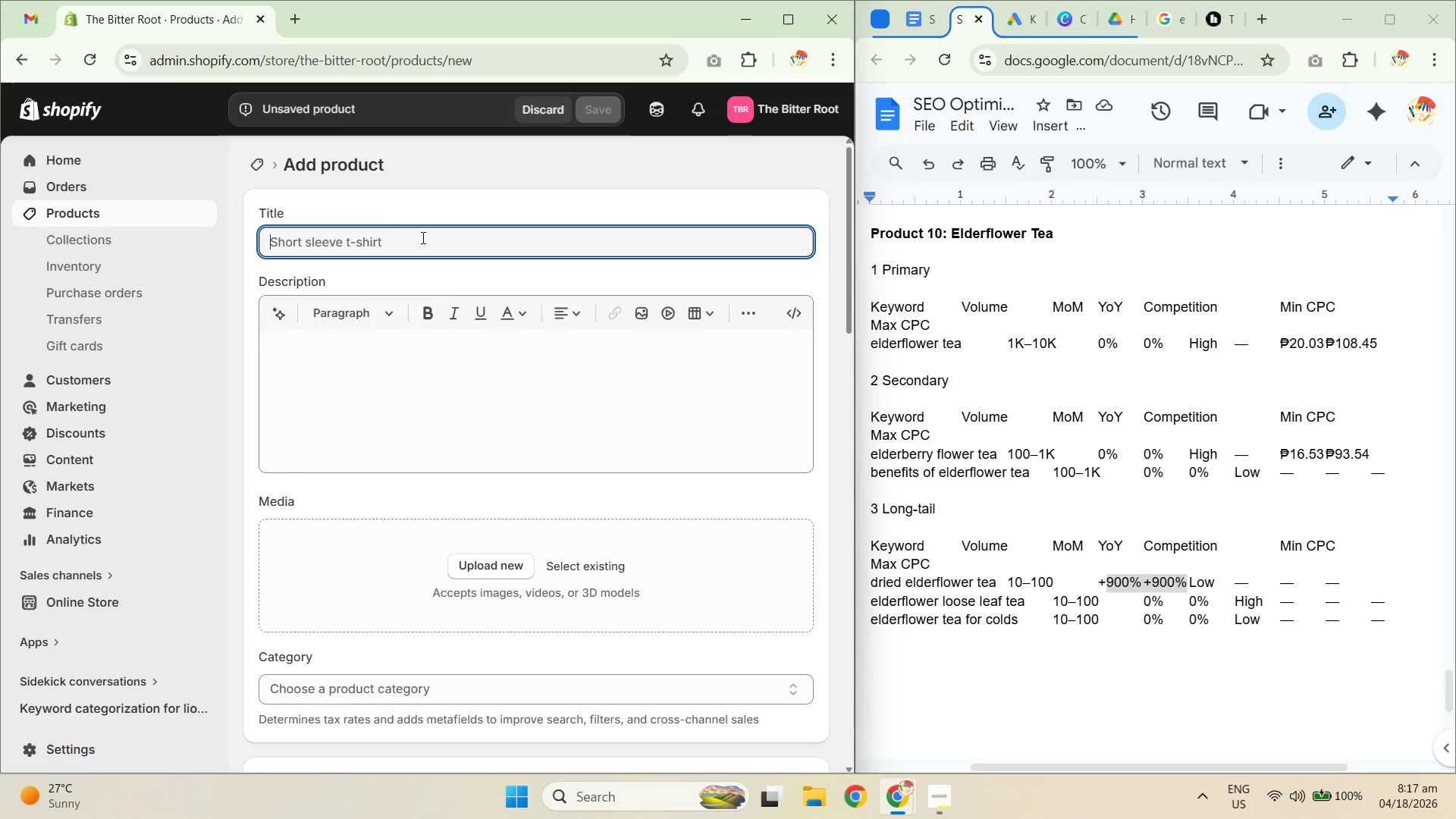 
type(Elderflower)
 